 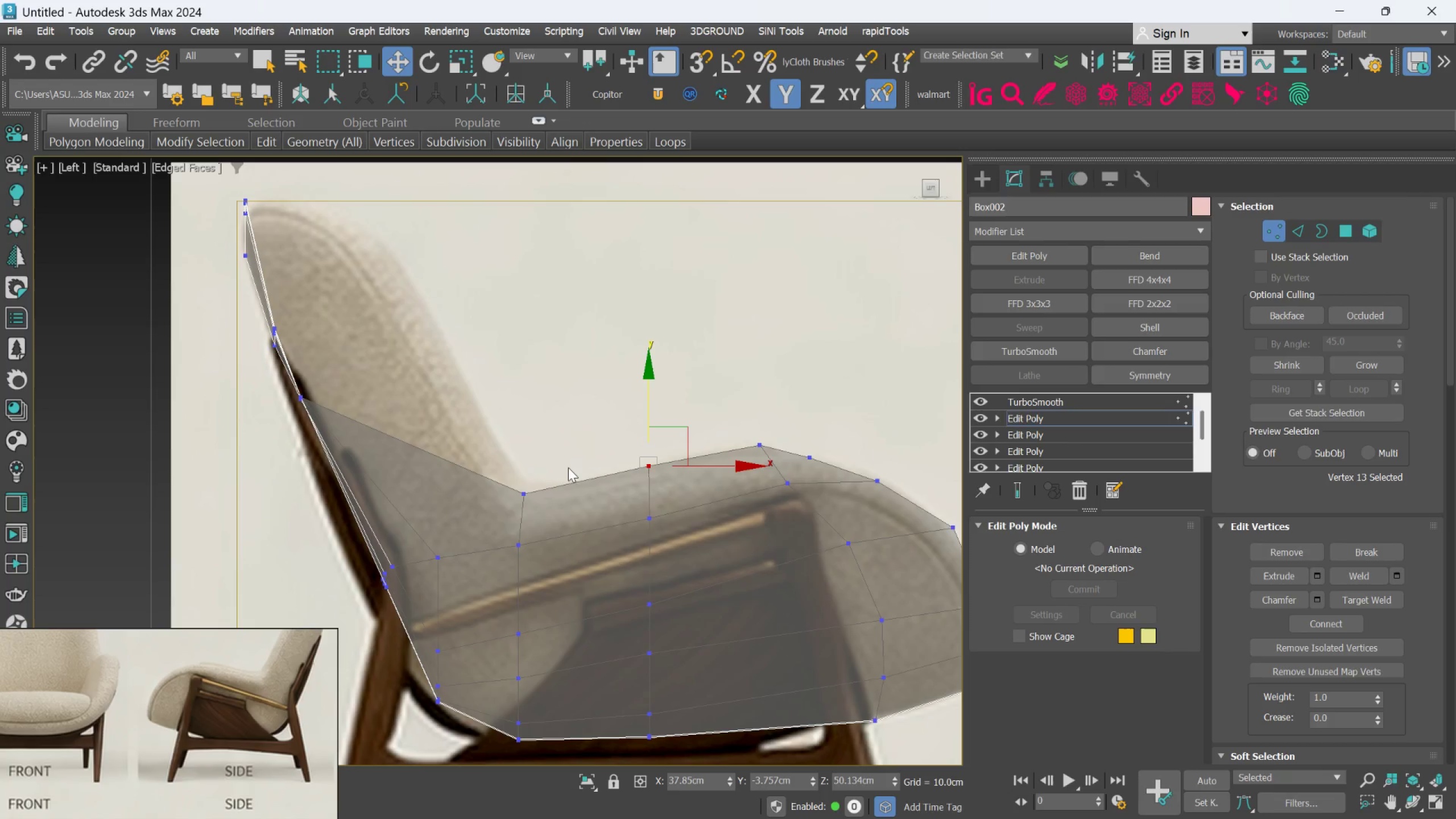 
middle_click([568, 468])
 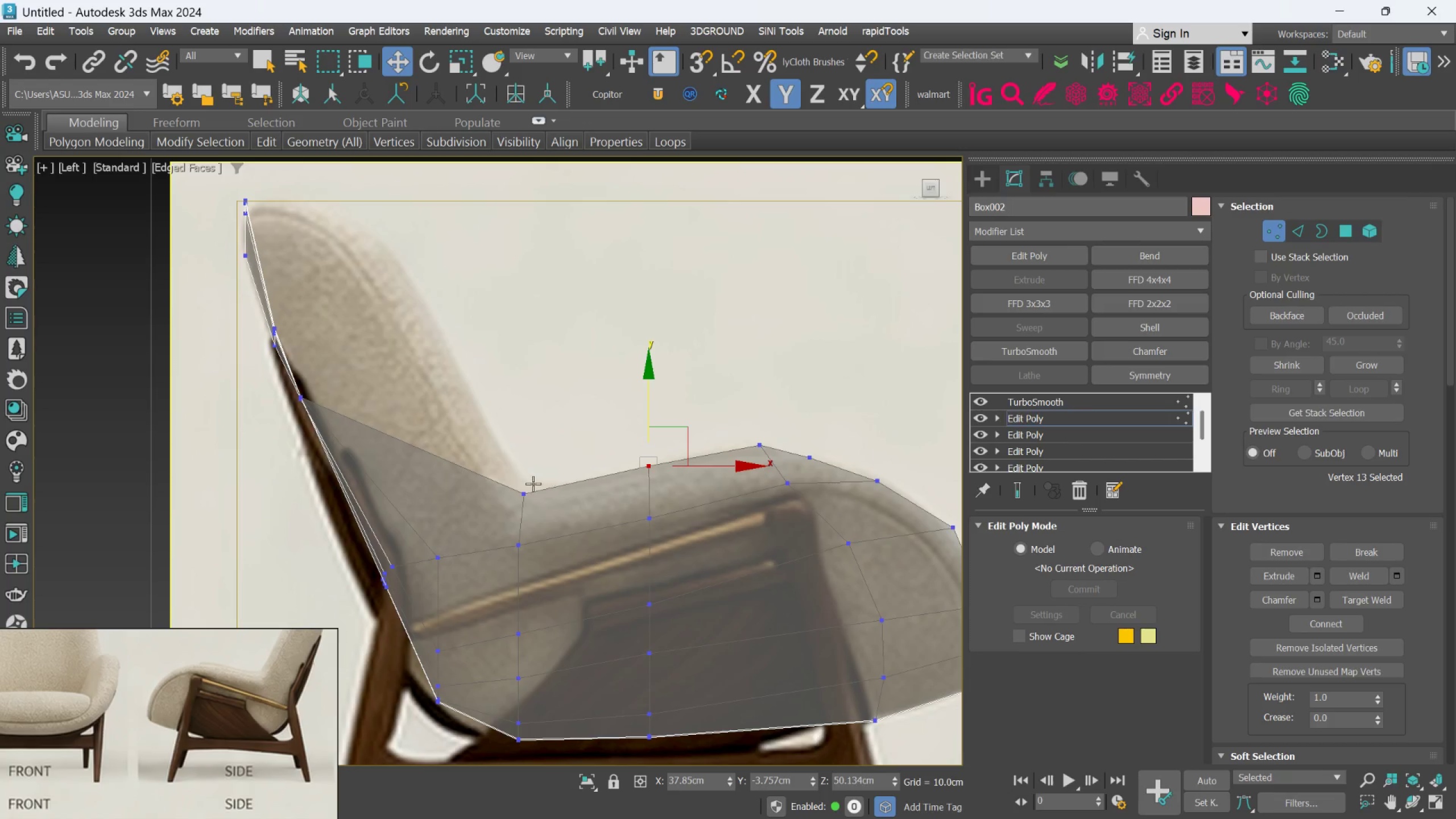 
scroll: coordinate [569, 466], scroll_direction: down, amount: 1.0
 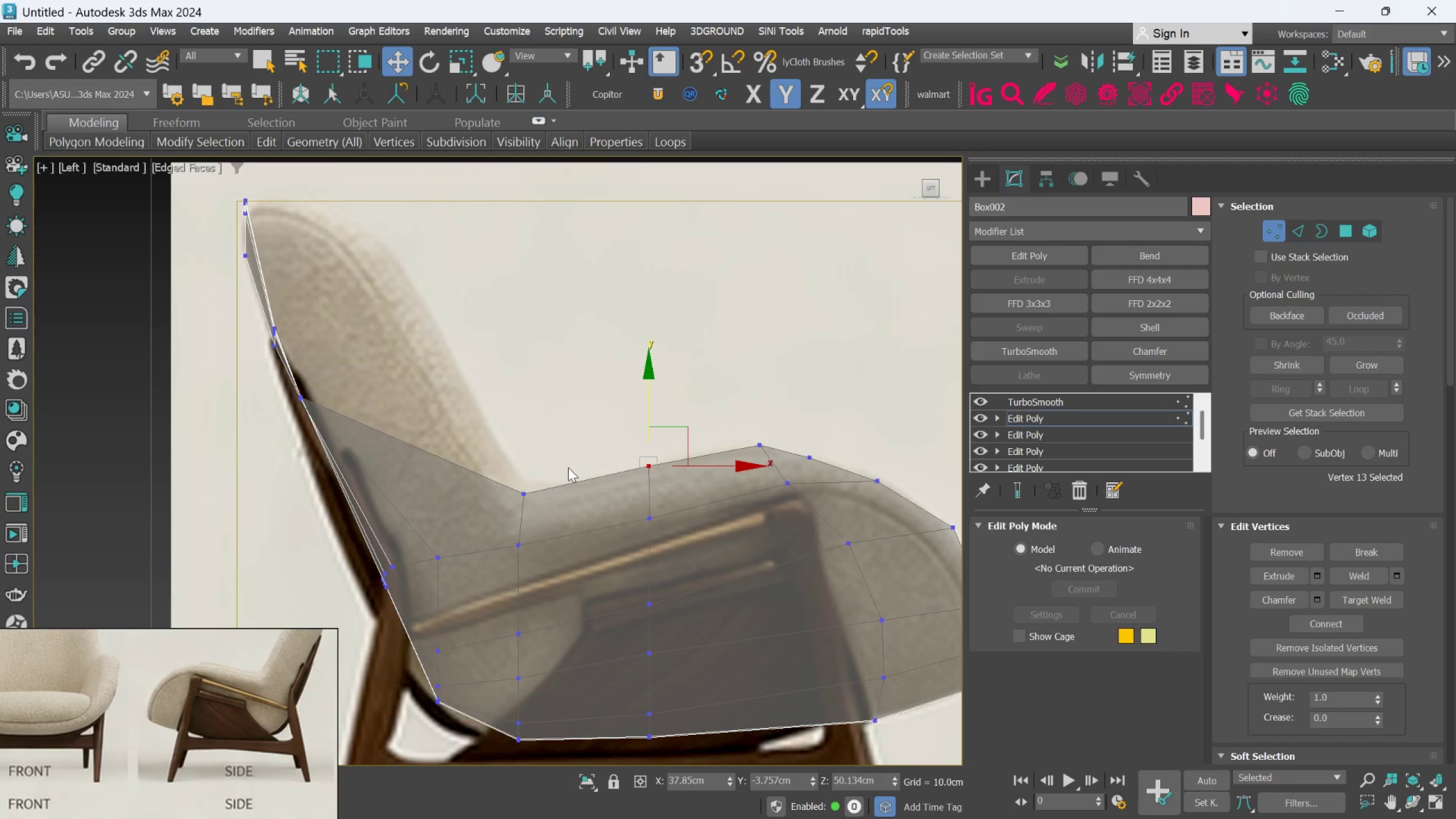 
scroll: coordinate [529, 487], scroll_direction: up, amount: 1.0
 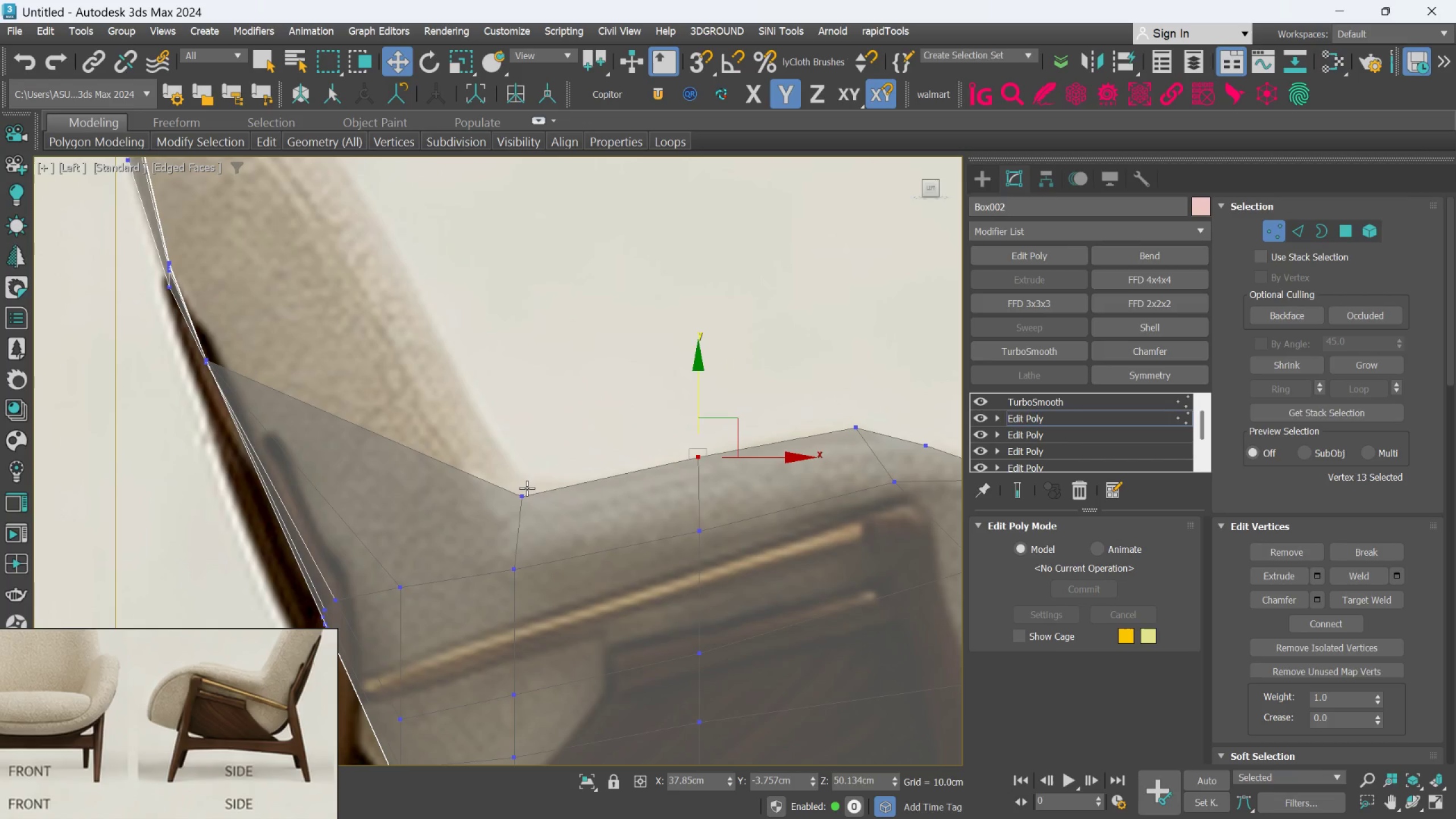 
scroll: coordinate [527, 488], scroll_direction: down, amount: 1.0
 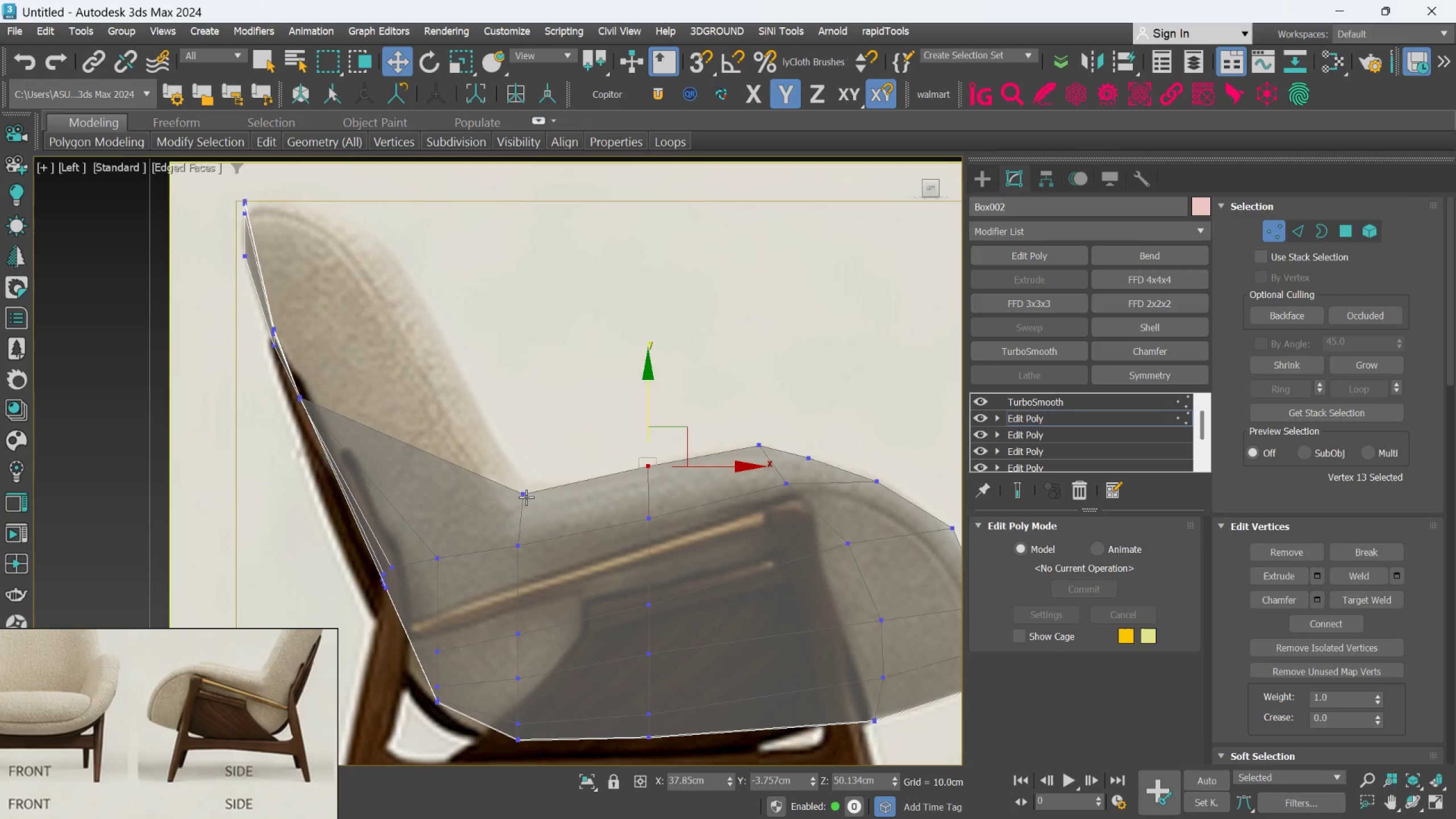 
scroll: coordinate [525, 500], scroll_direction: up, amount: 1.0
 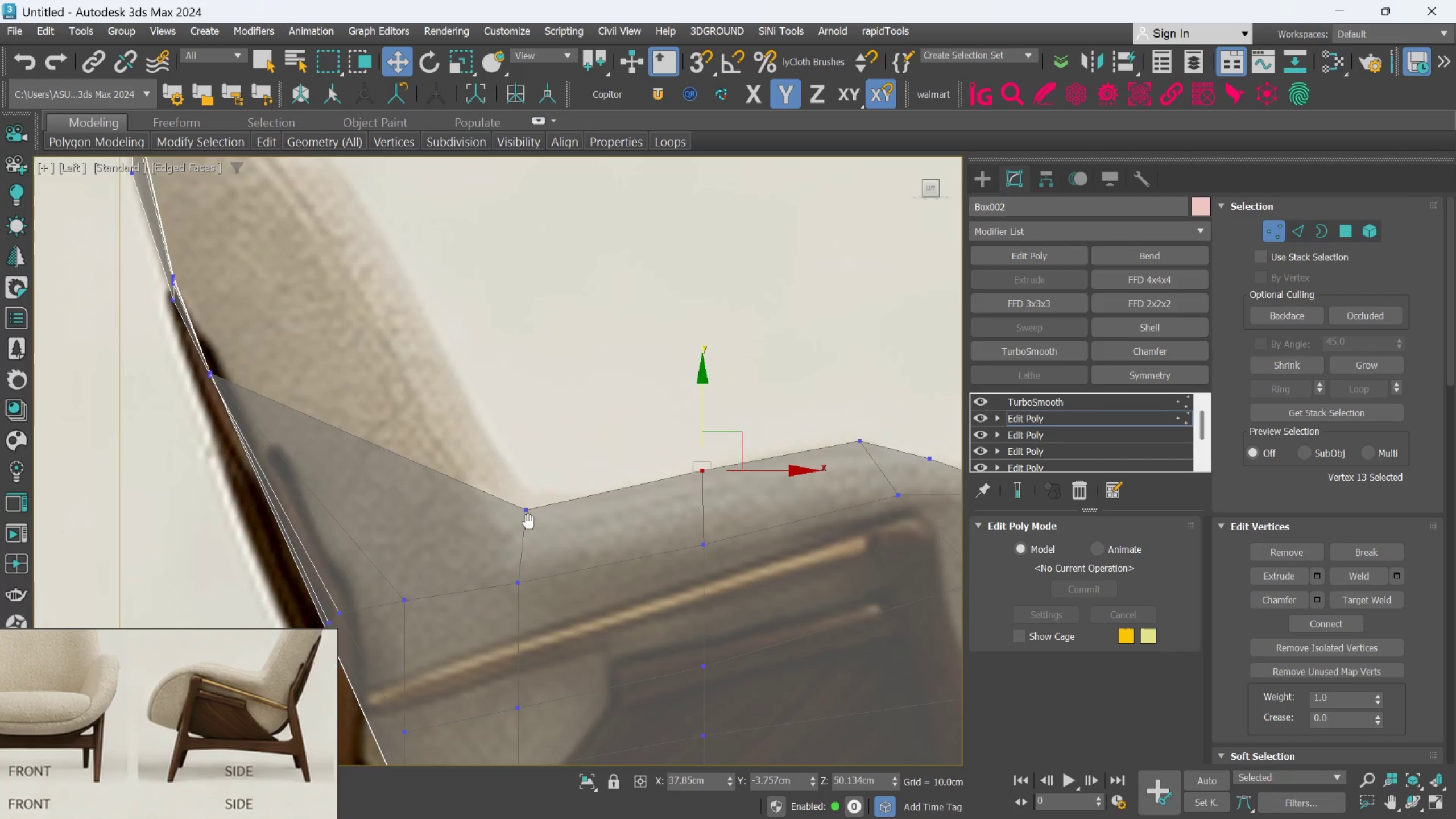 
scroll: coordinate [529, 530], scroll_direction: down, amount: 2.0
 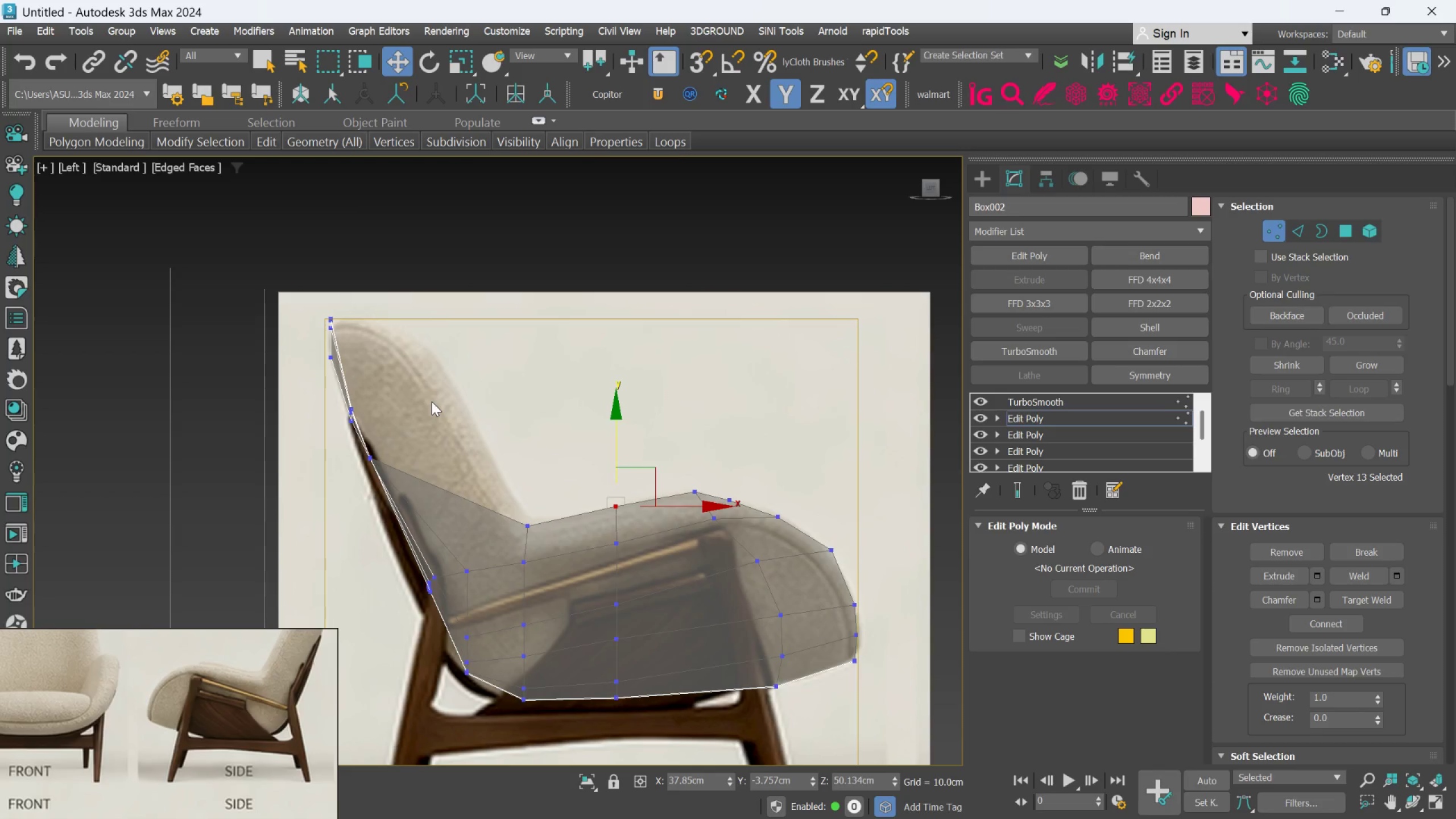 
scroll: coordinate [150, 709], scroll_direction: up, amount: 6.0
 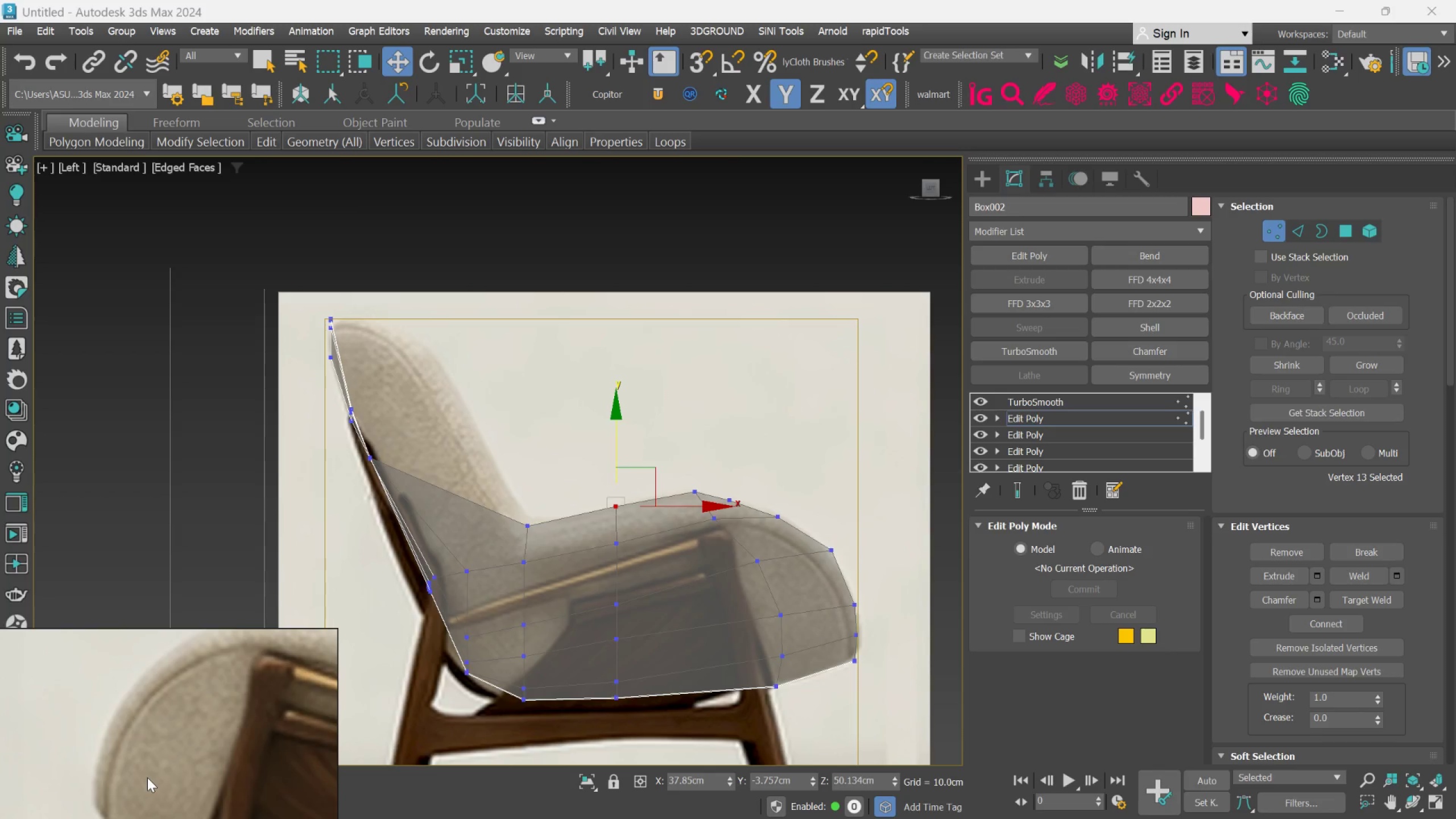 
scroll: coordinate [147, 775], scroll_direction: down, amount: 3.0
 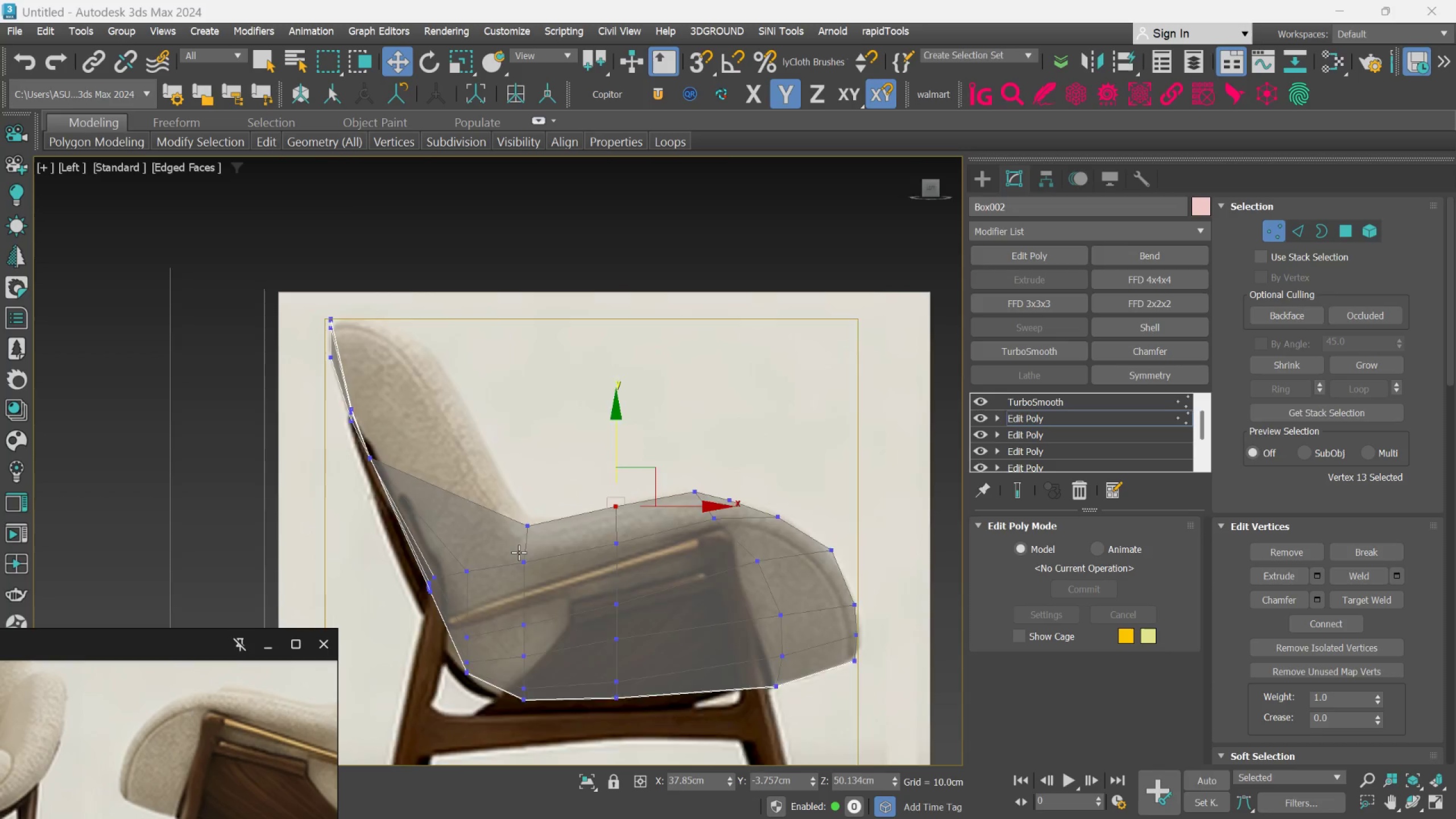 
scroll: coordinate [519, 552], scroll_direction: up, amount: 2.0
 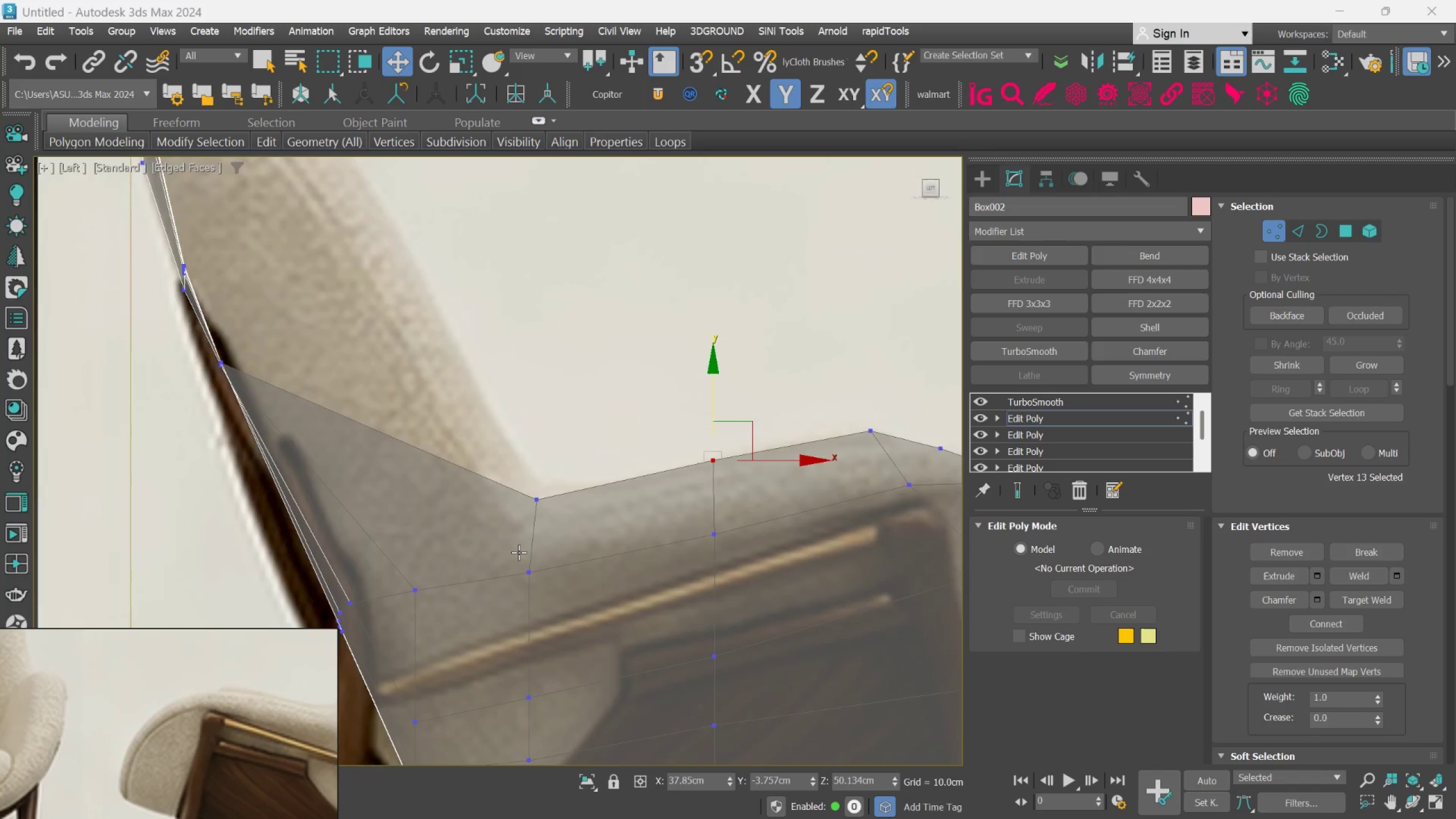 
scroll: coordinate [519, 552], scroll_direction: down, amount: 3.0
 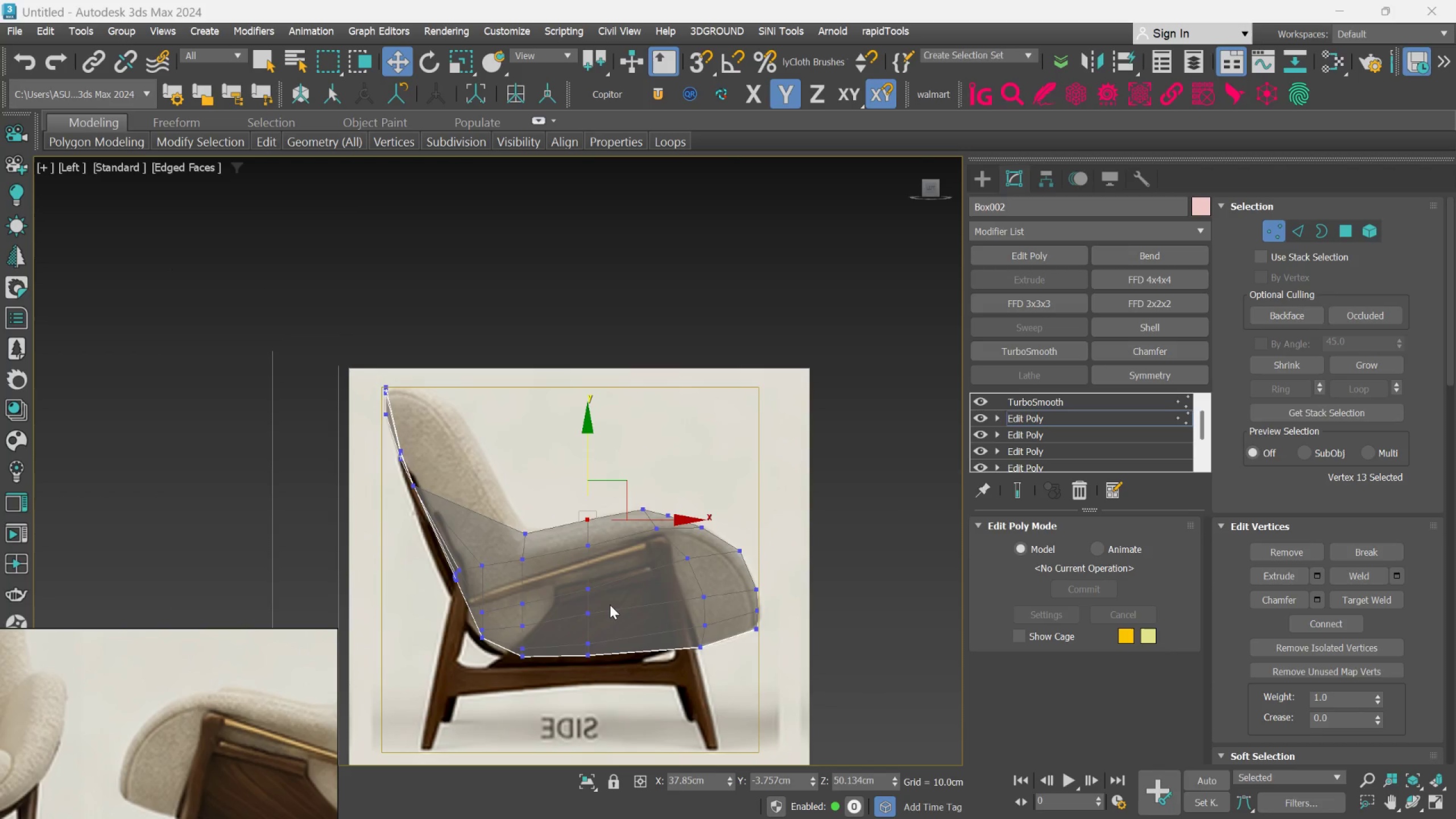 
scroll: coordinate [610, 605], scroll_direction: up, amount: 2.0
 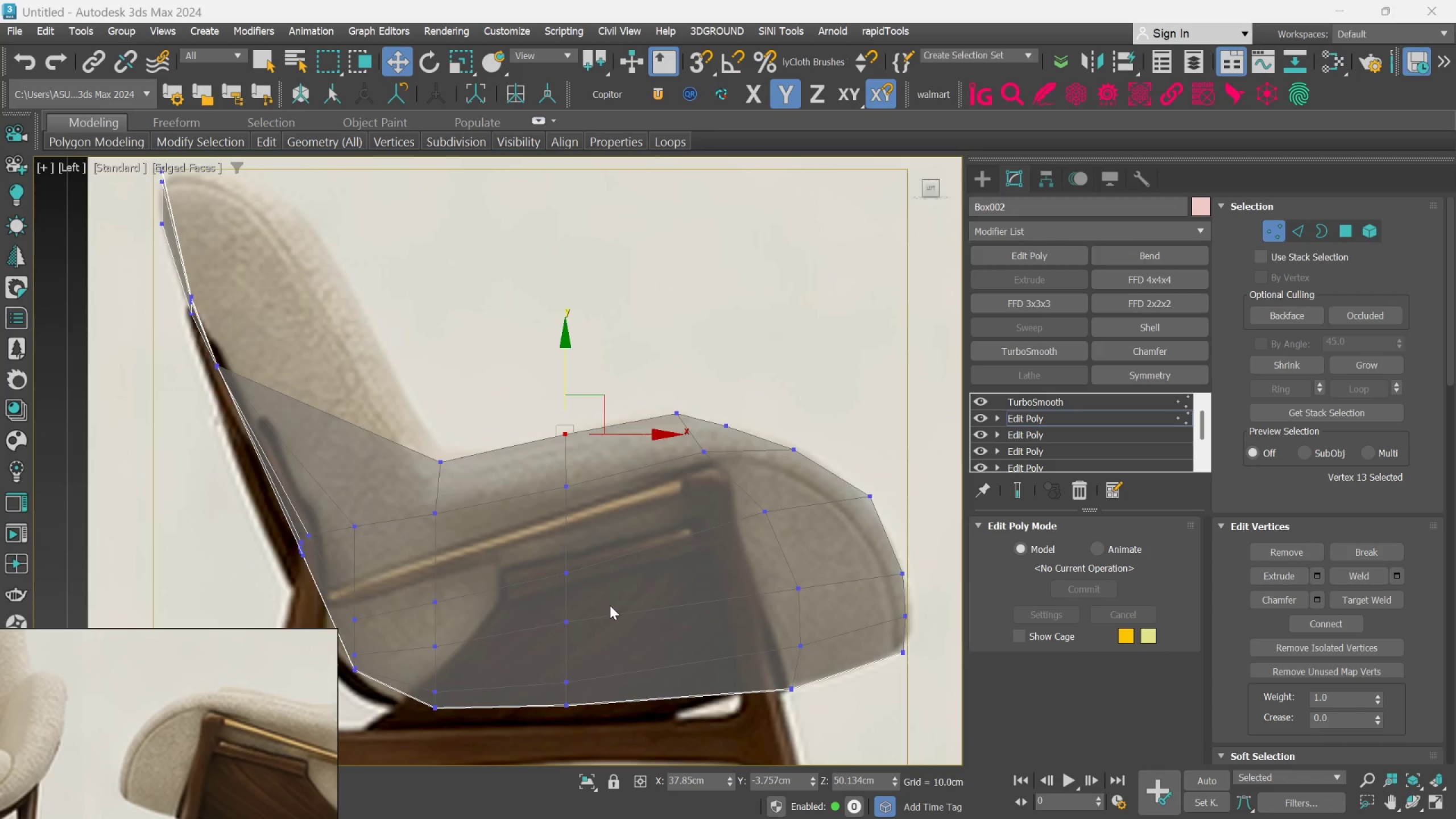 
scroll: coordinate [610, 605], scroll_direction: down, amount: 1.0
 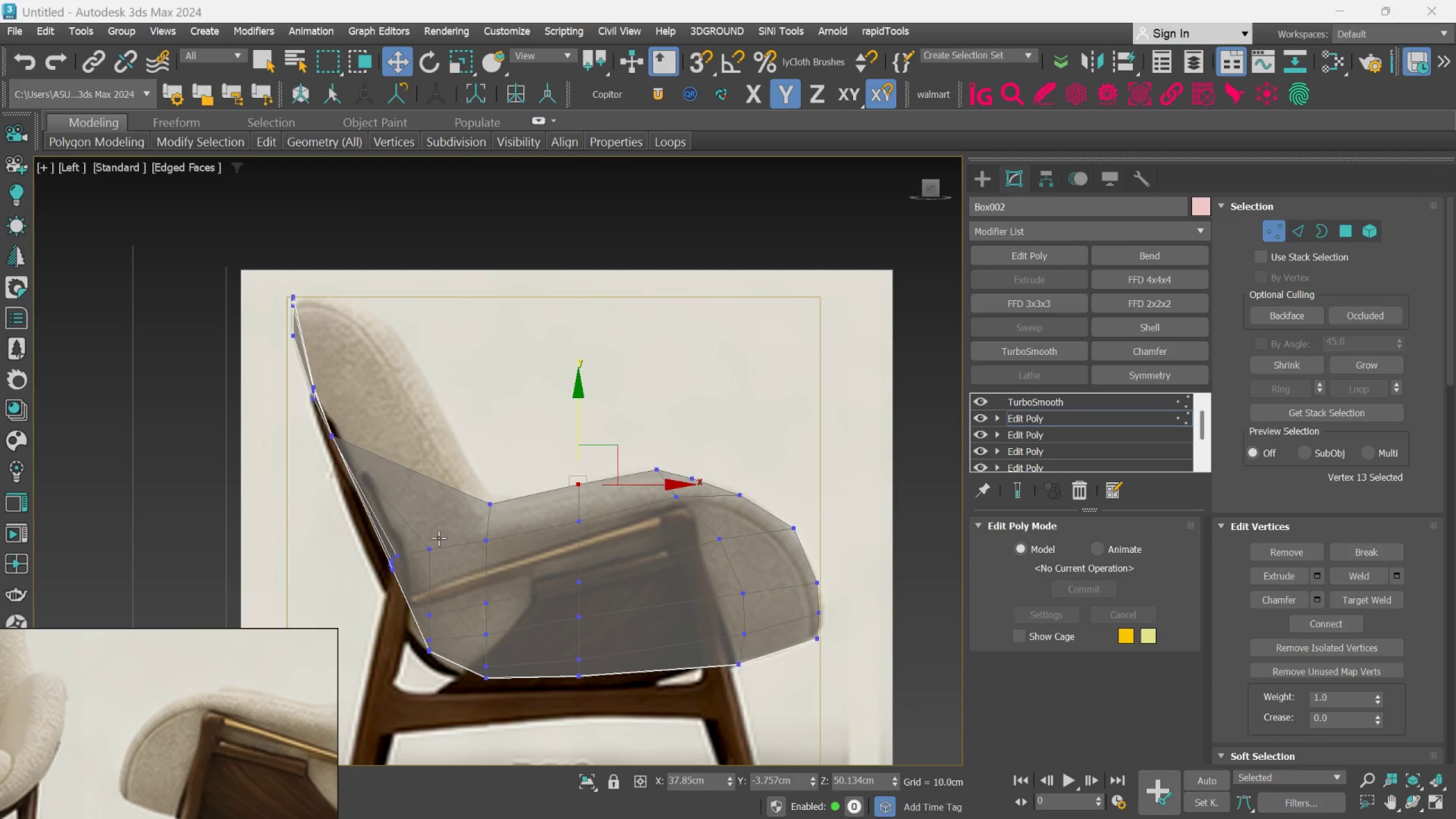 
scroll: coordinate [344, 423], scroll_direction: up, amount: 2.0
 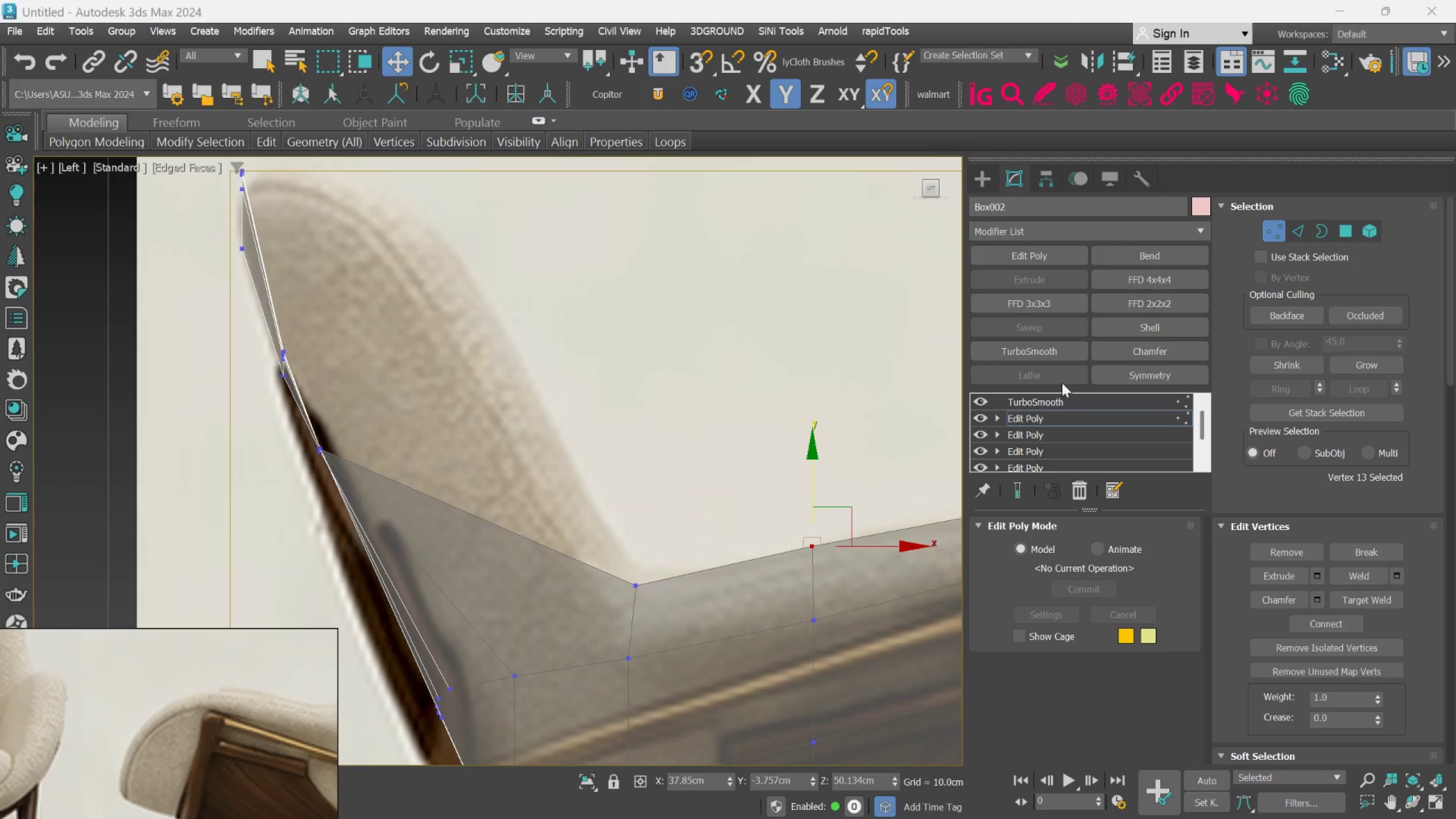 
hold_key(key=AltLeft, duration=1.5)
 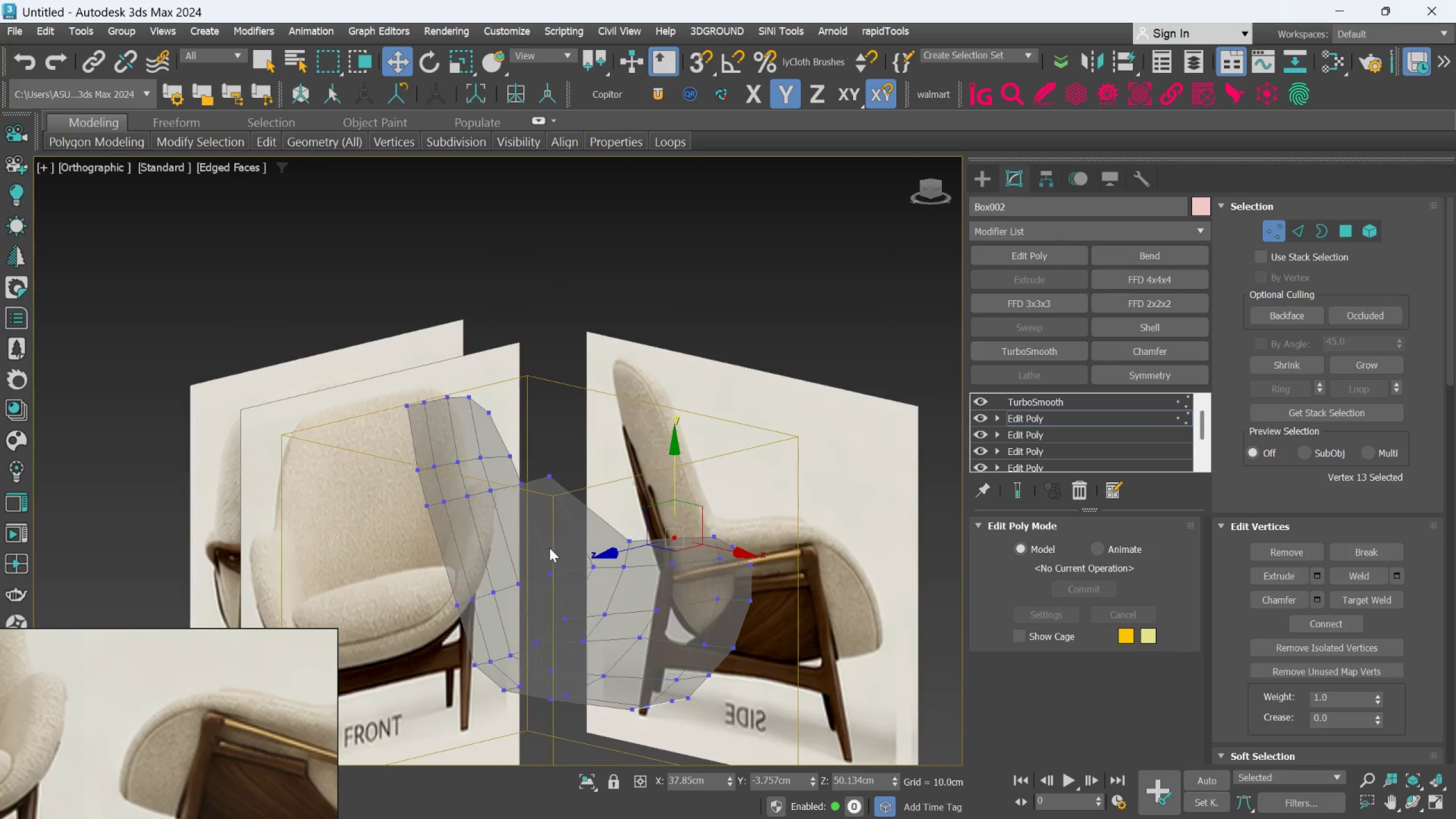 
scroll: coordinate [599, 533], scroll_direction: down, amount: 3.0
 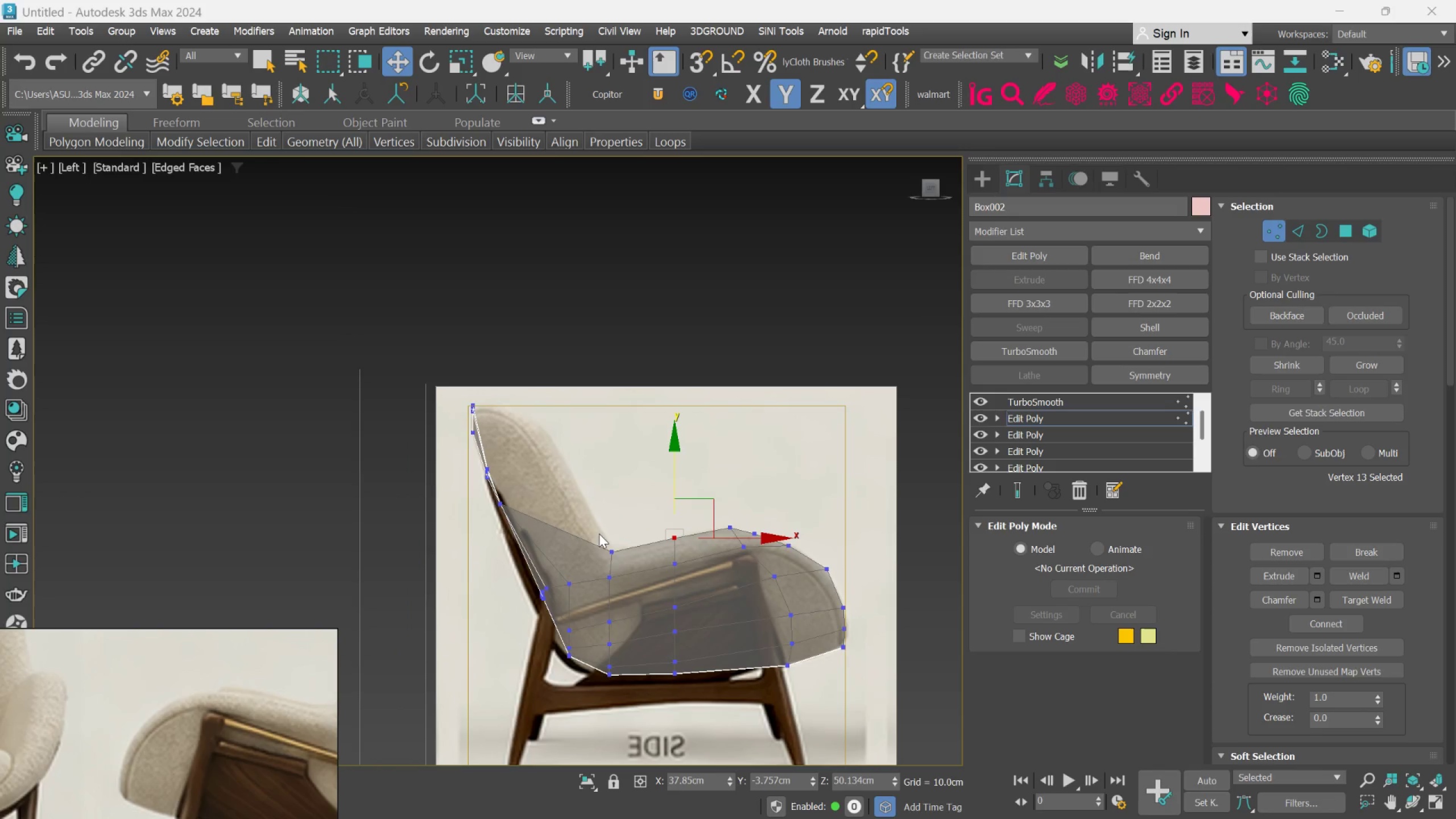 
hold_key(key=AltLeft, duration=1.48)
 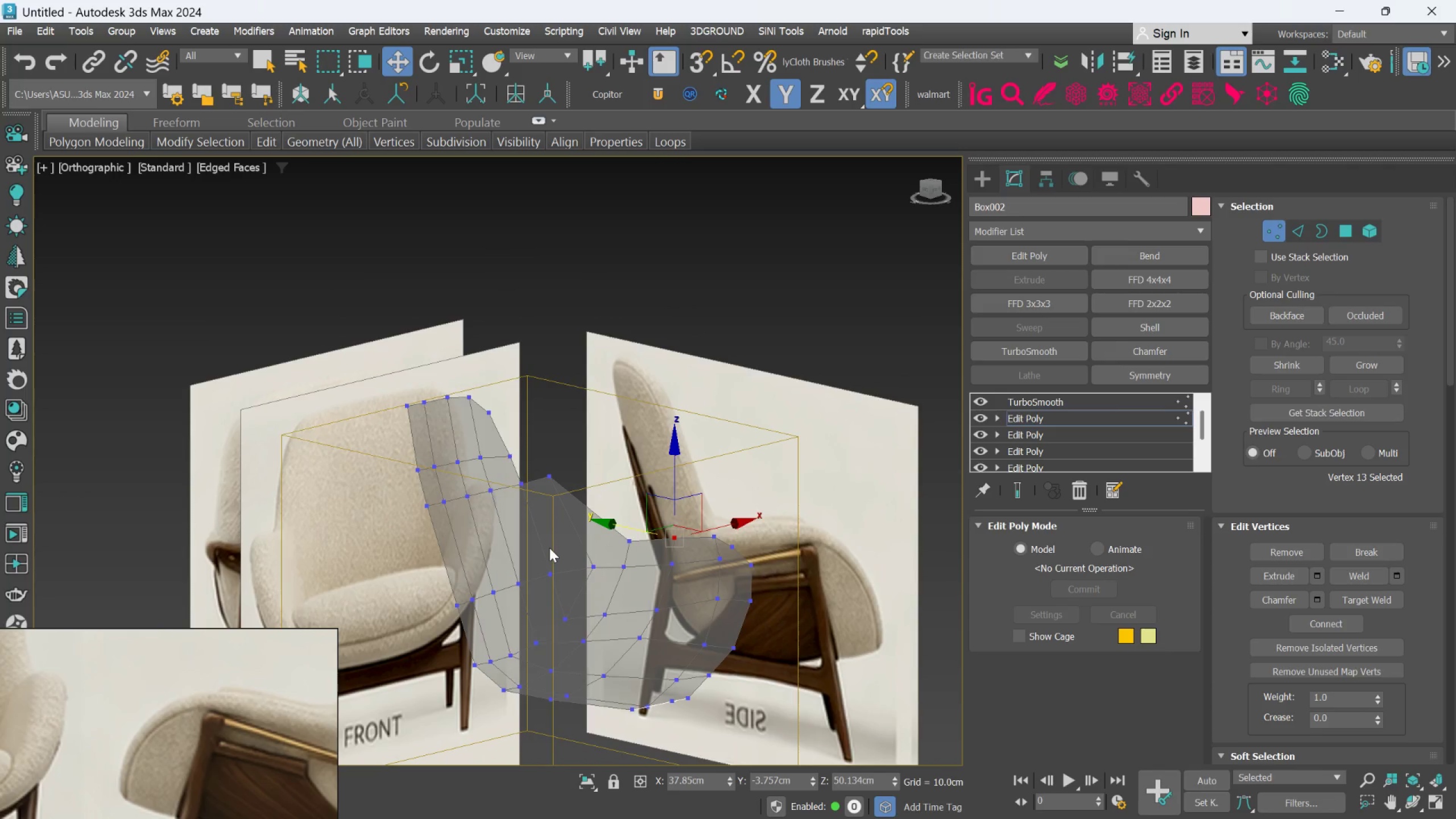 
key(F)
 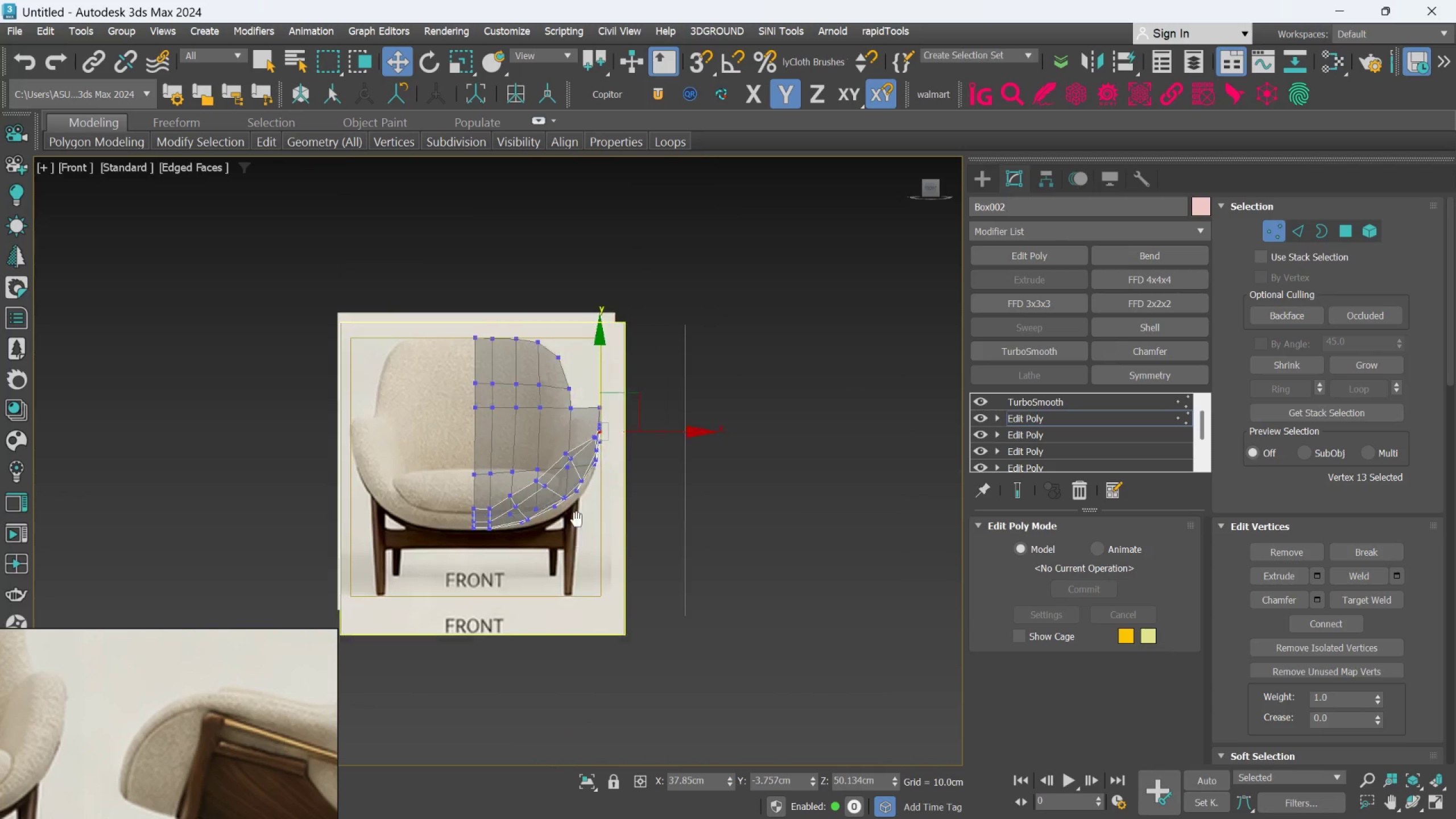 
scroll: coordinate [607, 419], scroll_direction: up, amount: 4.0
 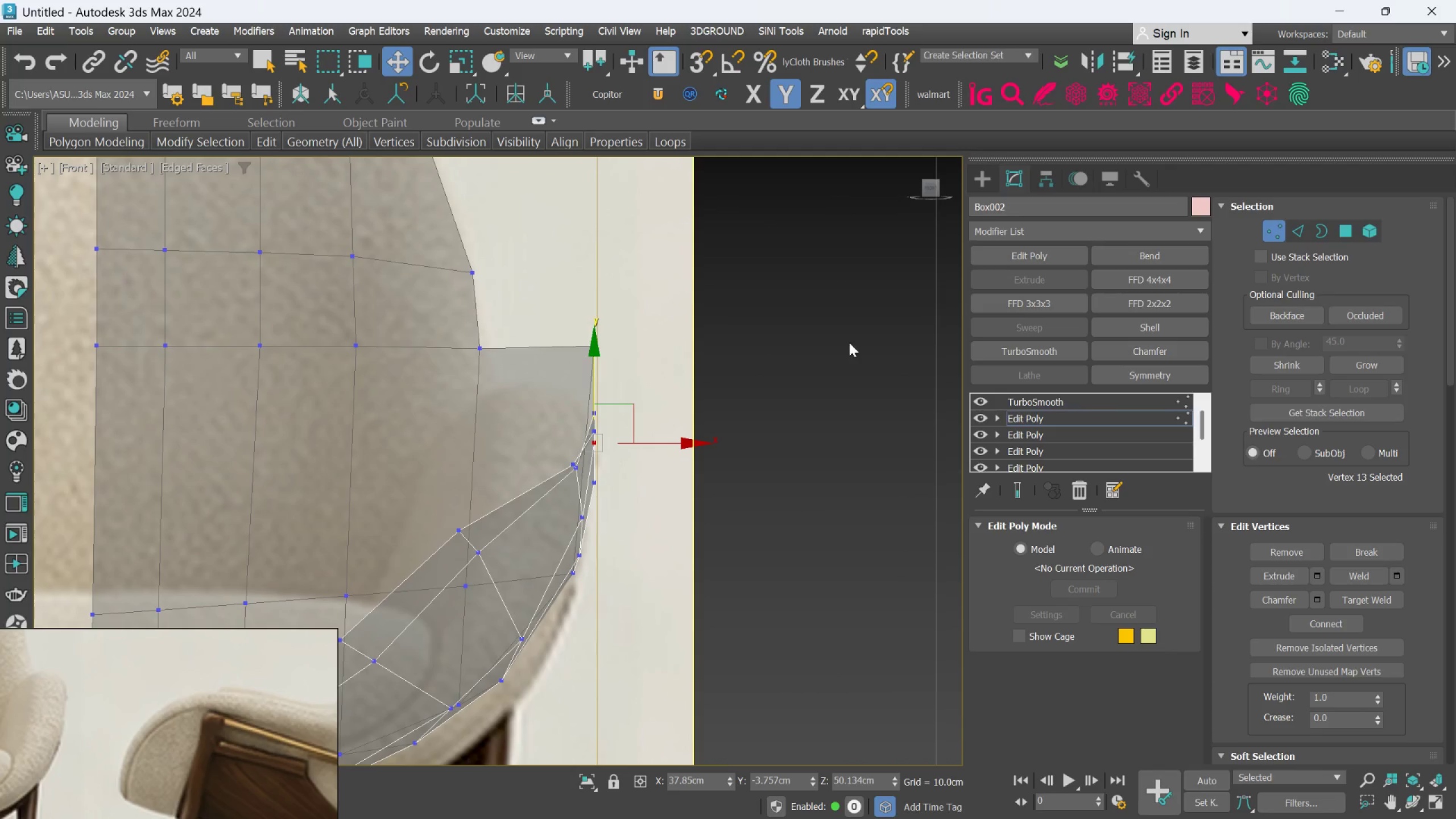 
left_click([835, 354])
 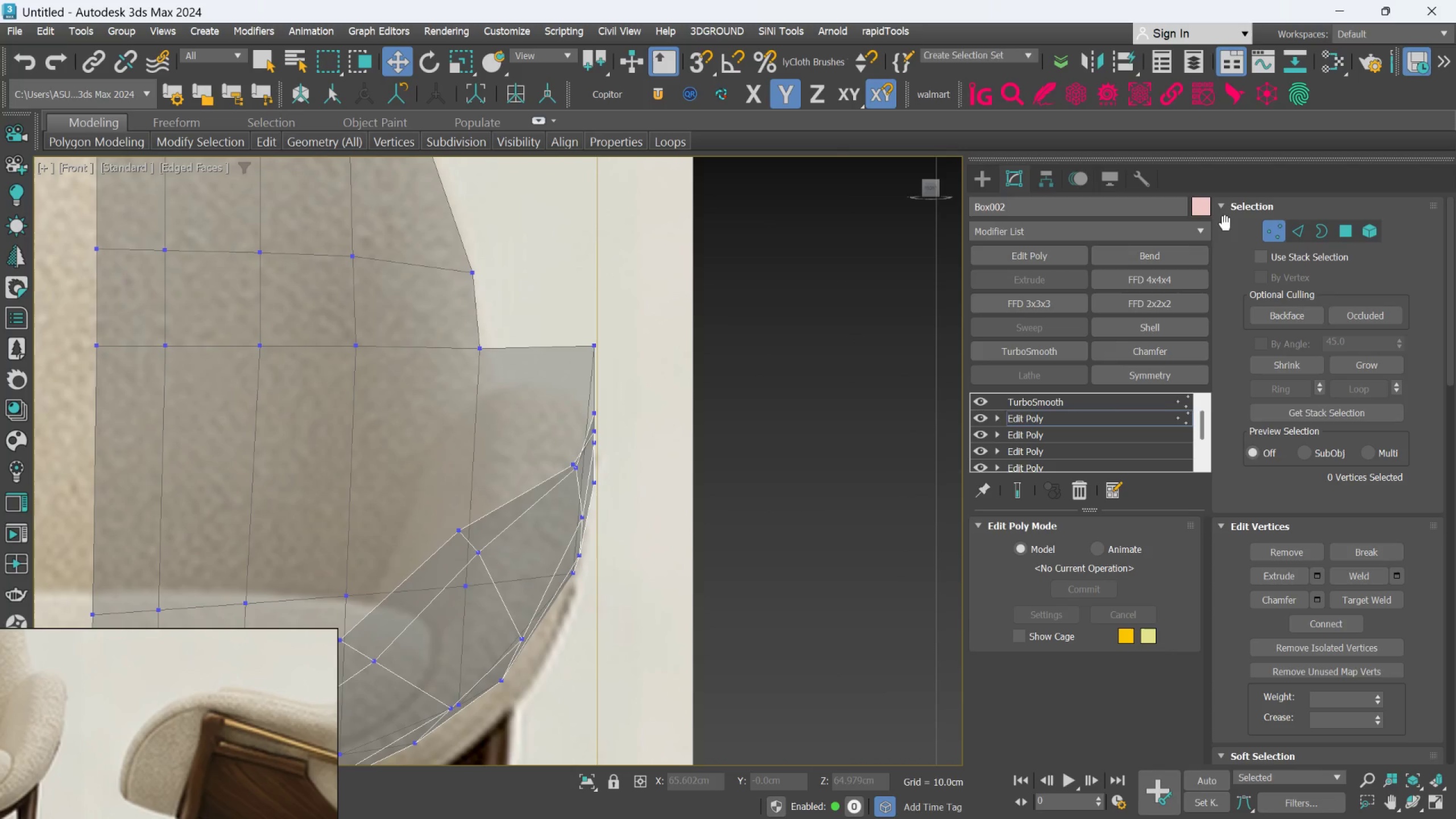 
scroll: coordinate [622, 335], scroll_direction: up, amount: 1.0
 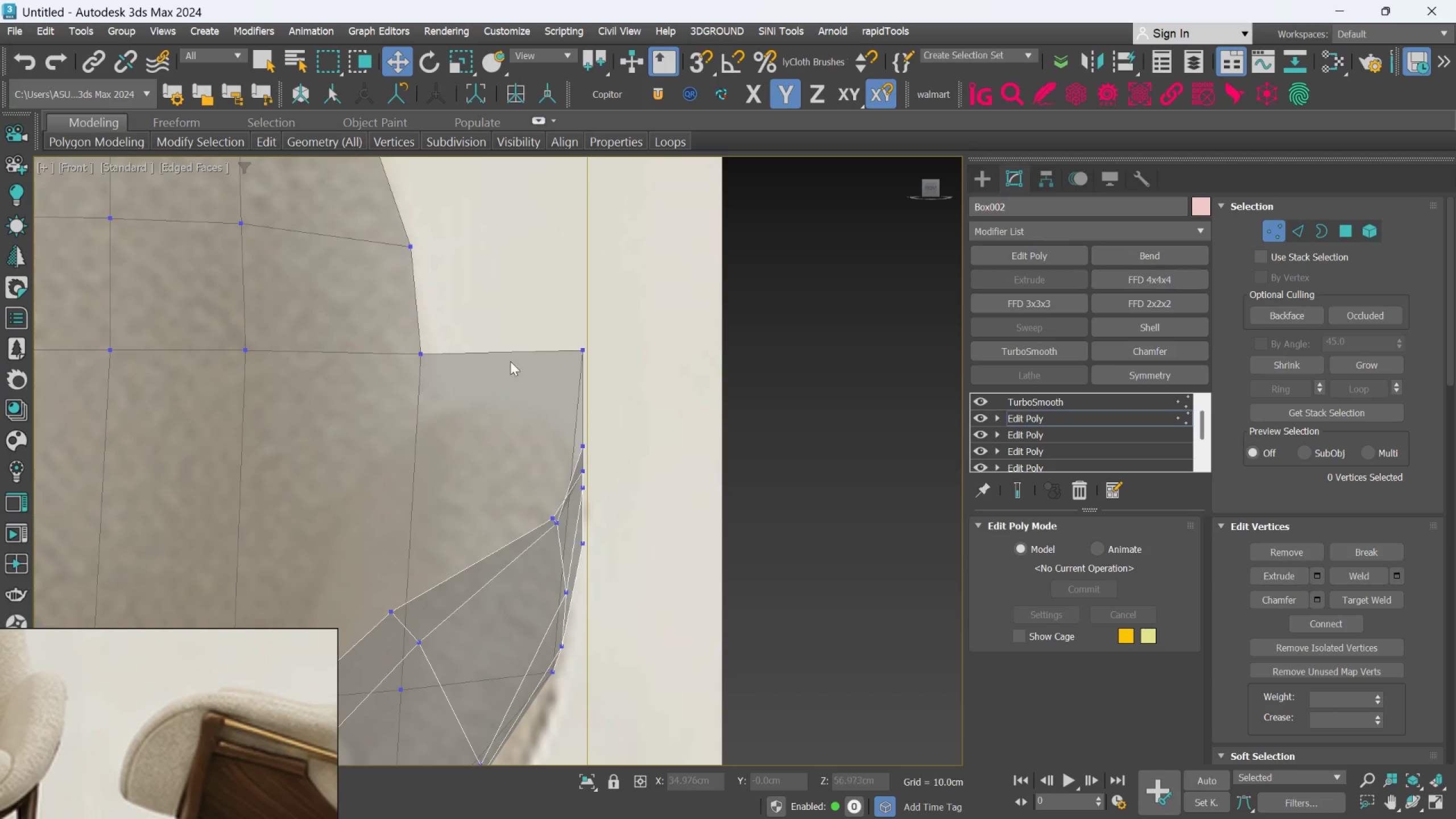 
left_click_drag(start_coordinate=[502, 311], to_coordinate=[603, 383])
 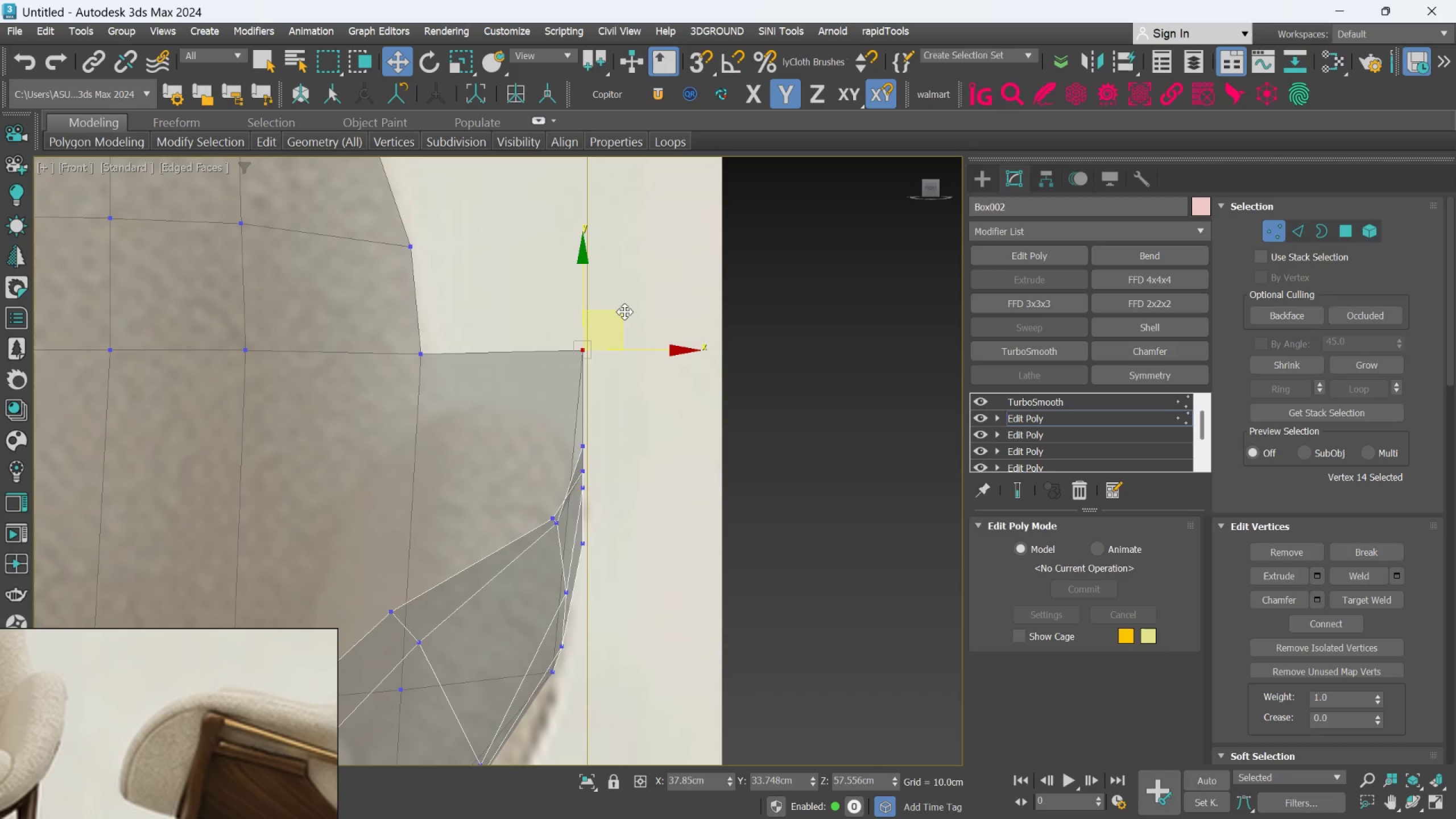 
left_click_drag(start_coordinate=[624, 312], to_coordinate=[585, 361])
 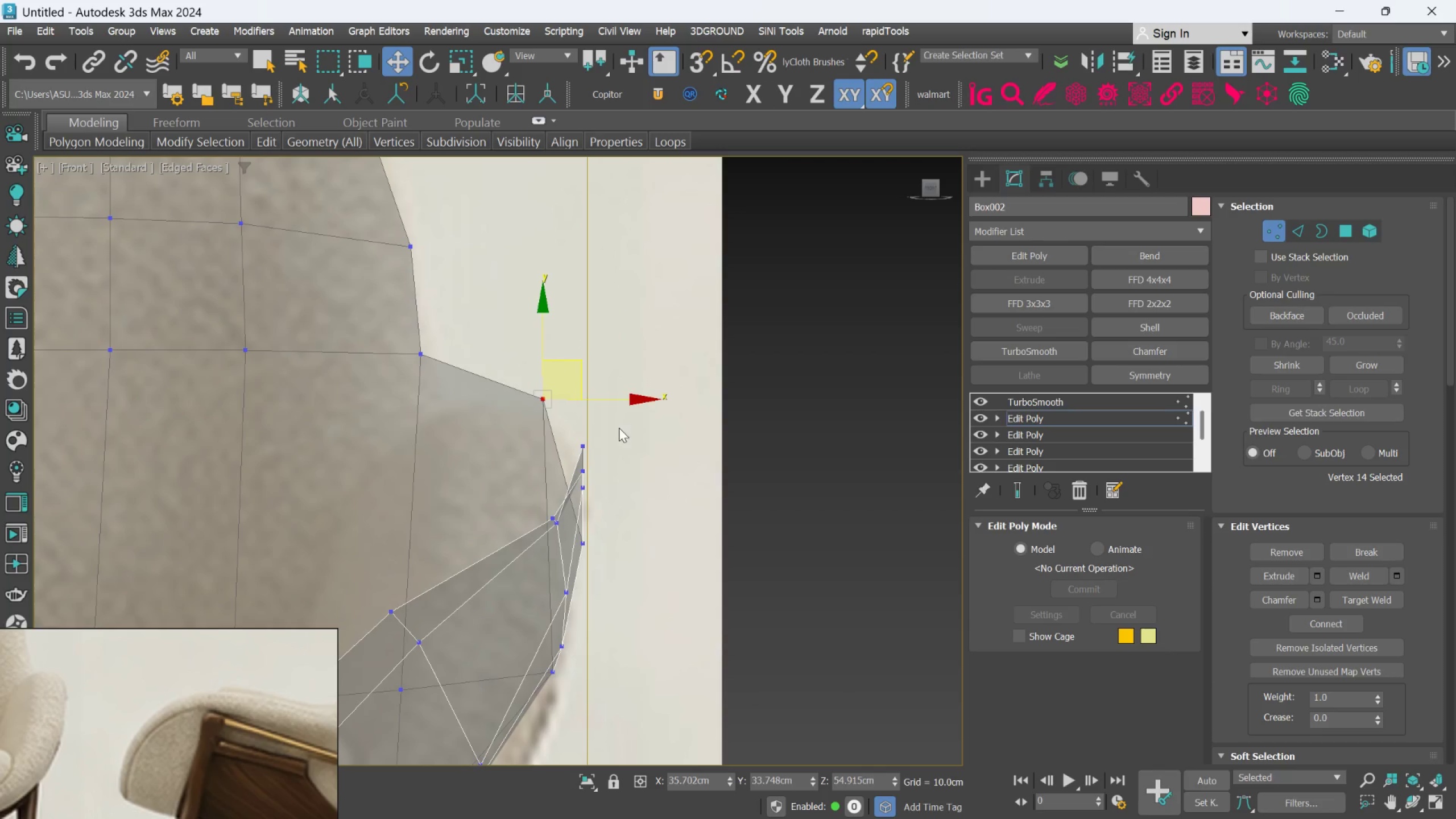 
hold_key(key=AltLeft, duration=1.0)
 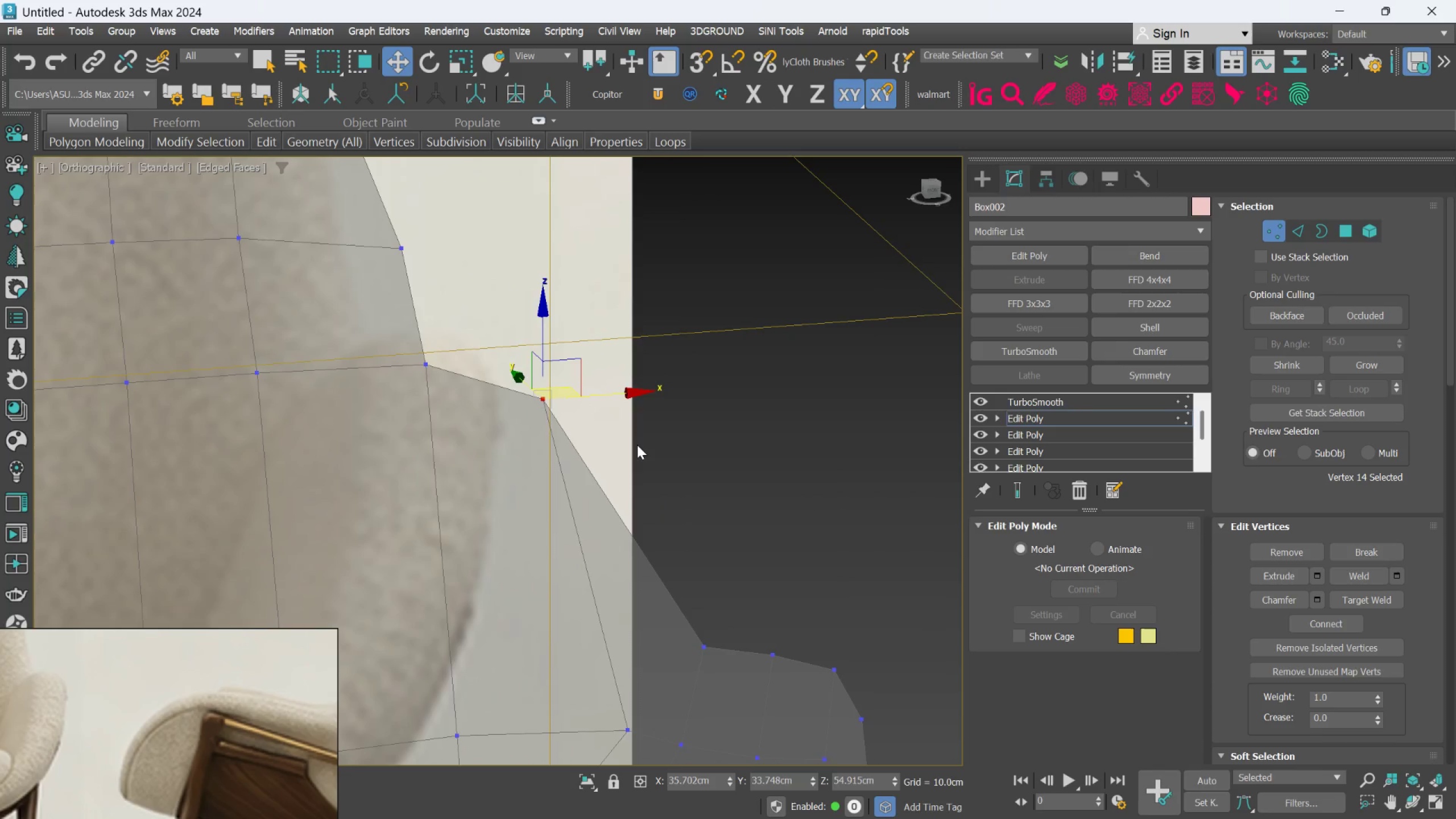 
key(F)
 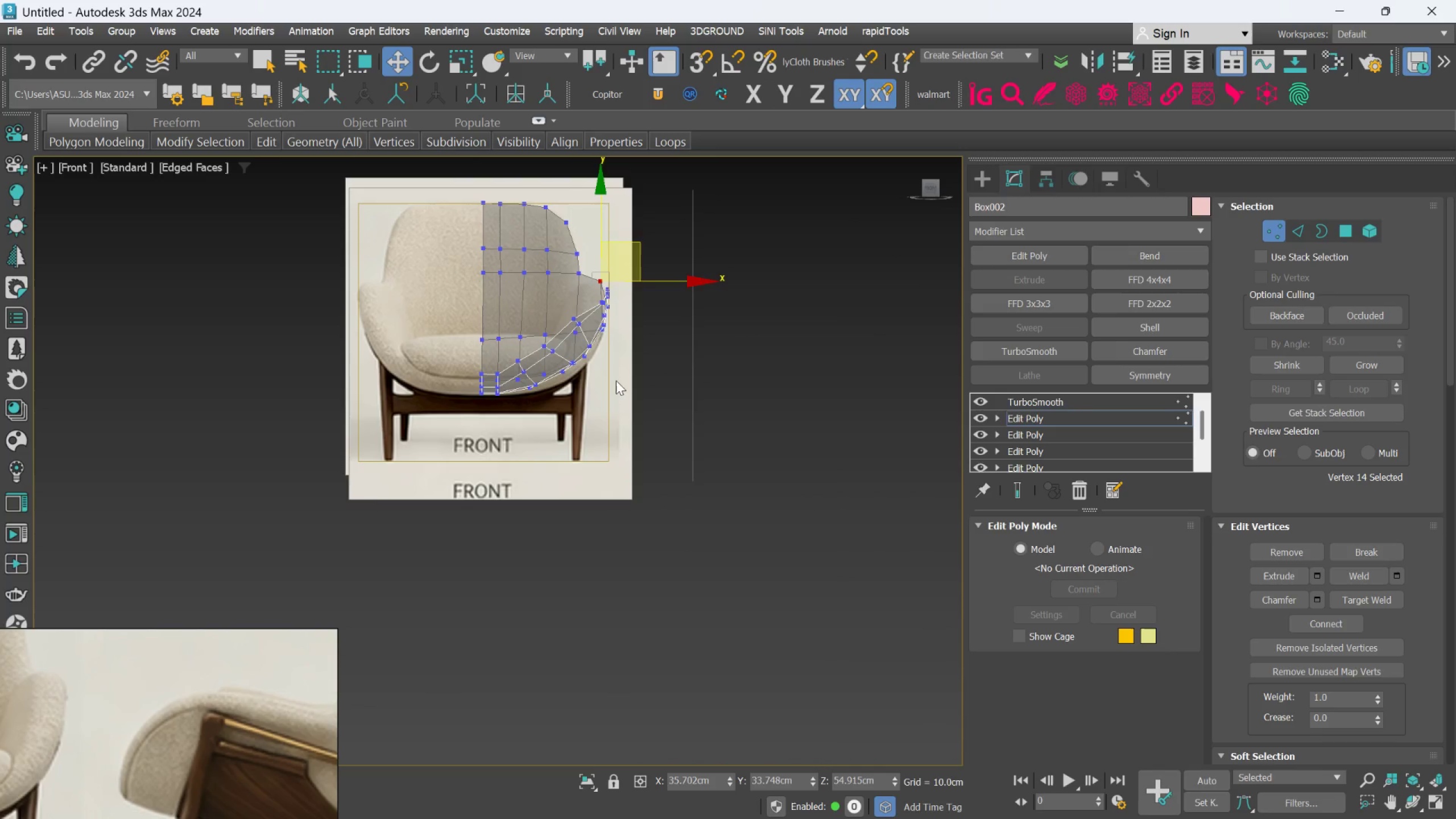 
scroll: coordinate [578, 433], scroll_direction: up, amount: 5.0
 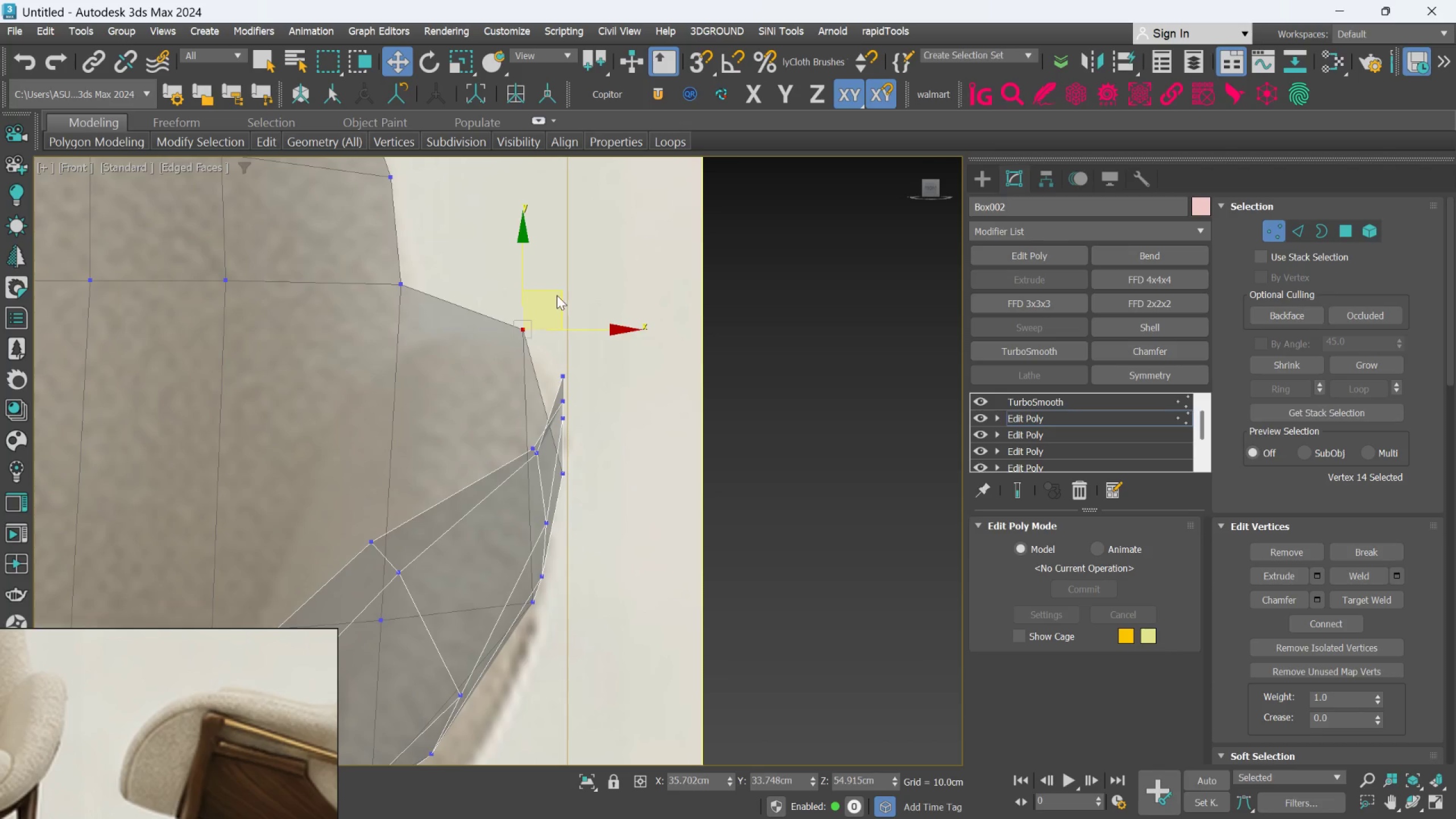 
left_click_drag(start_coordinate=[559, 293], to_coordinate=[579, 330])
 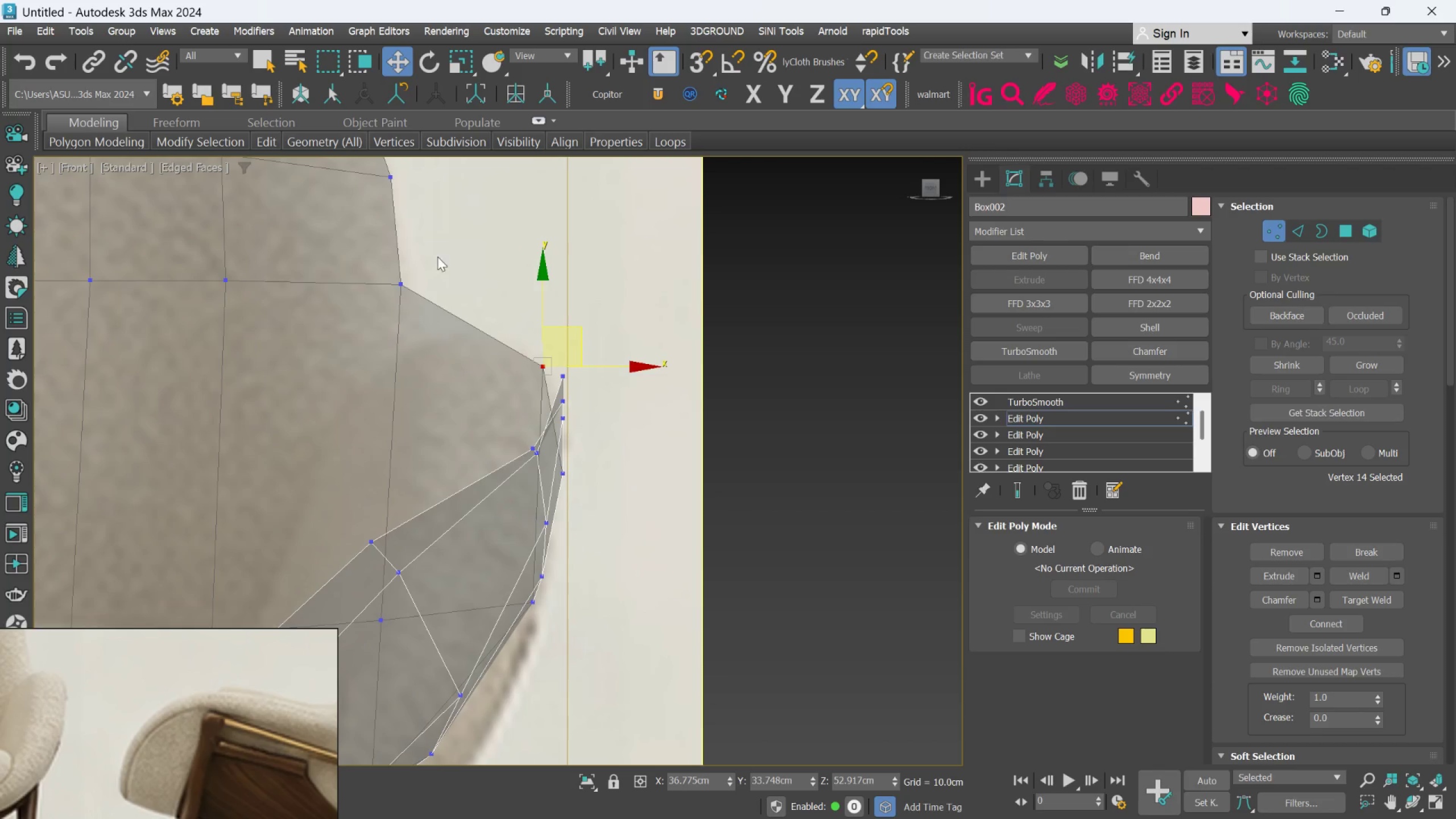 
left_click_drag(start_coordinate=[440, 255], to_coordinate=[354, 324])
 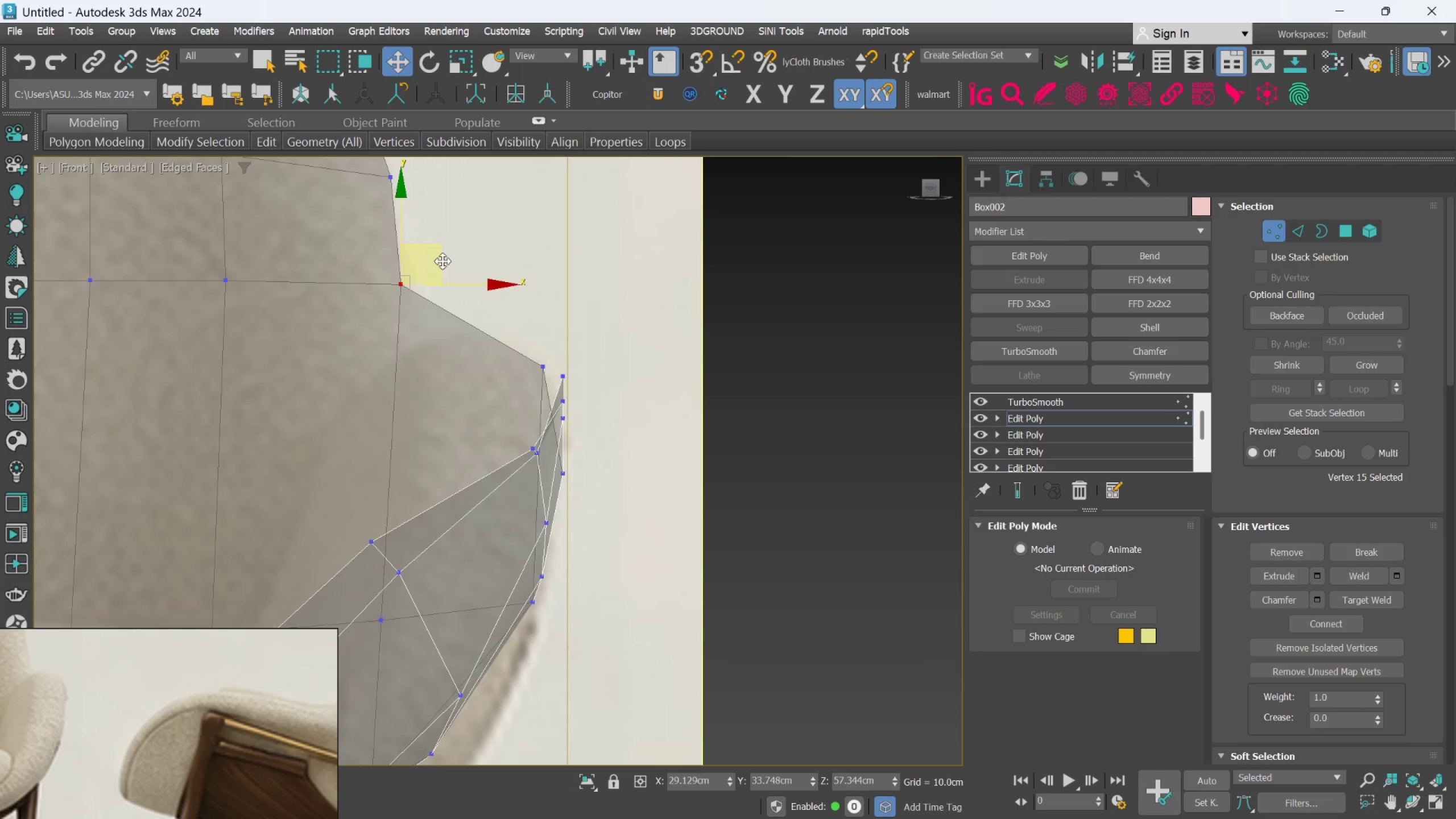 
left_click_drag(start_coordinate=[442, 259], to_coordinate=[458, 296])
 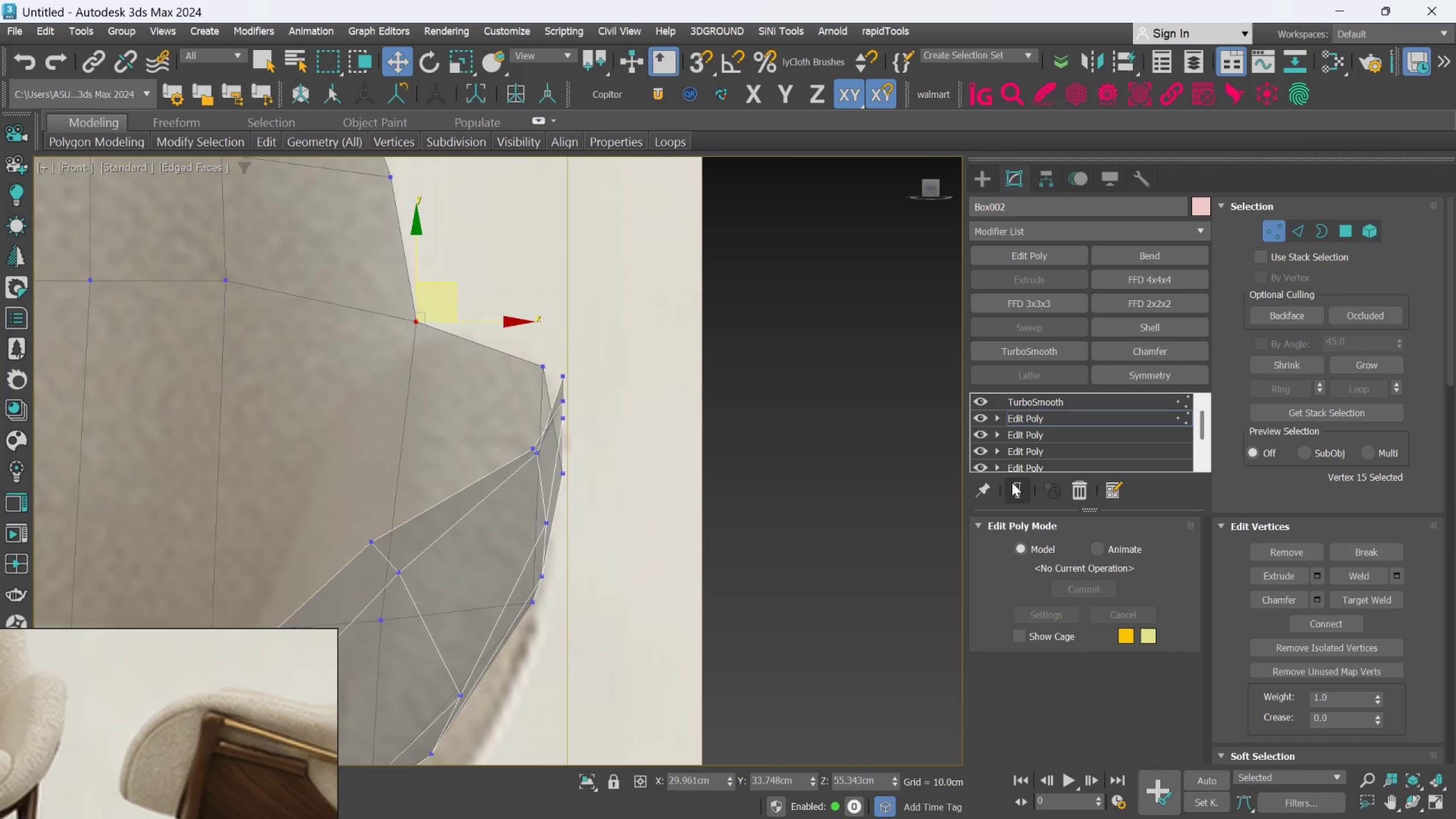 
left_click([1017, 486])
 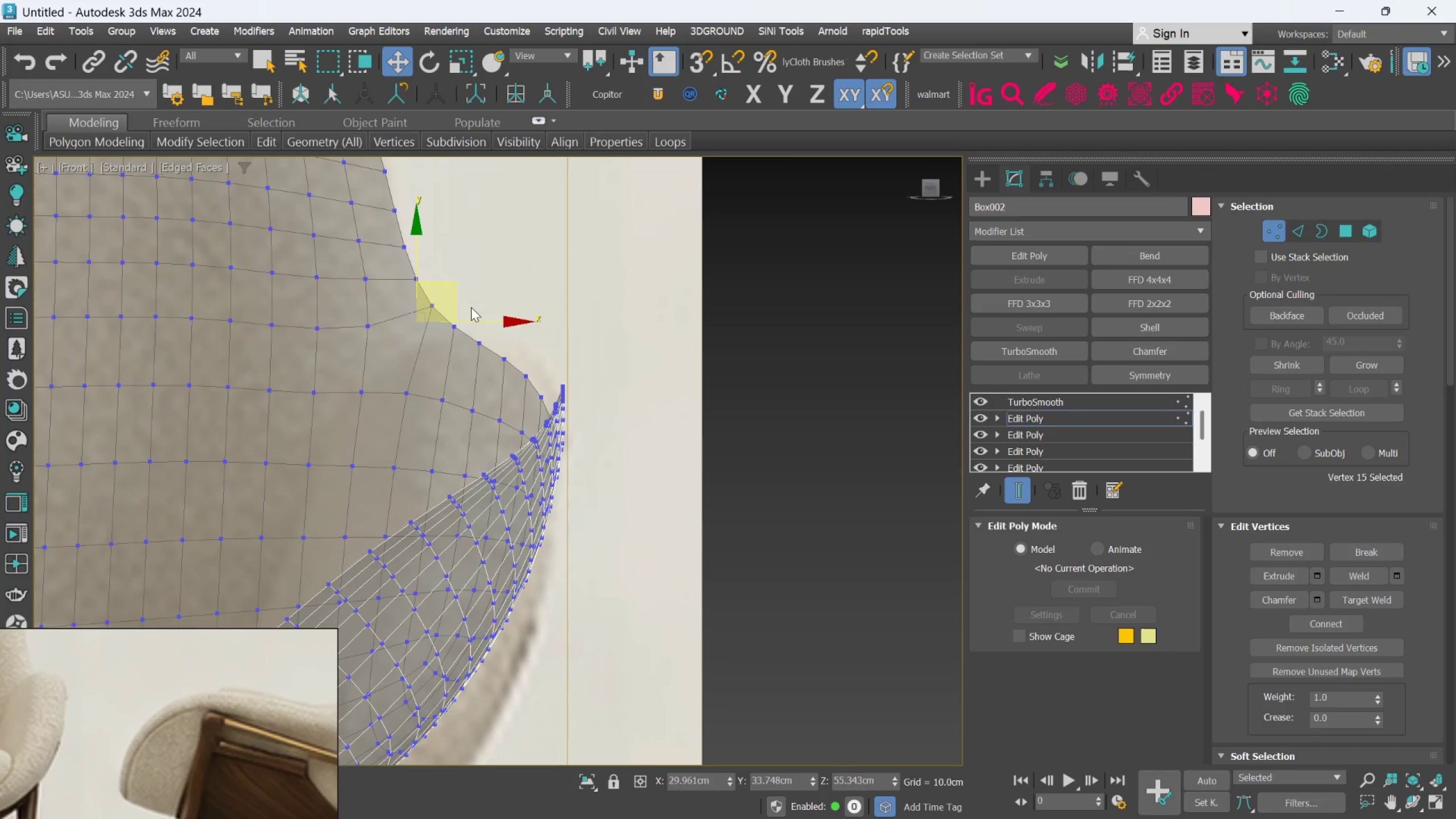 
left_click_drag(start_coordinate=[454, 289], to_coordinate=[444, 315])
 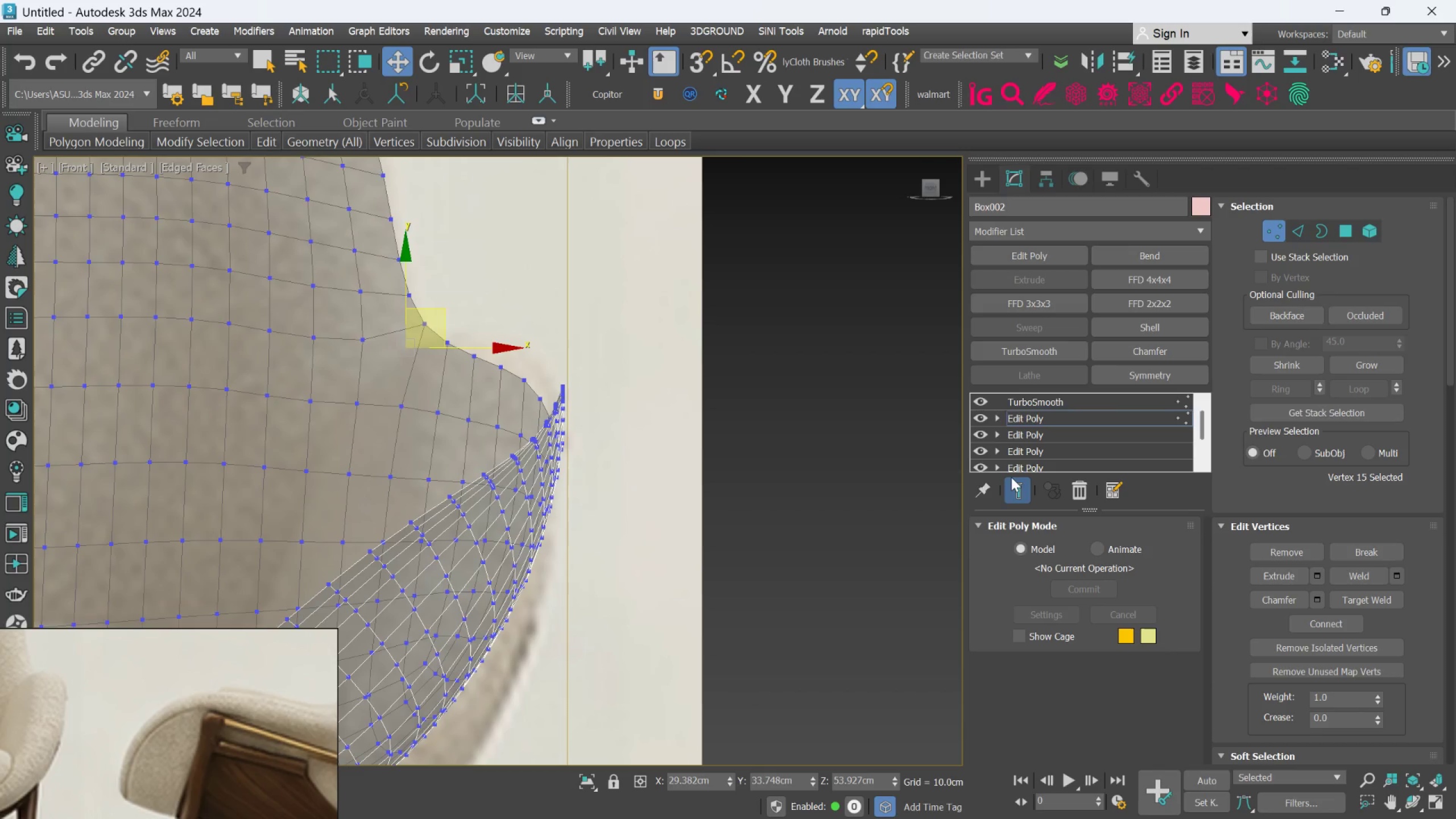 
left_click([1011, 477])
 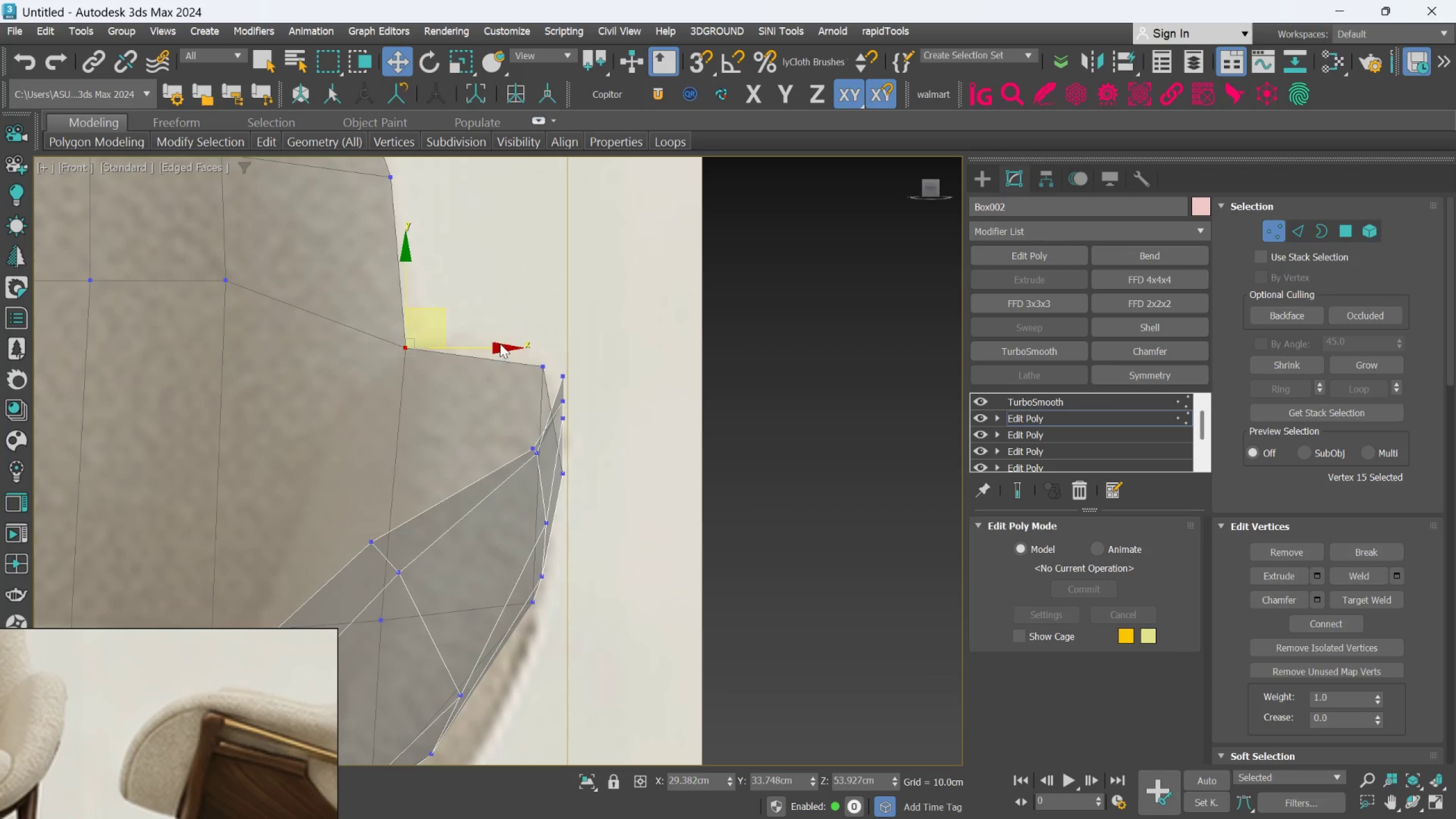 
scroll: coordinate [528, 366], scroll_direction: none, amount: 0.0
 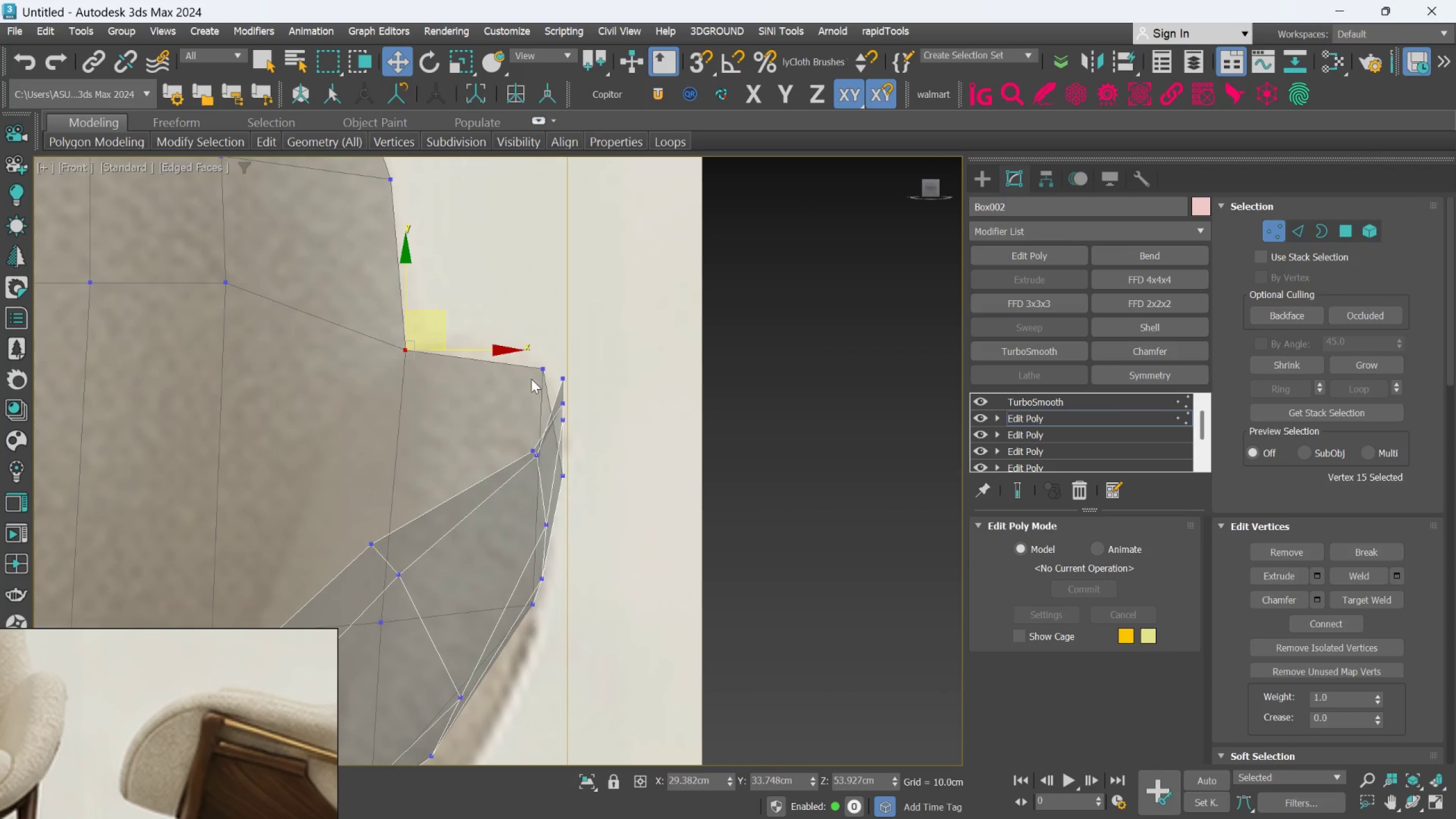 
hold_key(key=AltLeft, duration=0.5)
 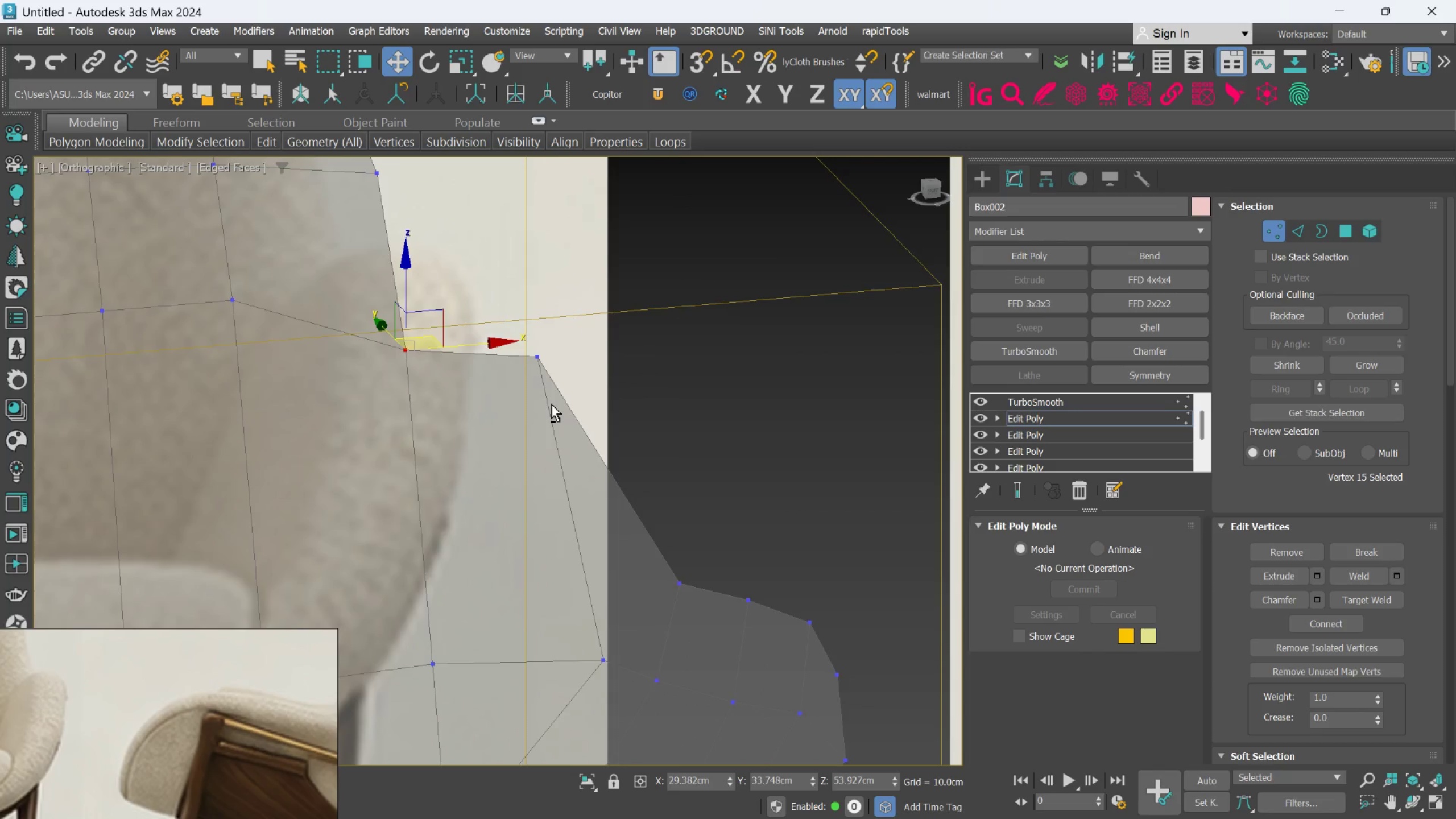 
hold_key(key=AltLeft, duration=0.97)
 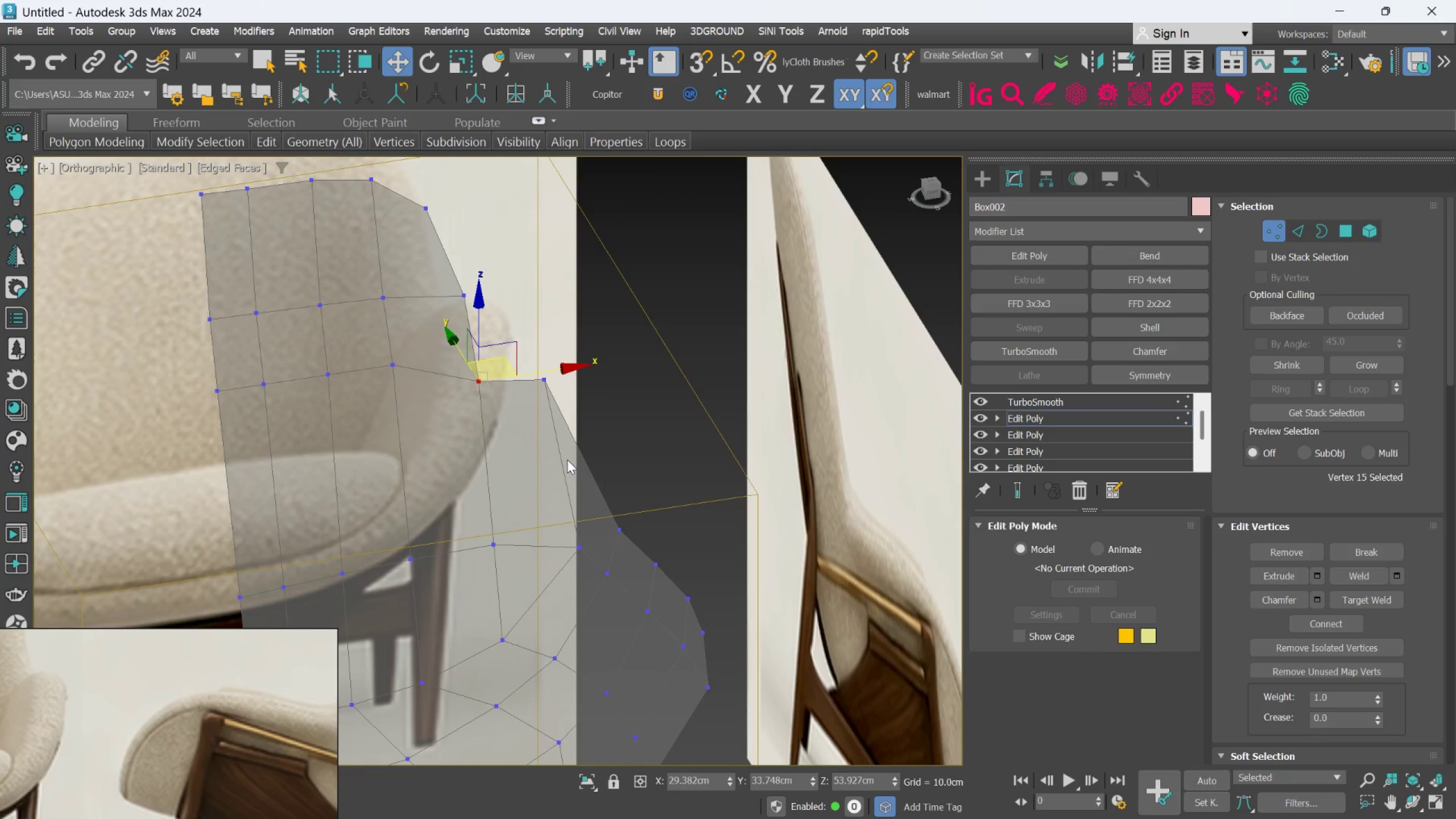 
scroll: coordinate [552, 404], scroll_direction: down, amount: 2.0
 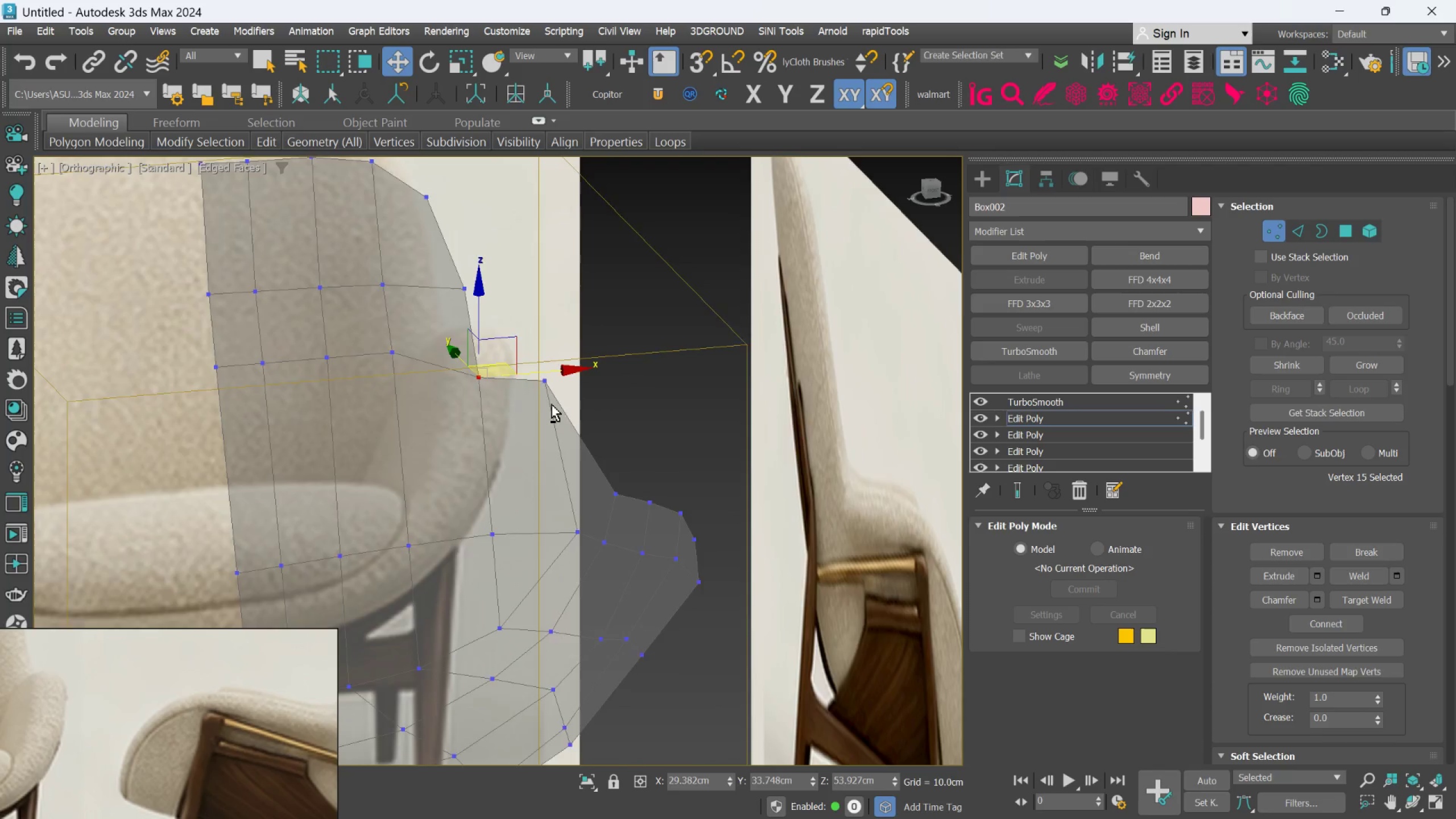 
hold_key(key=AltLeft, duration=1.5)
 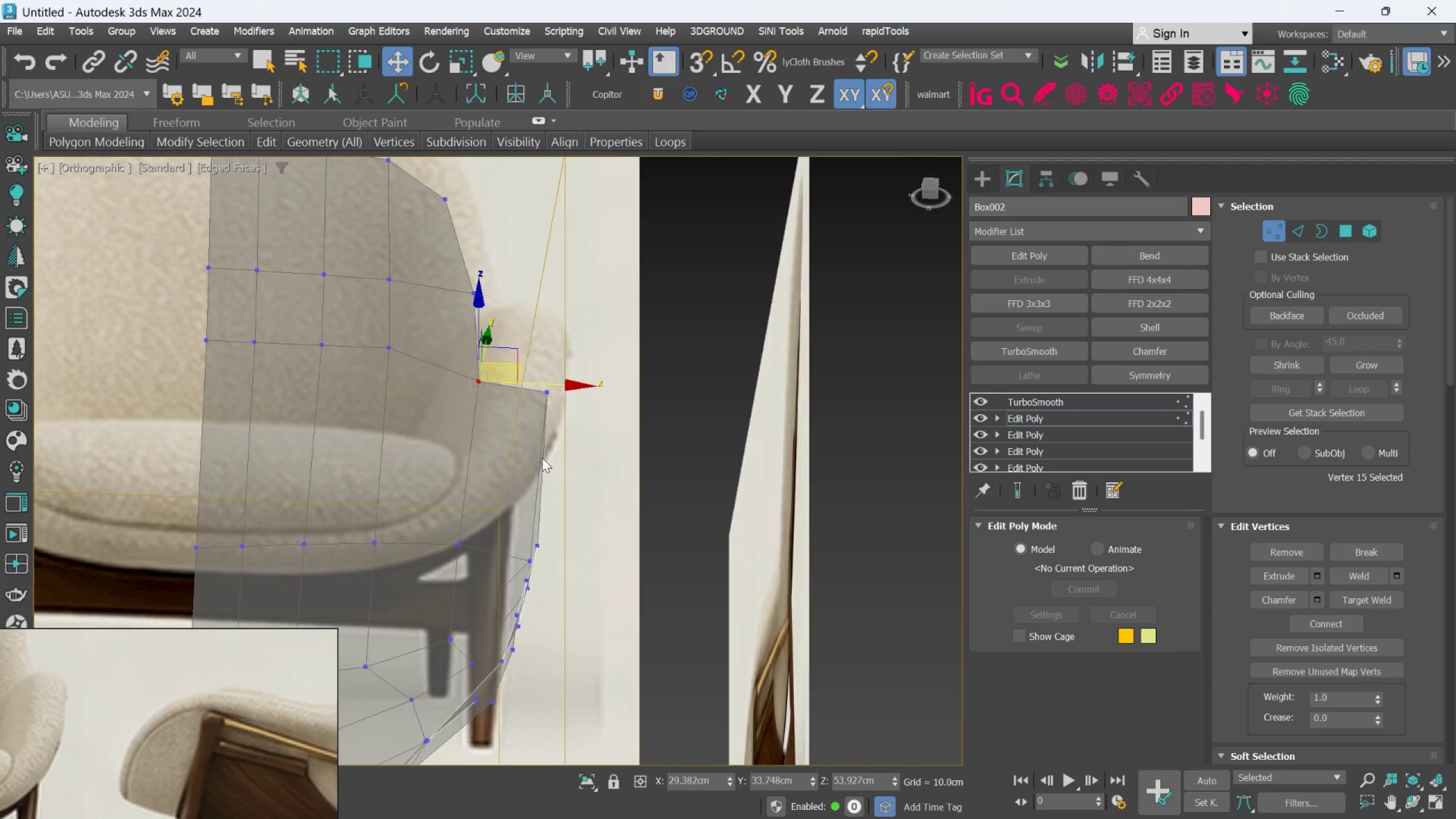 
hold_key(key=AltLeft, duration=1.51)
 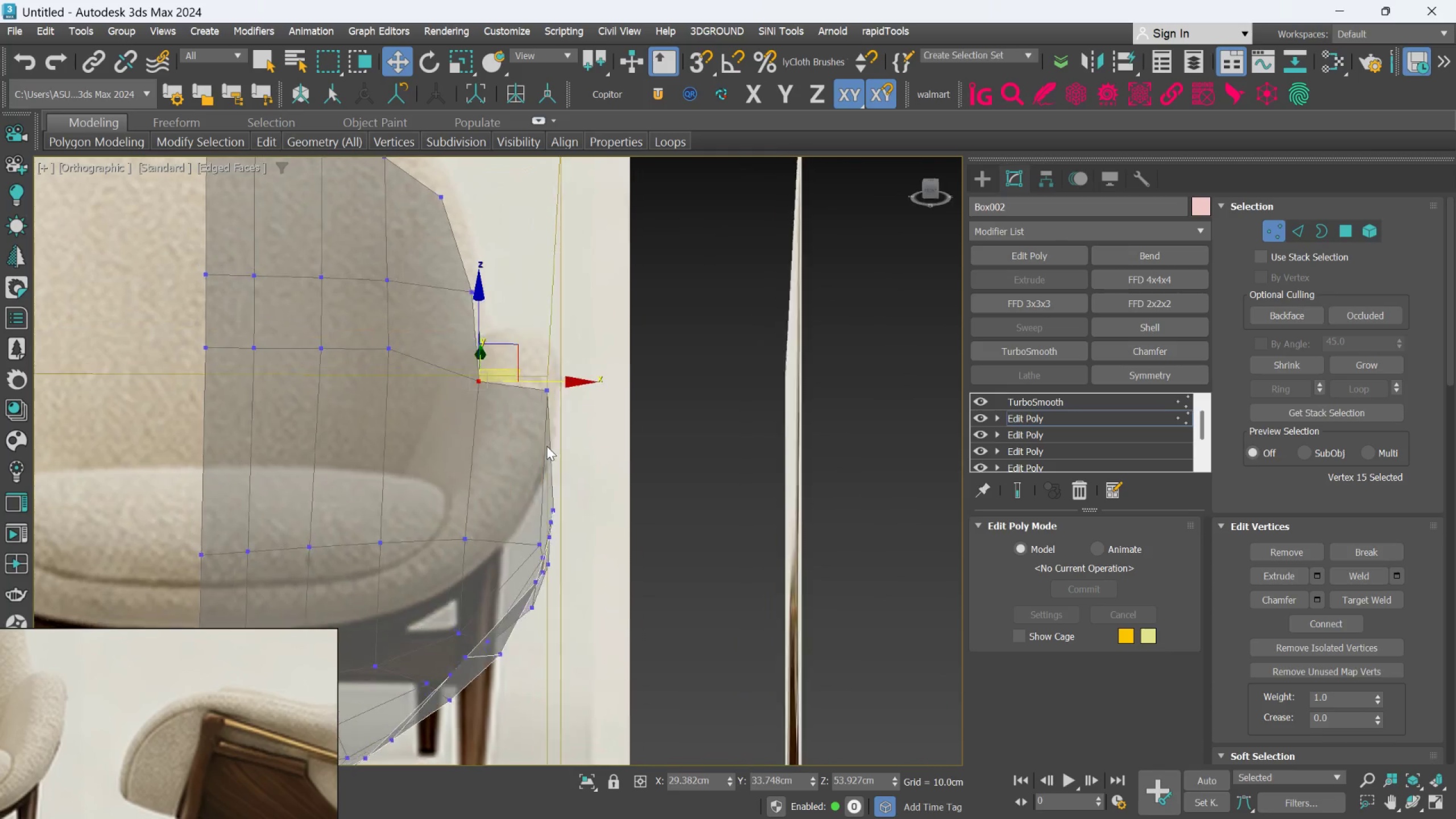 
hold_key(key=AltLeft, duration=0.91)
 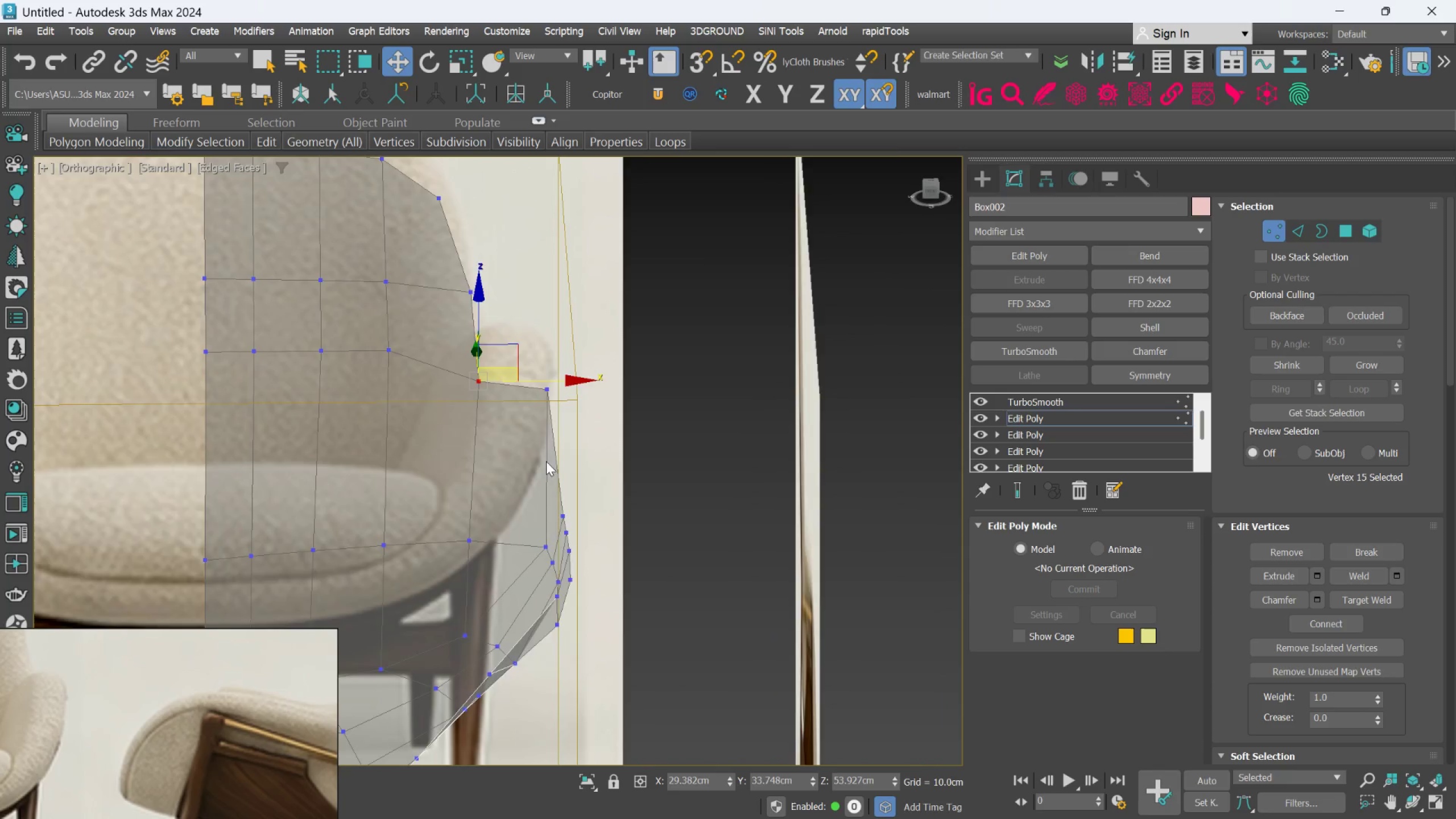 
hold_key(key=AltLeft, duration=0.77)
 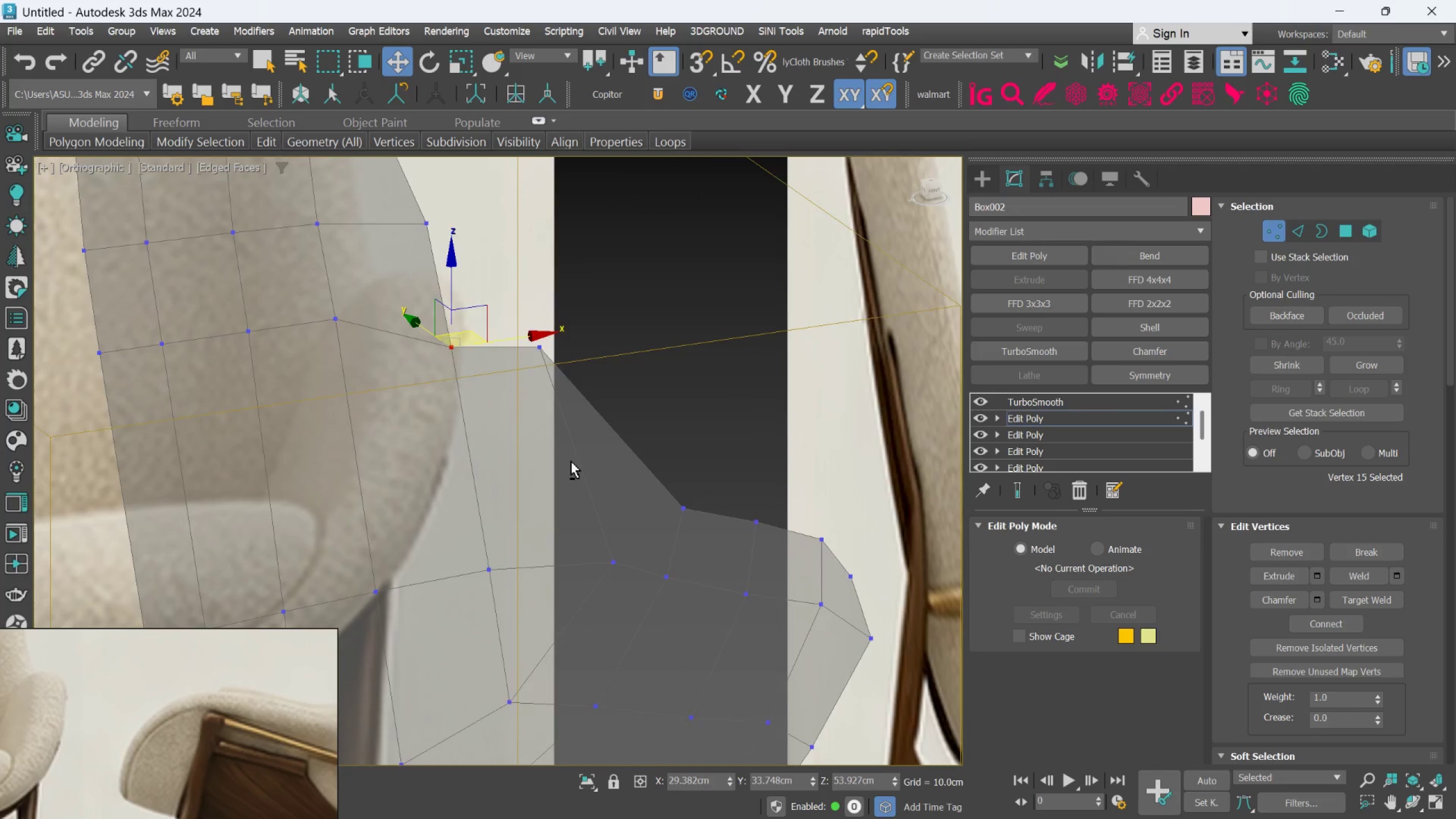 
scroll: coordinate [545, 463], scroll_direction: up, amount: 1.0
 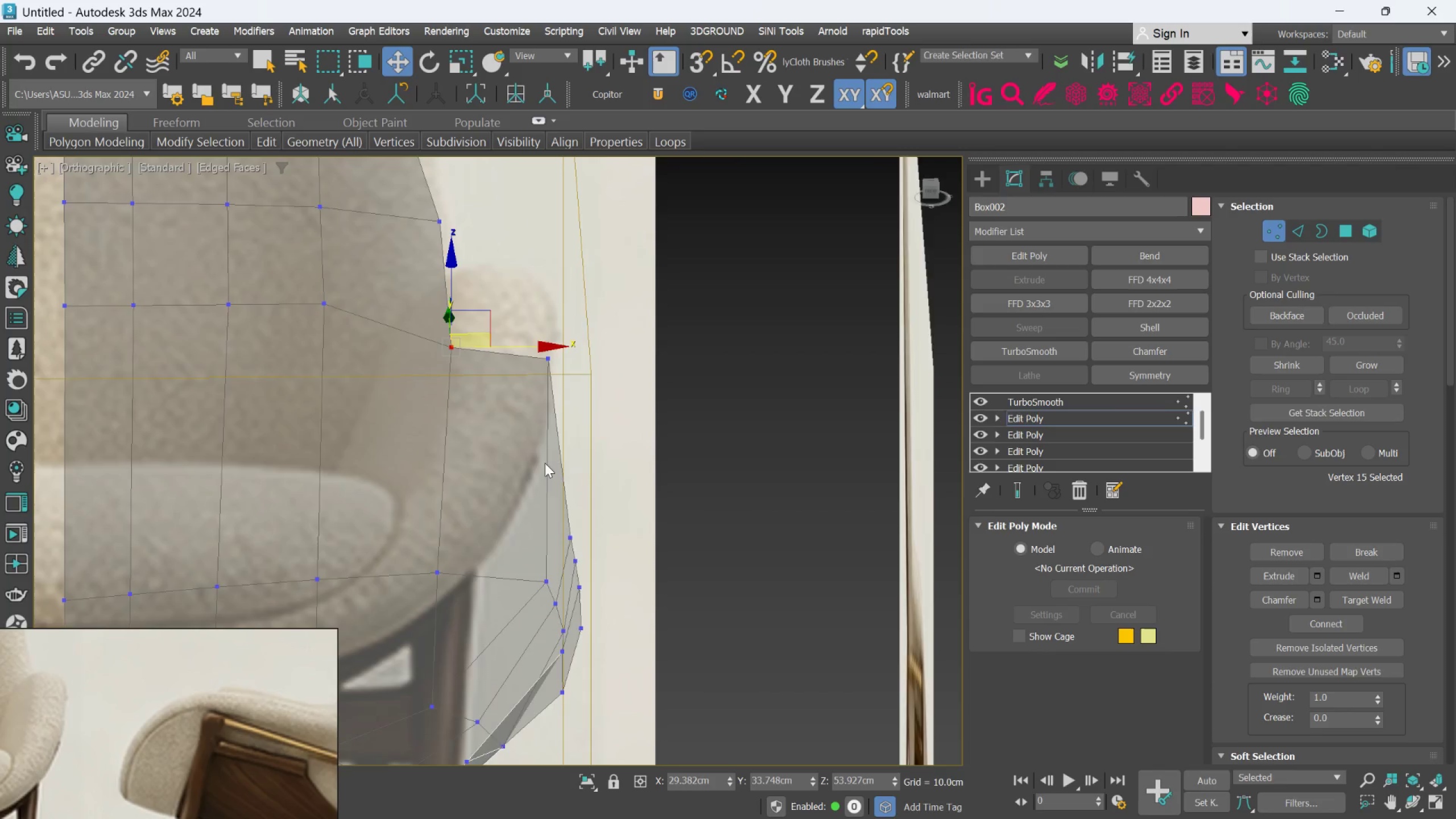 
hold_key(key=AltLeft, duration=1.48)
 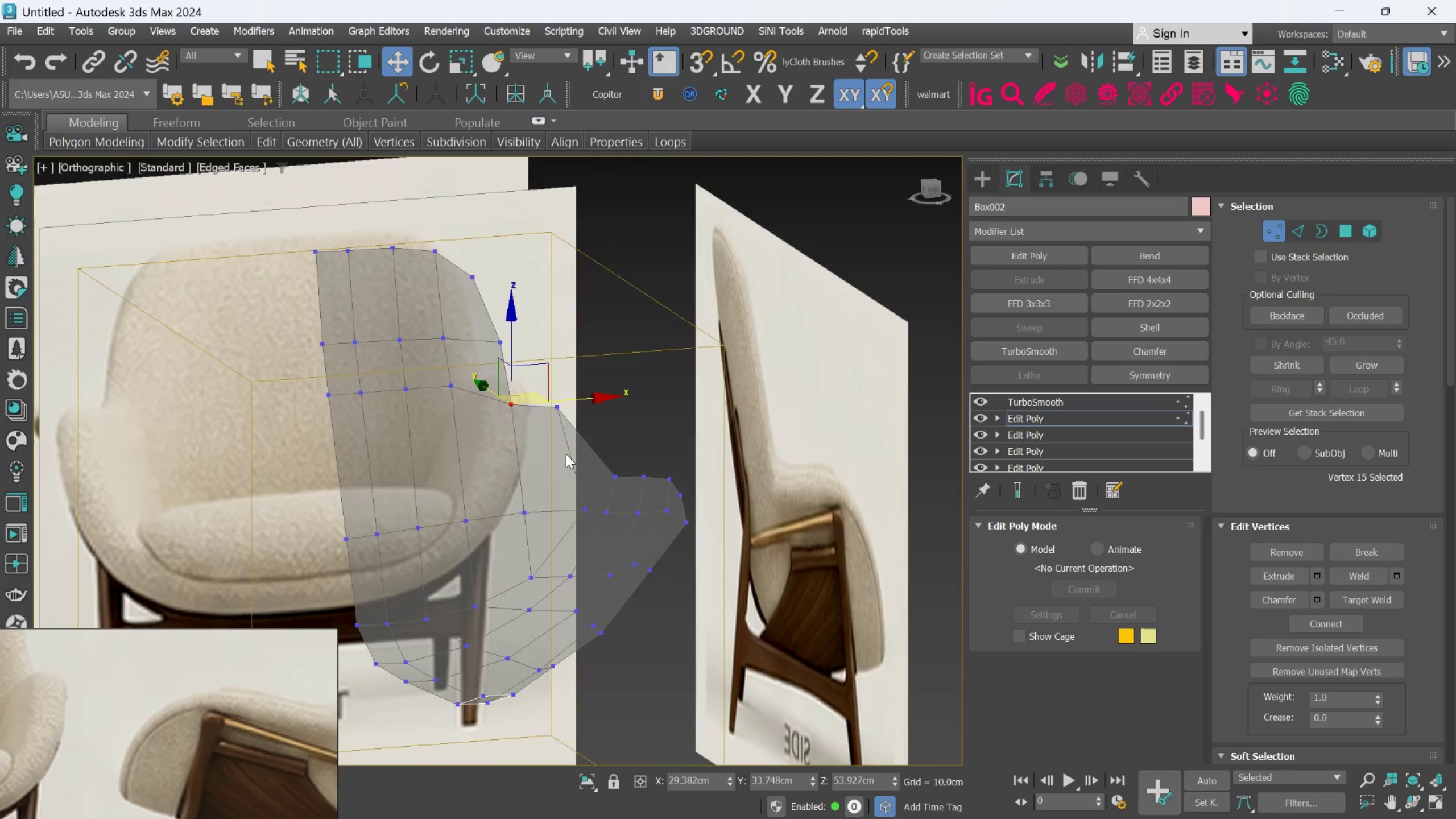 
scroll: coordinate [571, 461], scroll_direction: down, amount: 2.0
 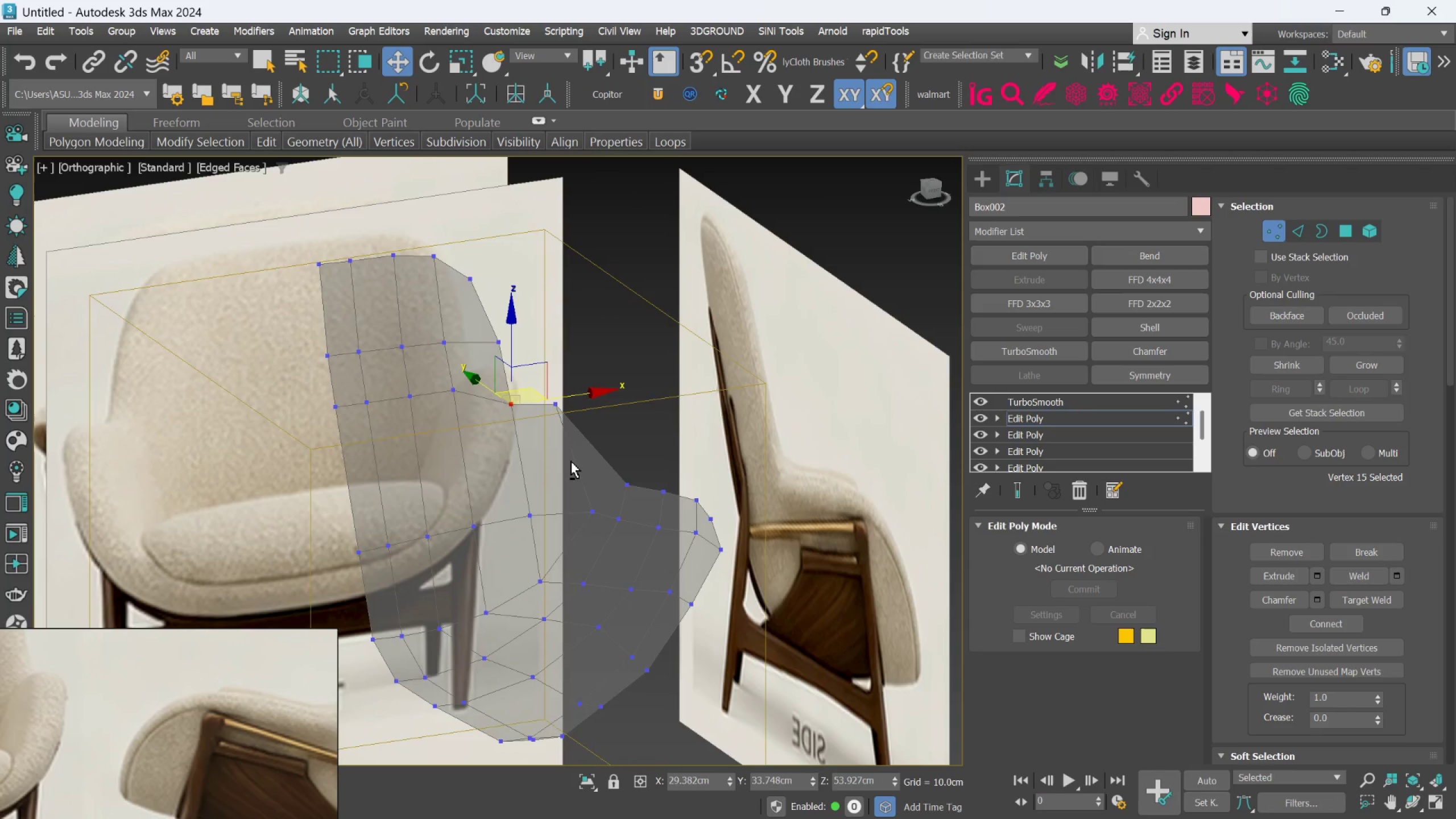 
scroll: coordinate [566, 454], scroll_direction: up, amount: 1.0
 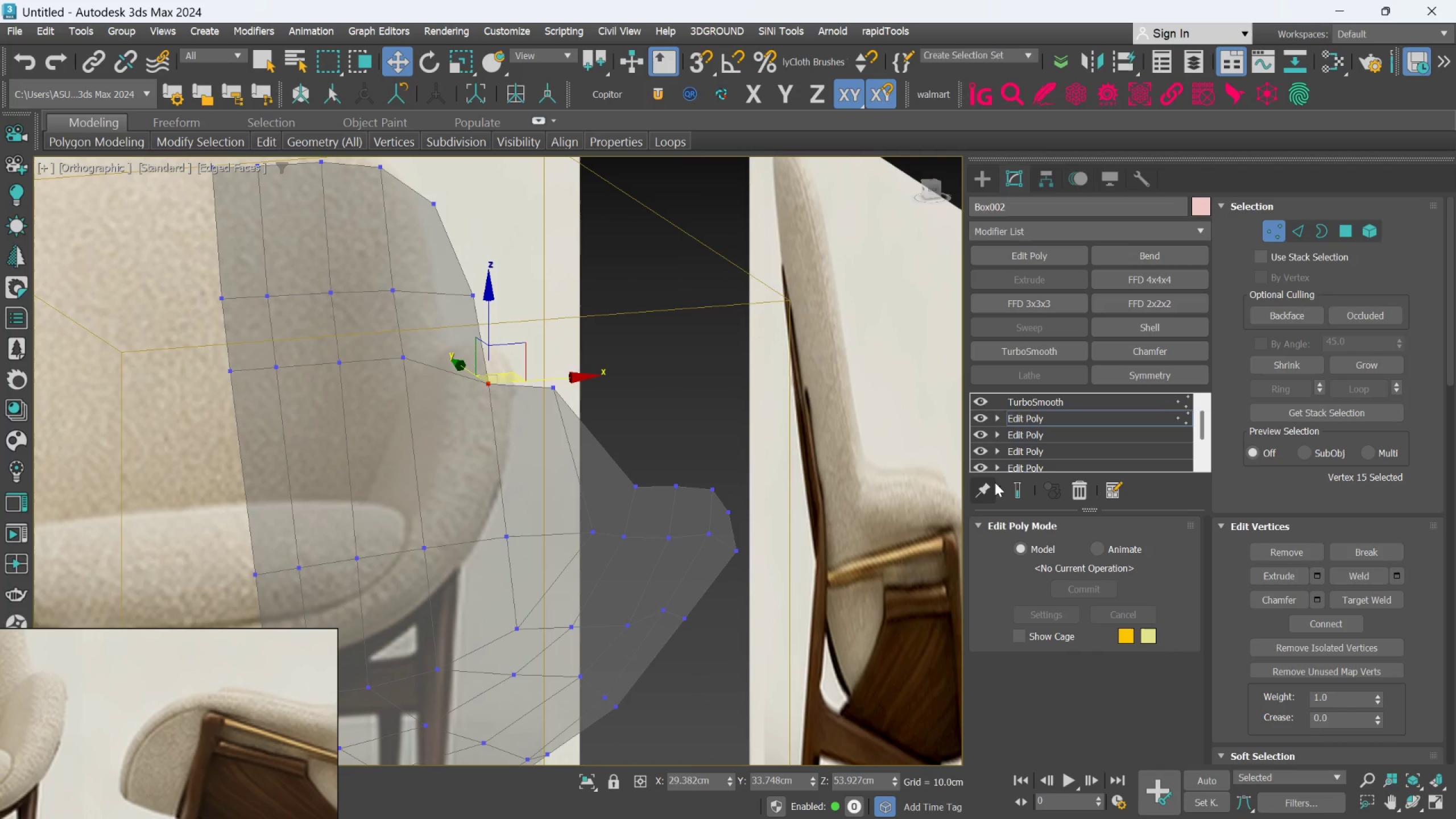 
left_click([1020, 482])
 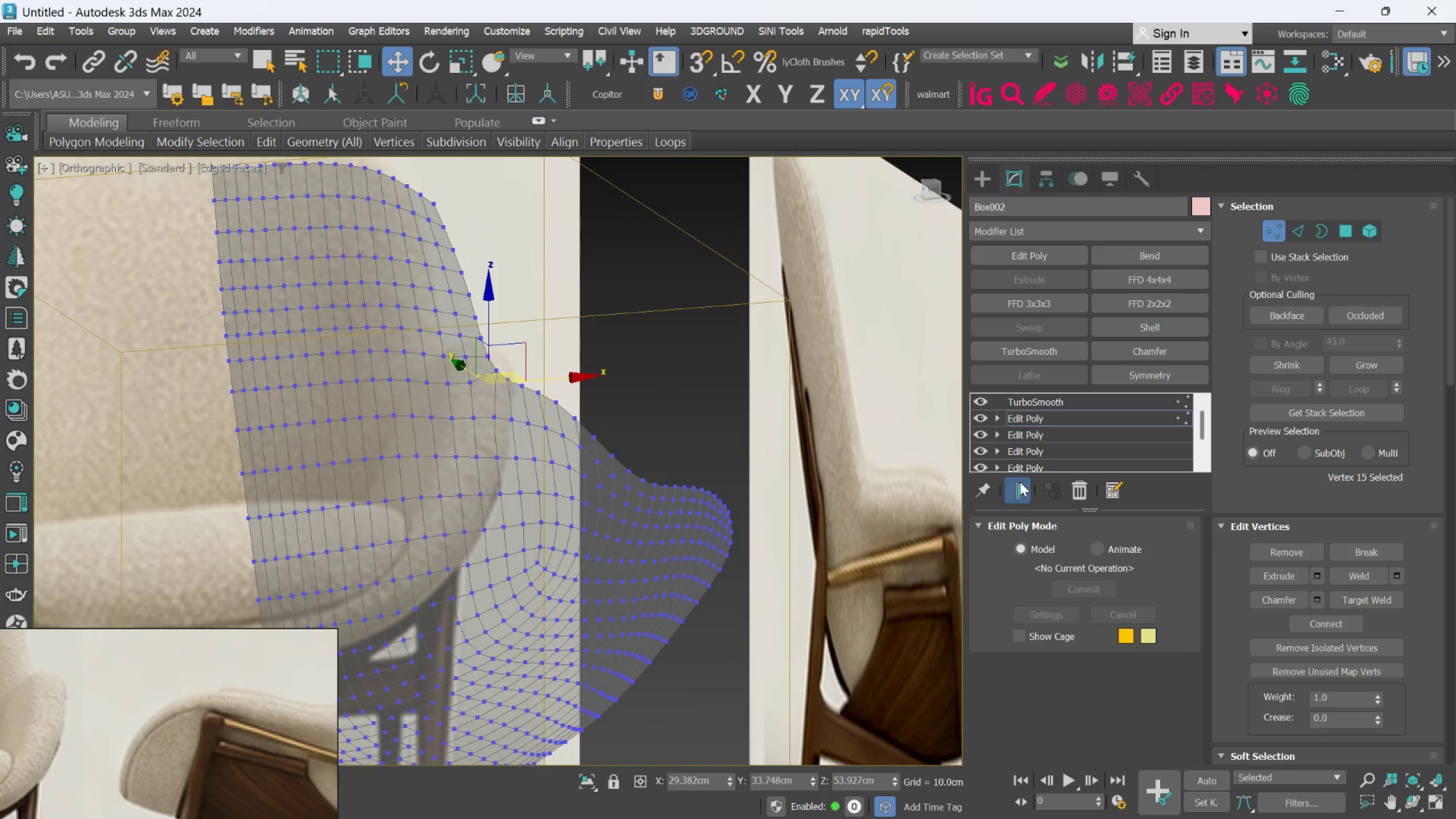 
left_click([1020, 482])
 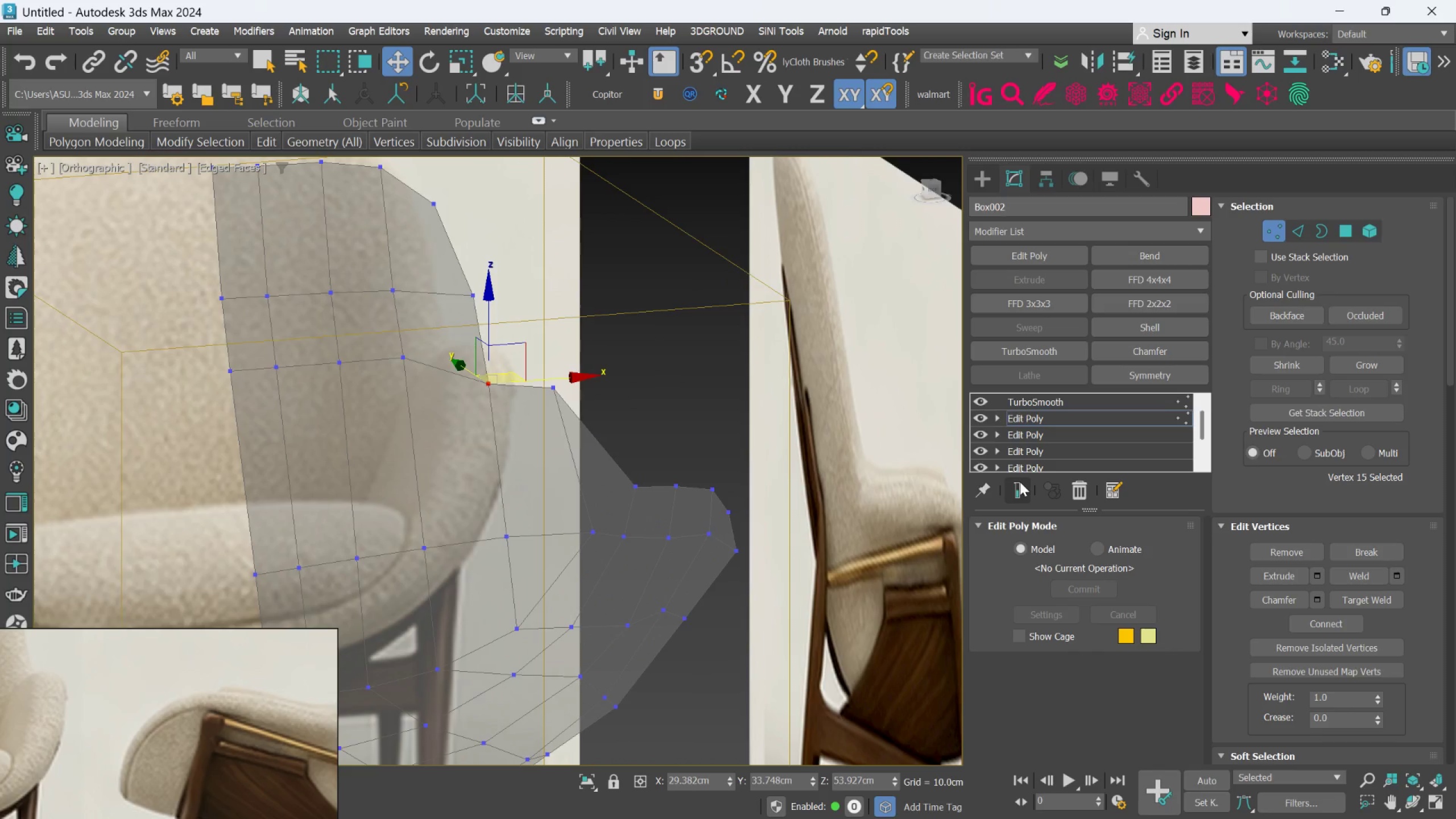 
left_click([1020, 482])
 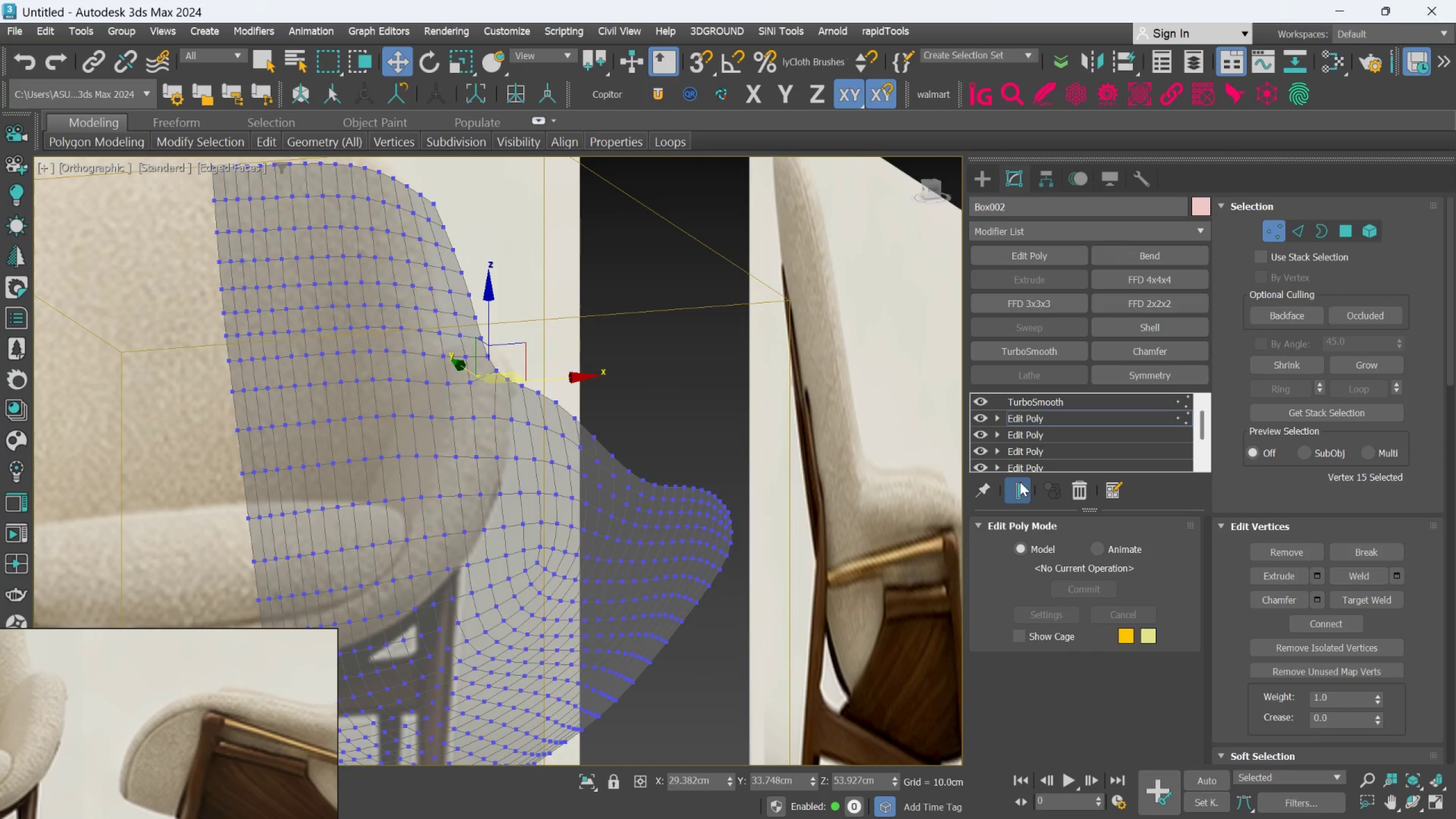 
left_click([1020, 482])
 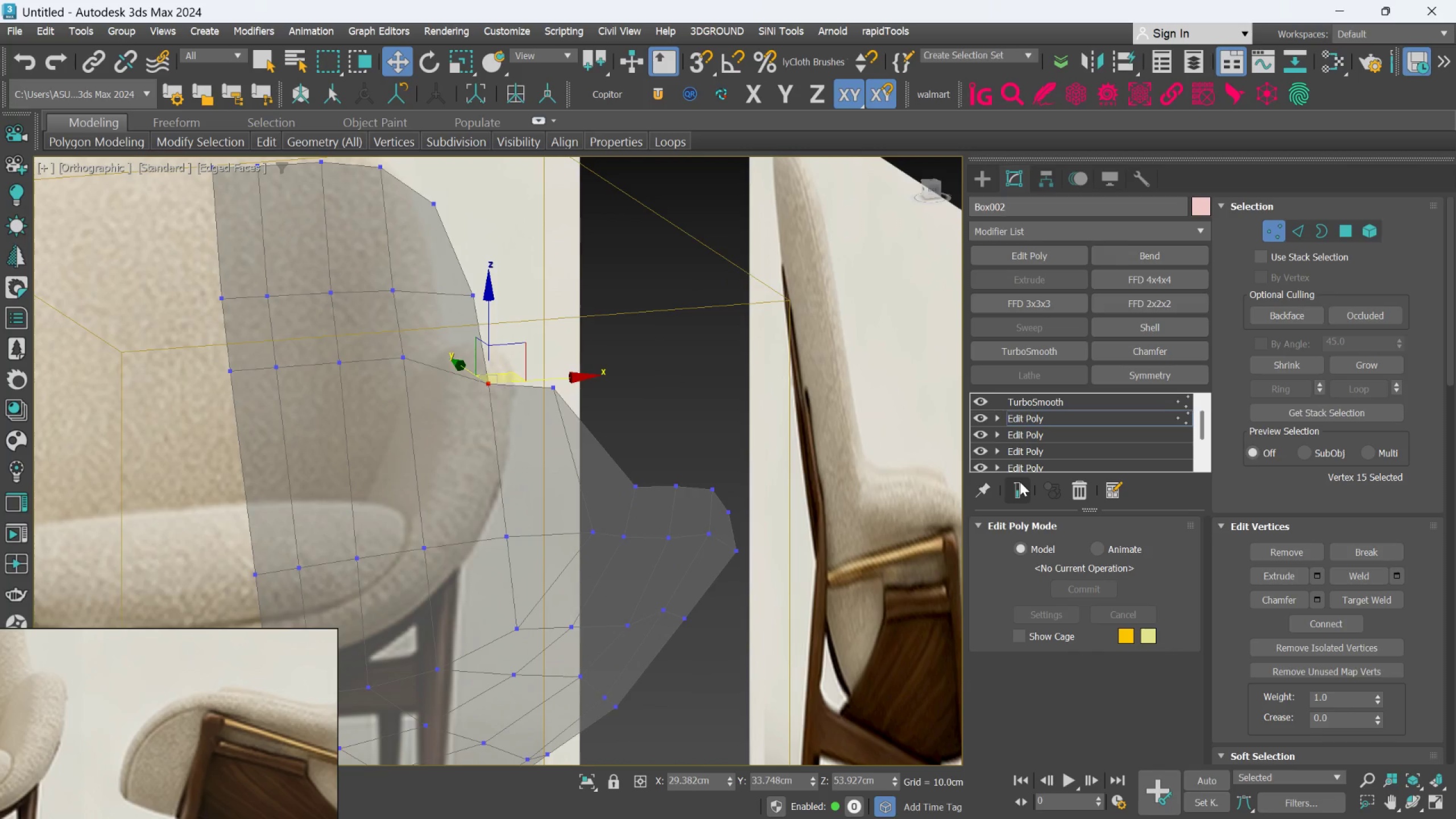 
left_click([1020, 482])
 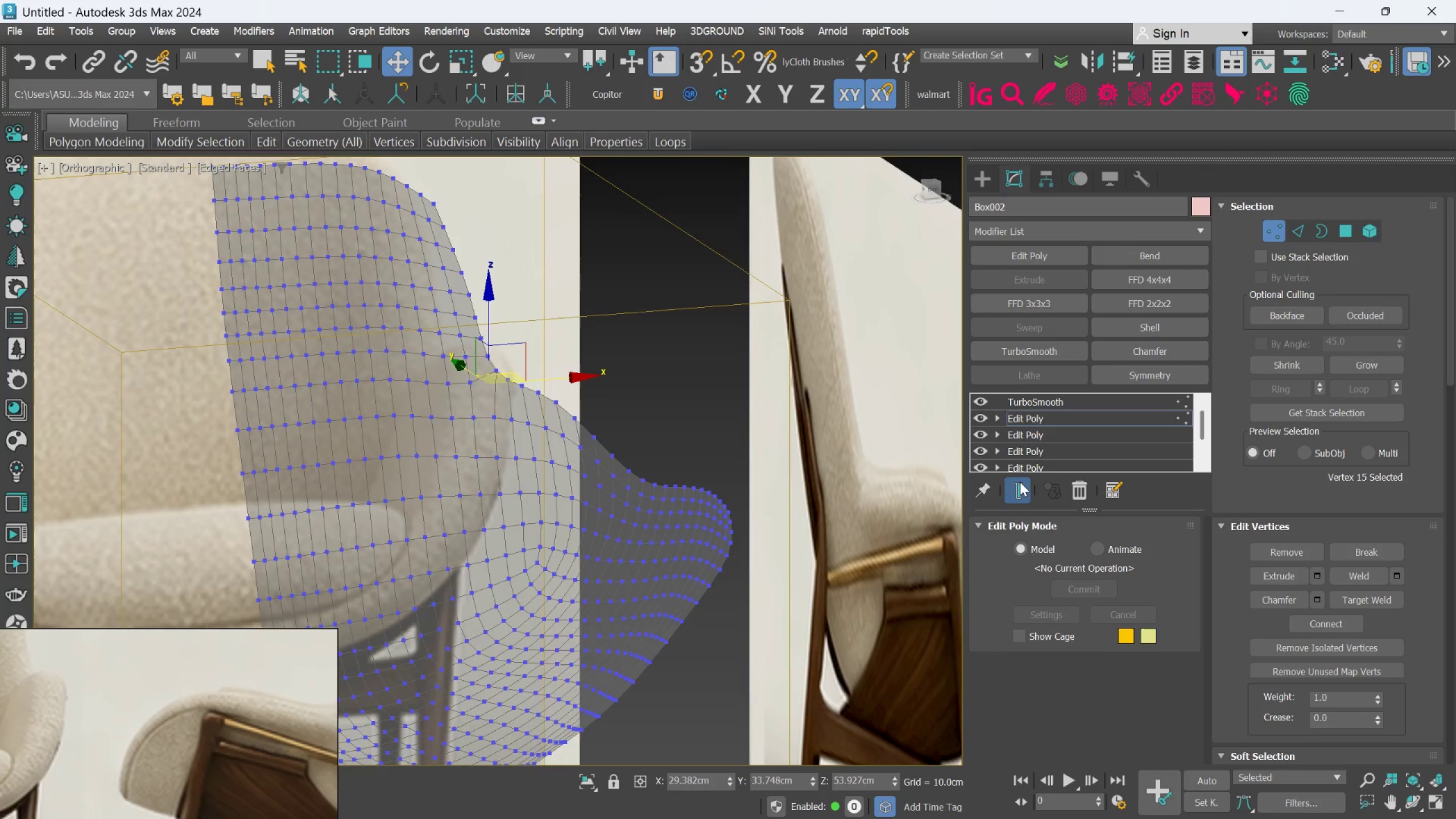 
left_click([1020, 482])
 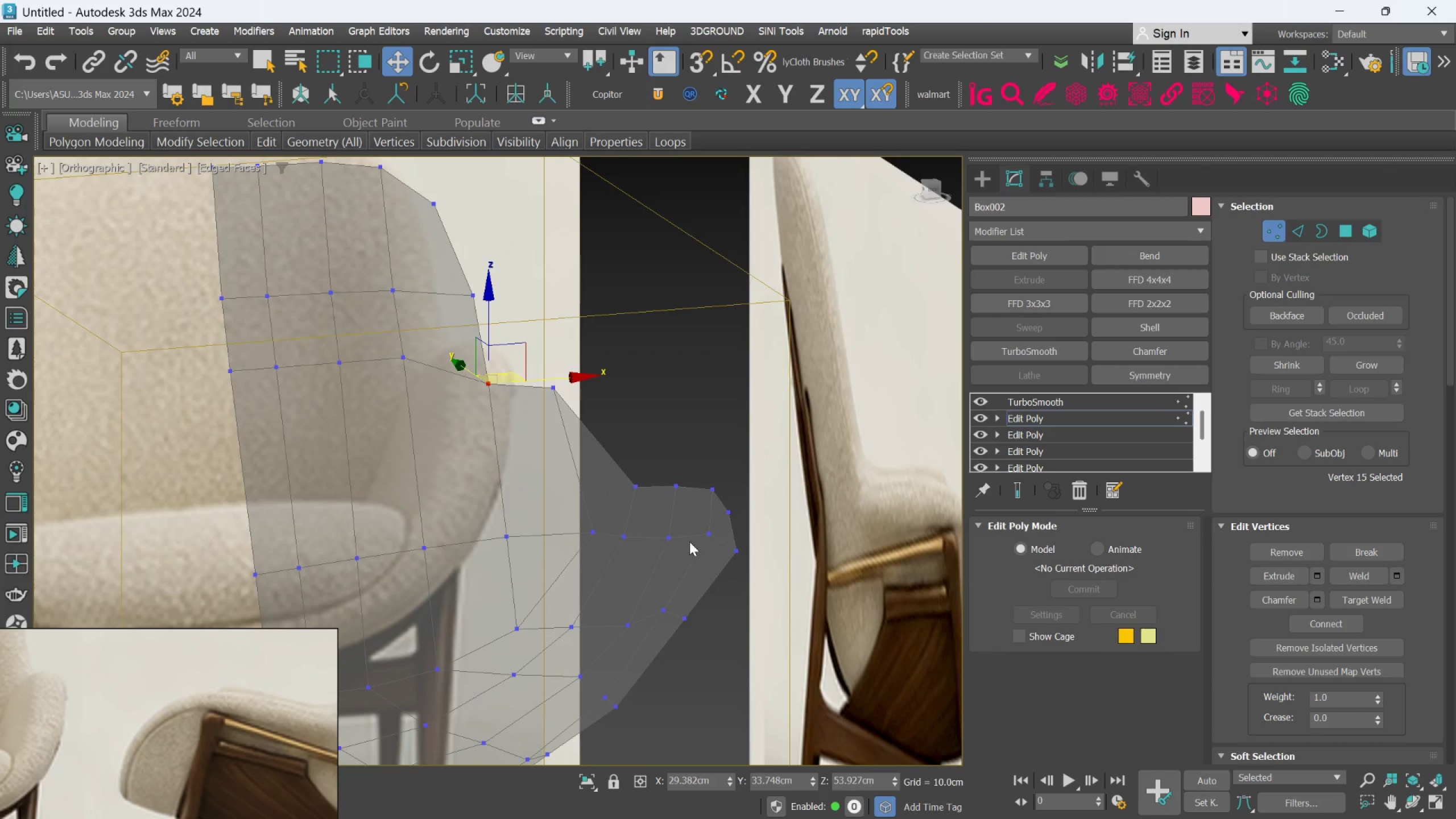 
scroll: coordinate [605, 524], scroll_direction: up, amount: 2.0
 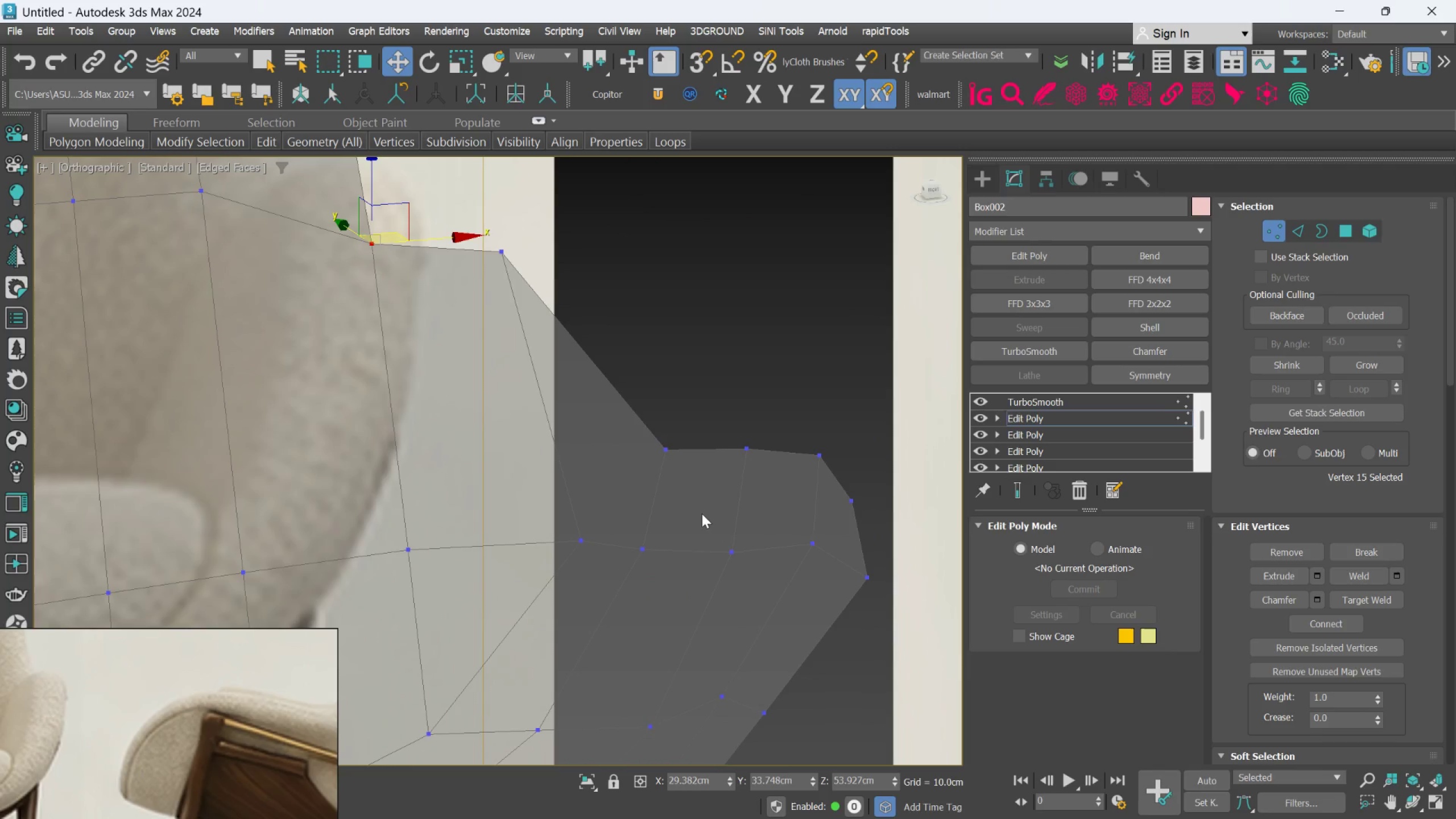 
left_click([586, 544])
 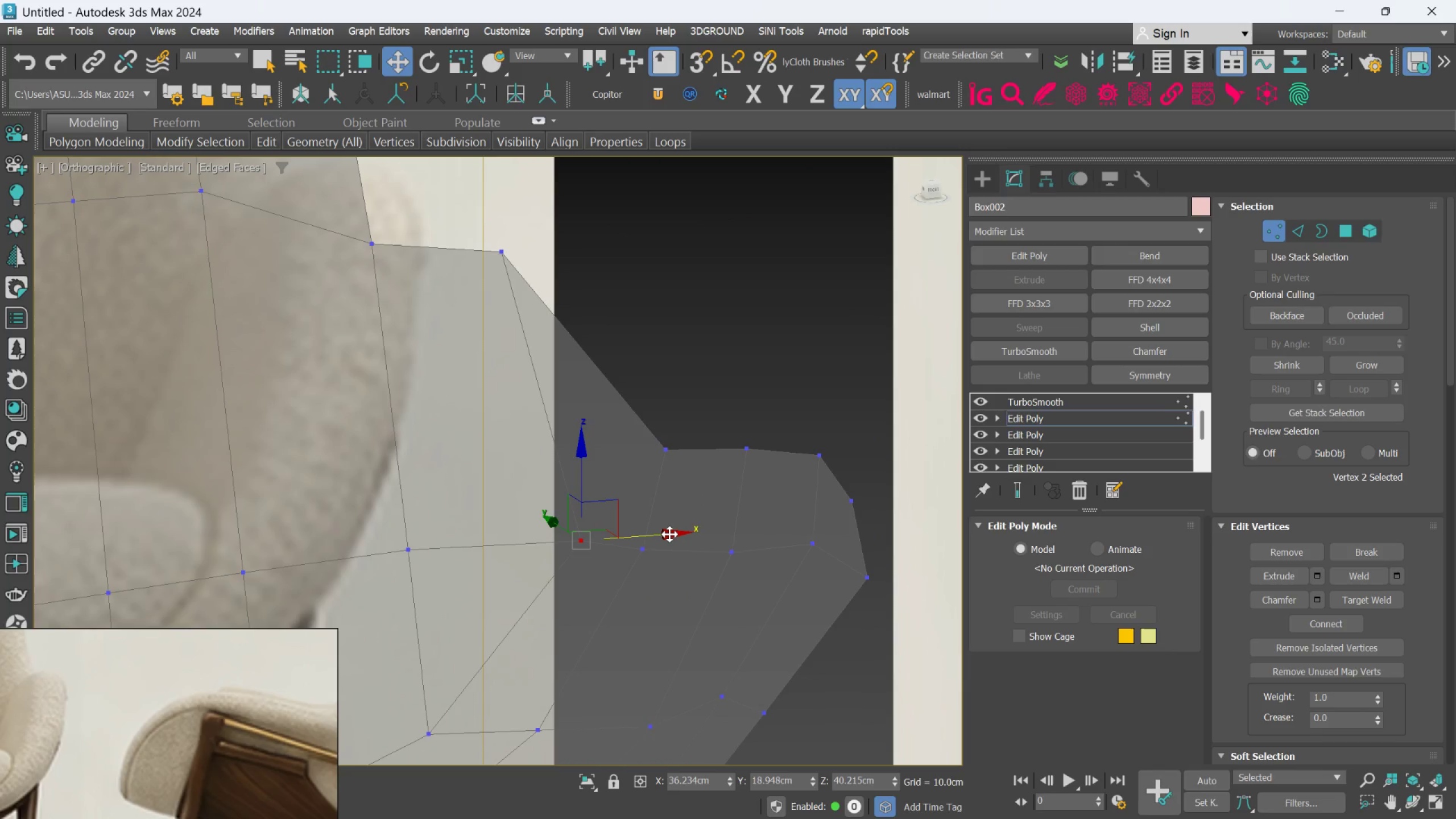 
left_click_drag(start_coordinate=[669, 533], to_coordinate=[560, 557])
 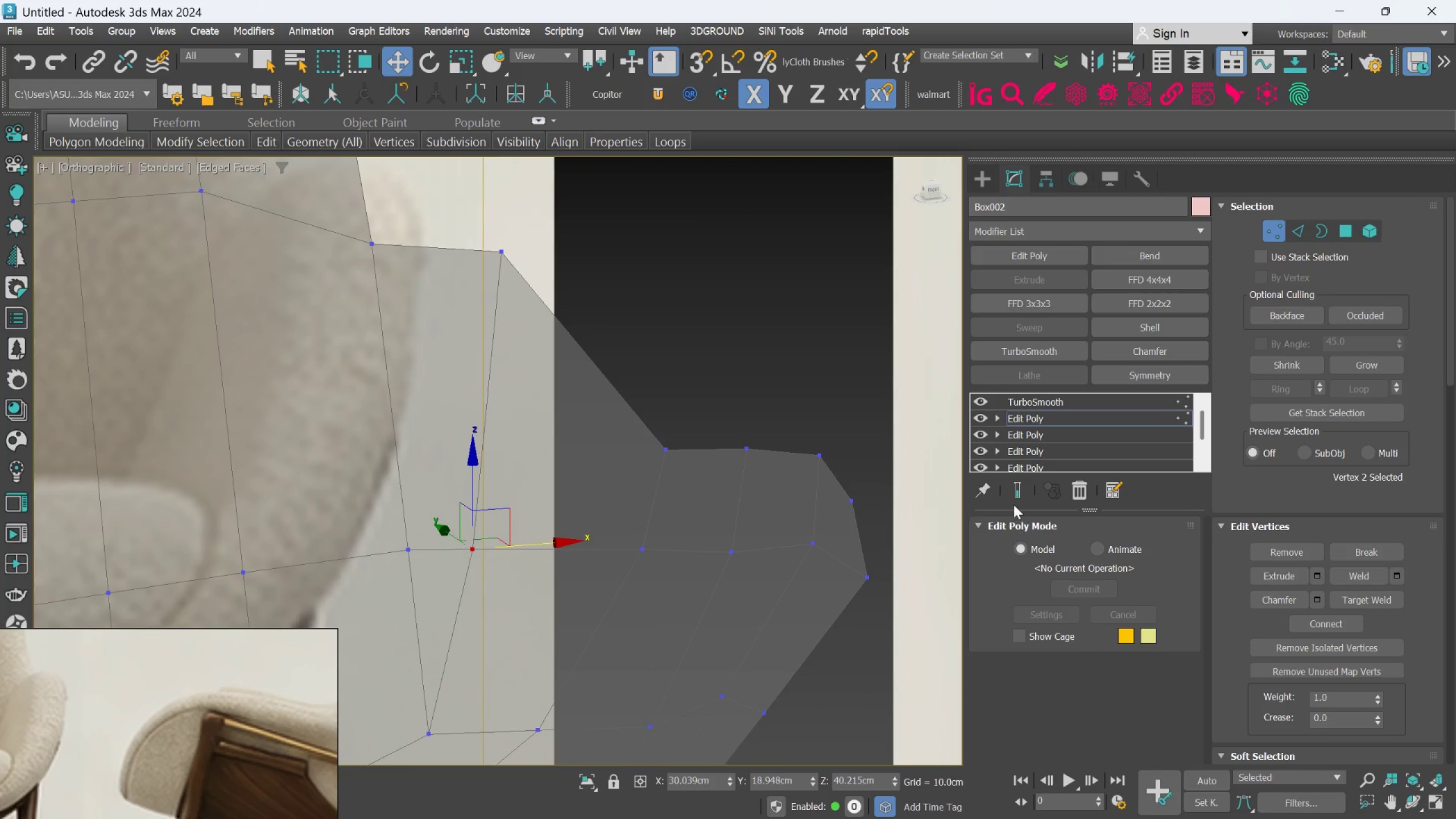 
left_click([1016, 490])
 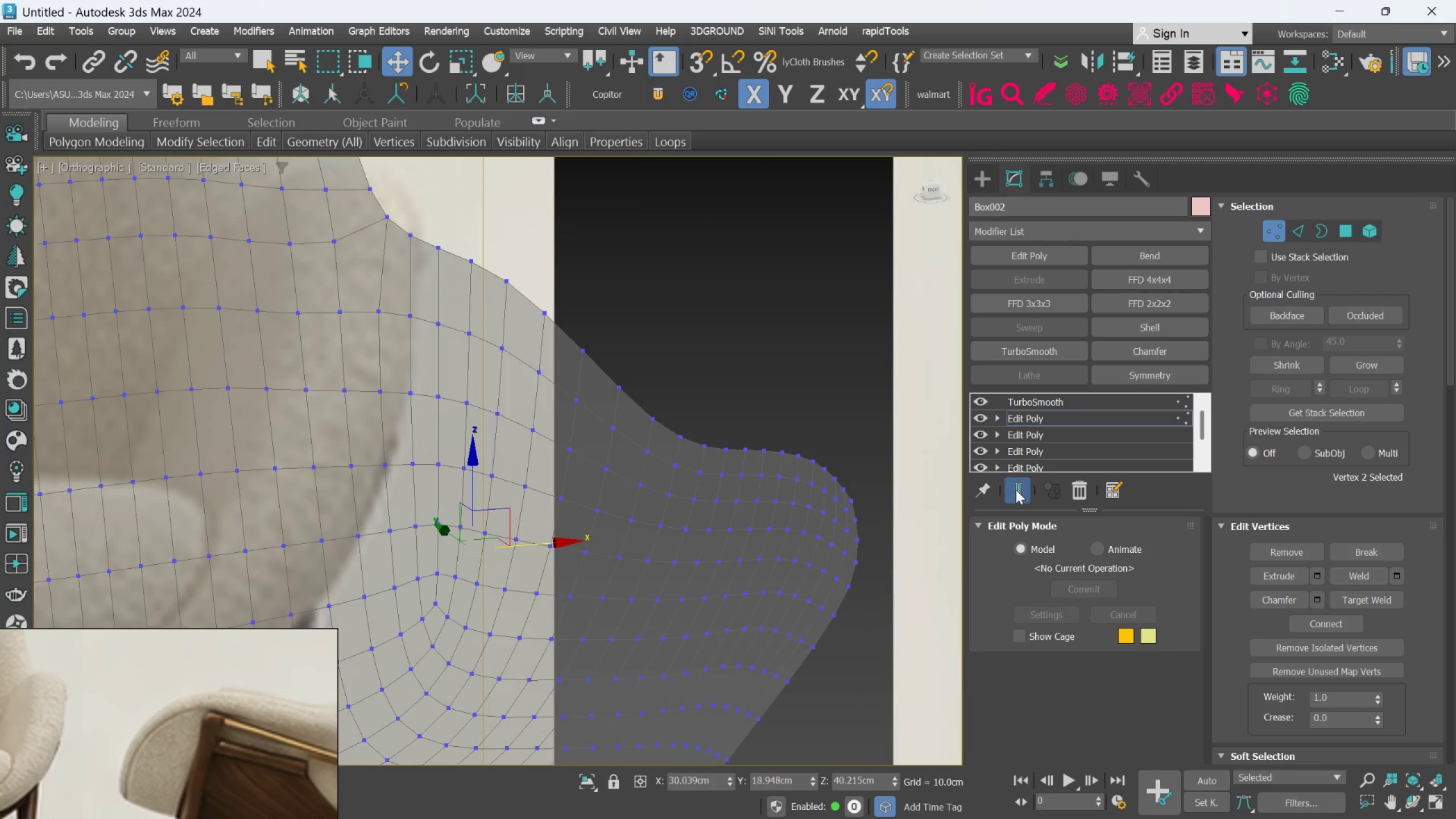 
left_click([1016, 490])
 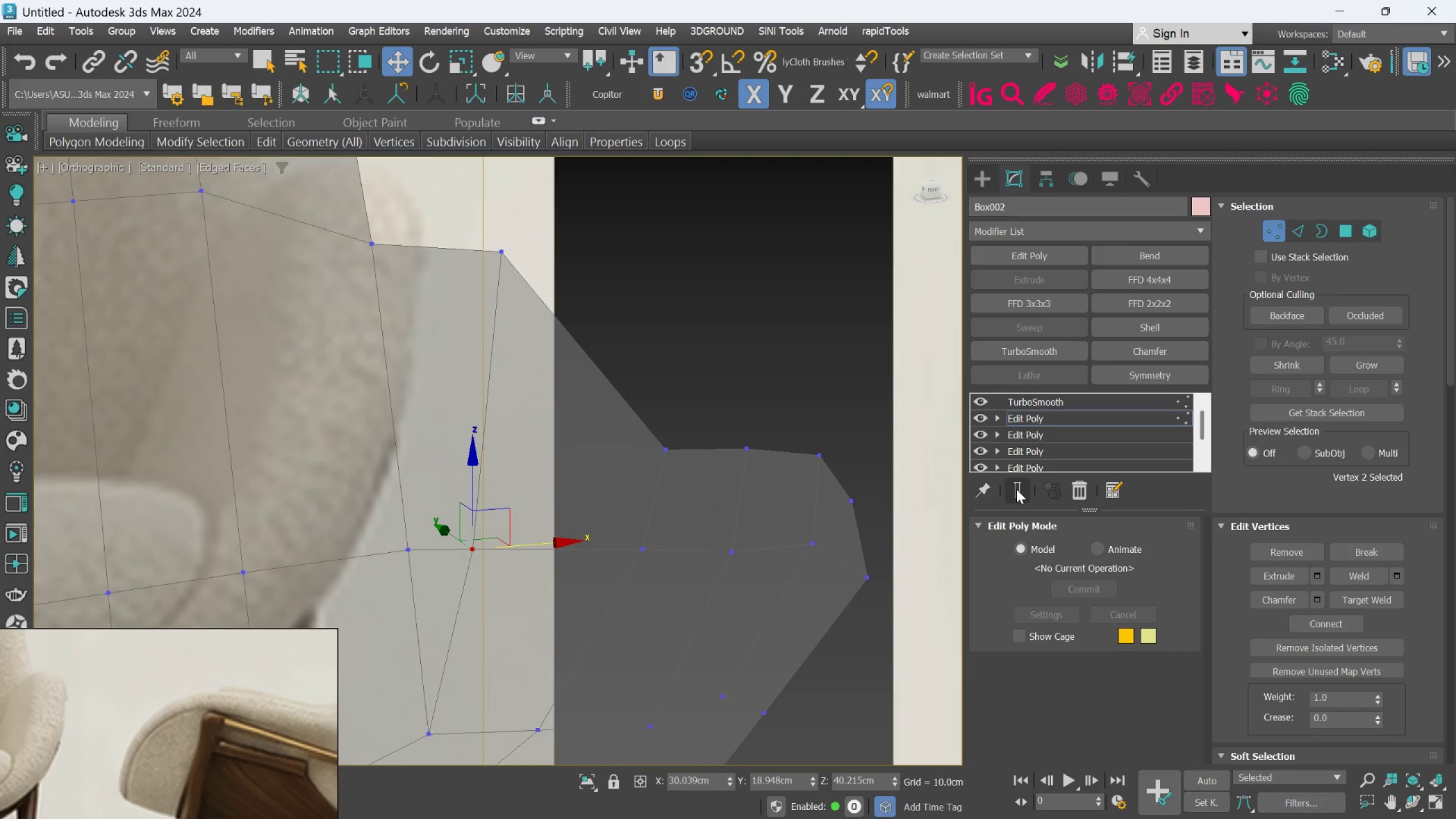 
left_click([1016, 489])
 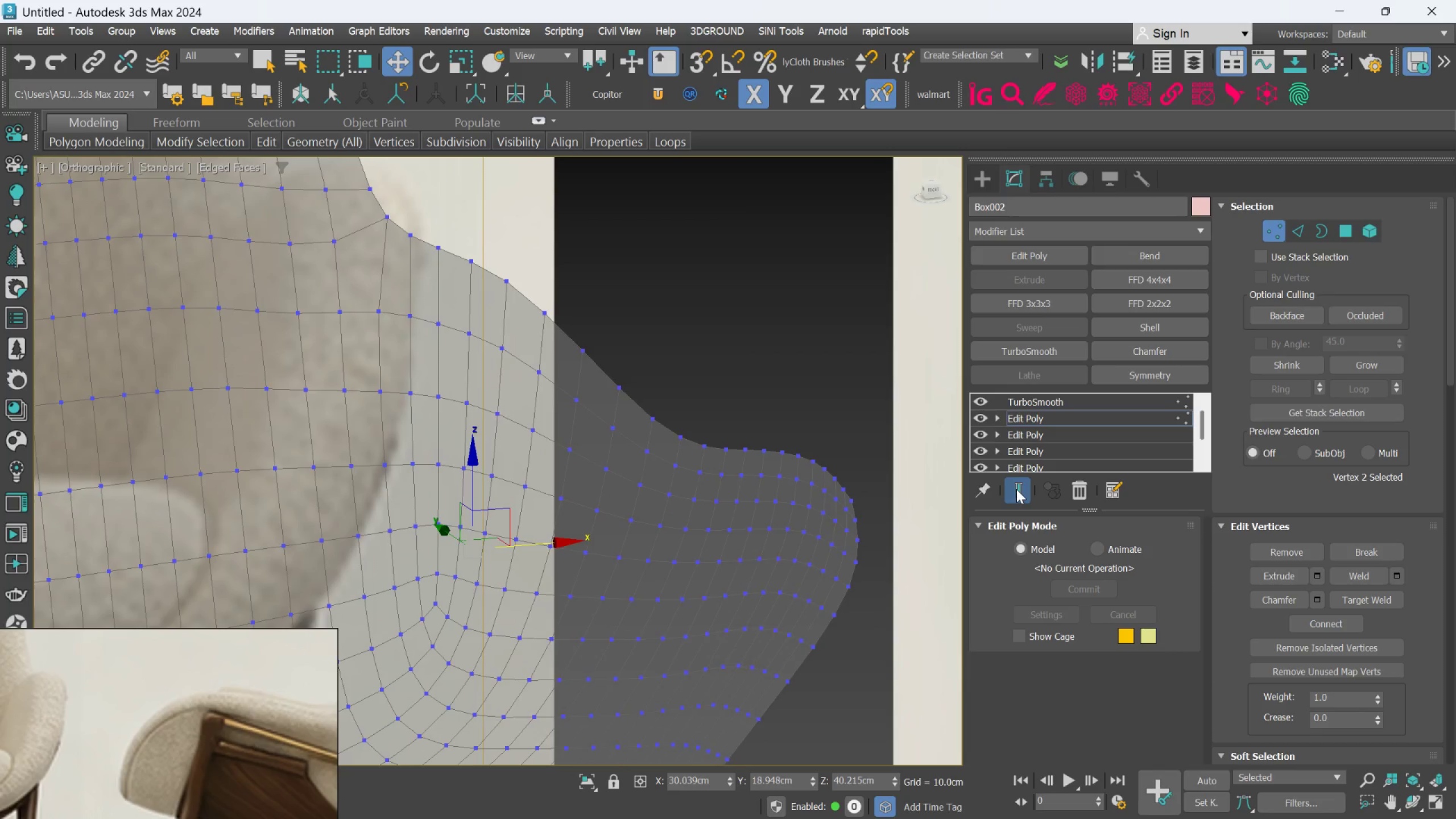 
double_click([1016, 489])
 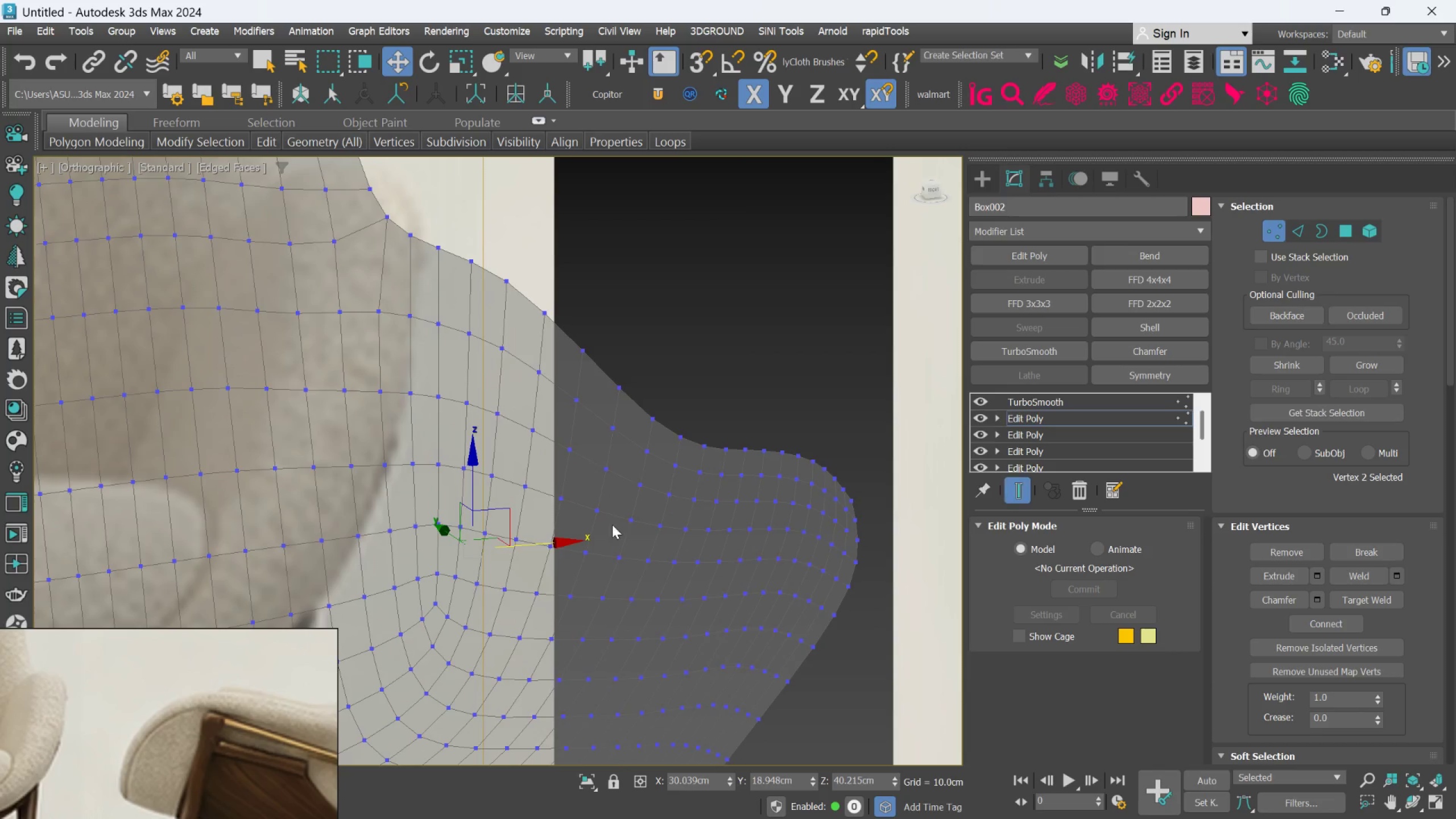 
hold_key(key=AltLeft, duration=1.5)
 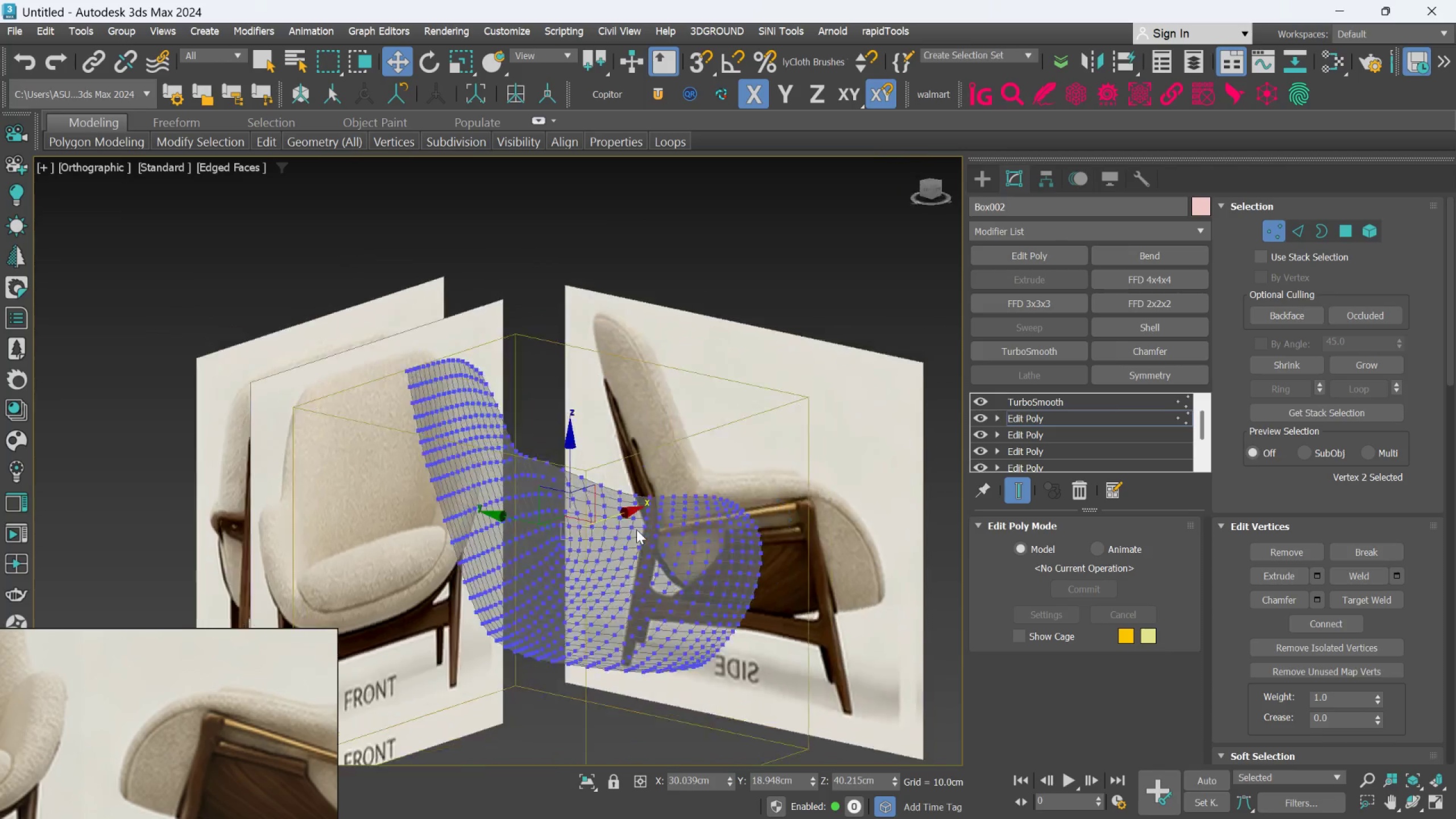 
scroll: coordinate [602, 524], scroll_direction: down, amount: 4.0
 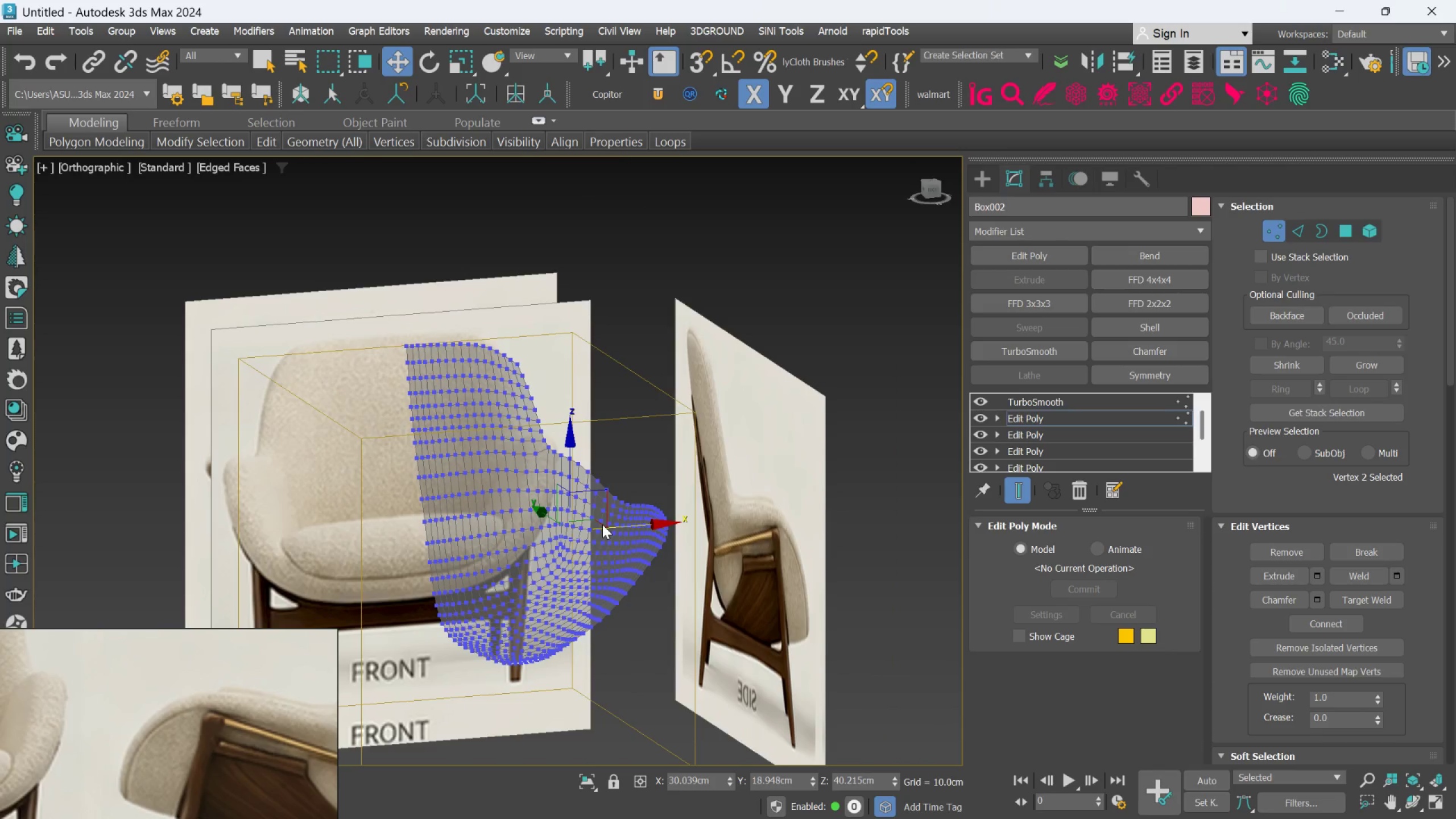 
key(Alt+AltLeft)
 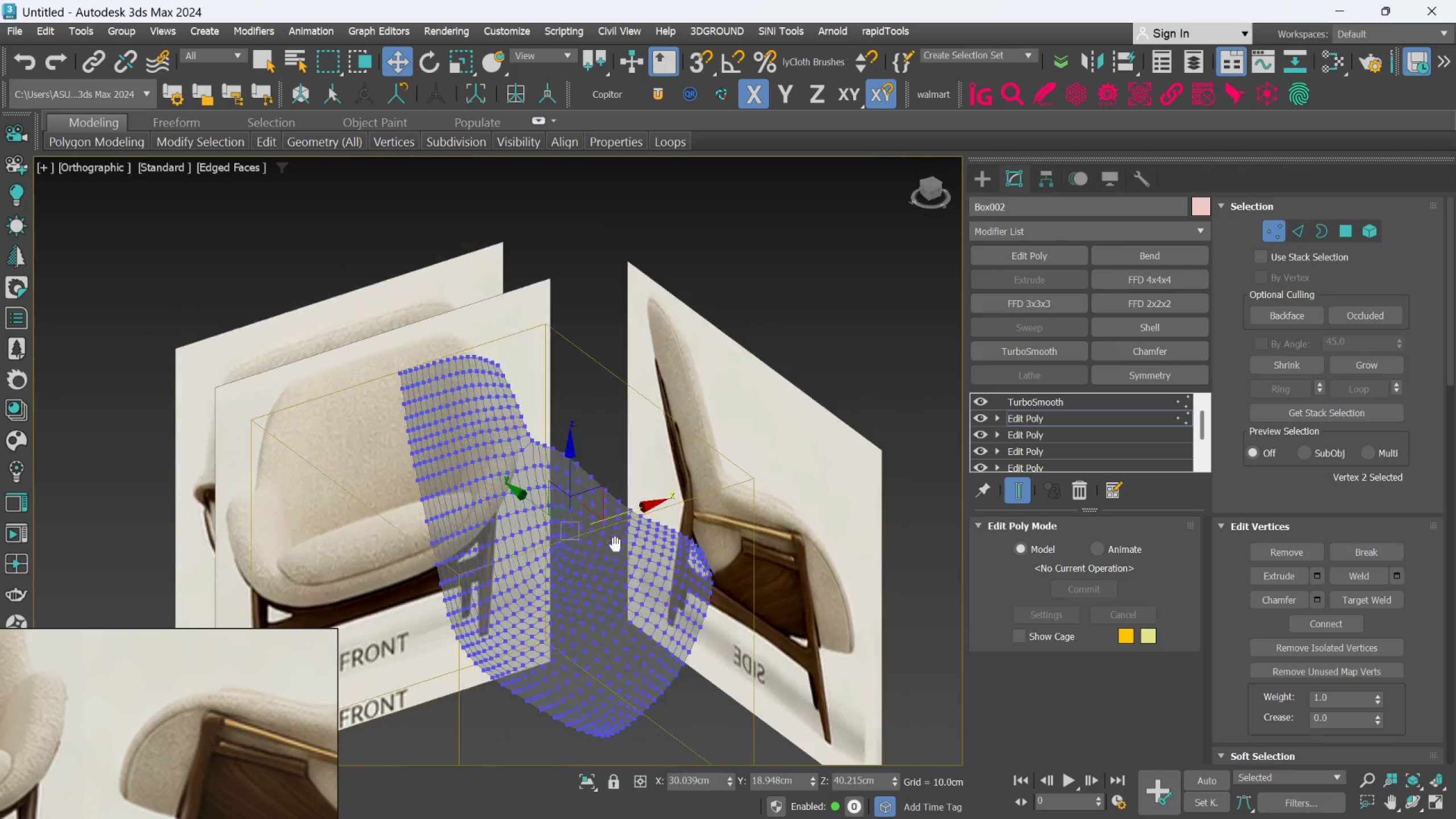 
hold_key(key=AltLeft, duration=2.48)
 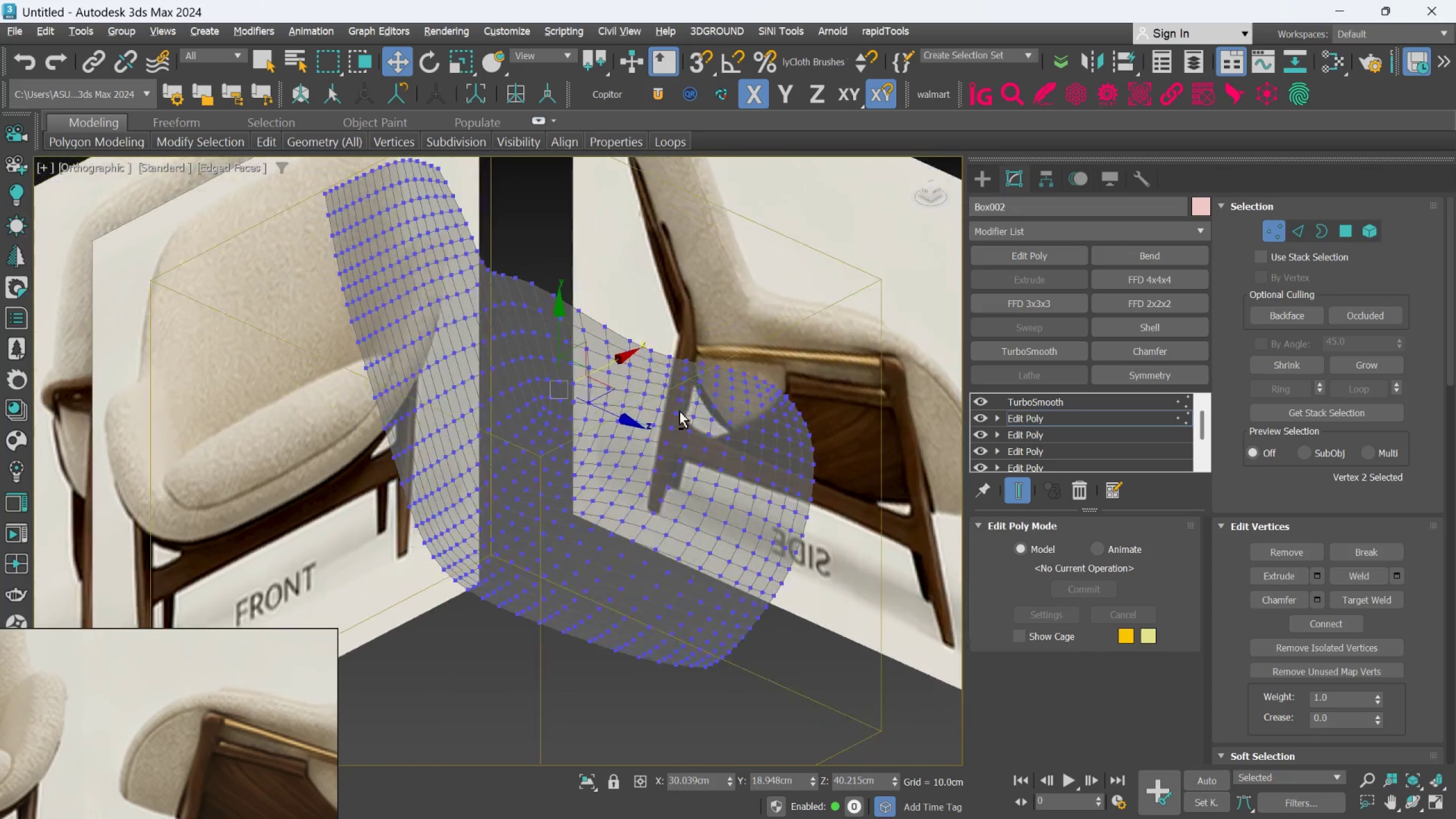 
key(F)
 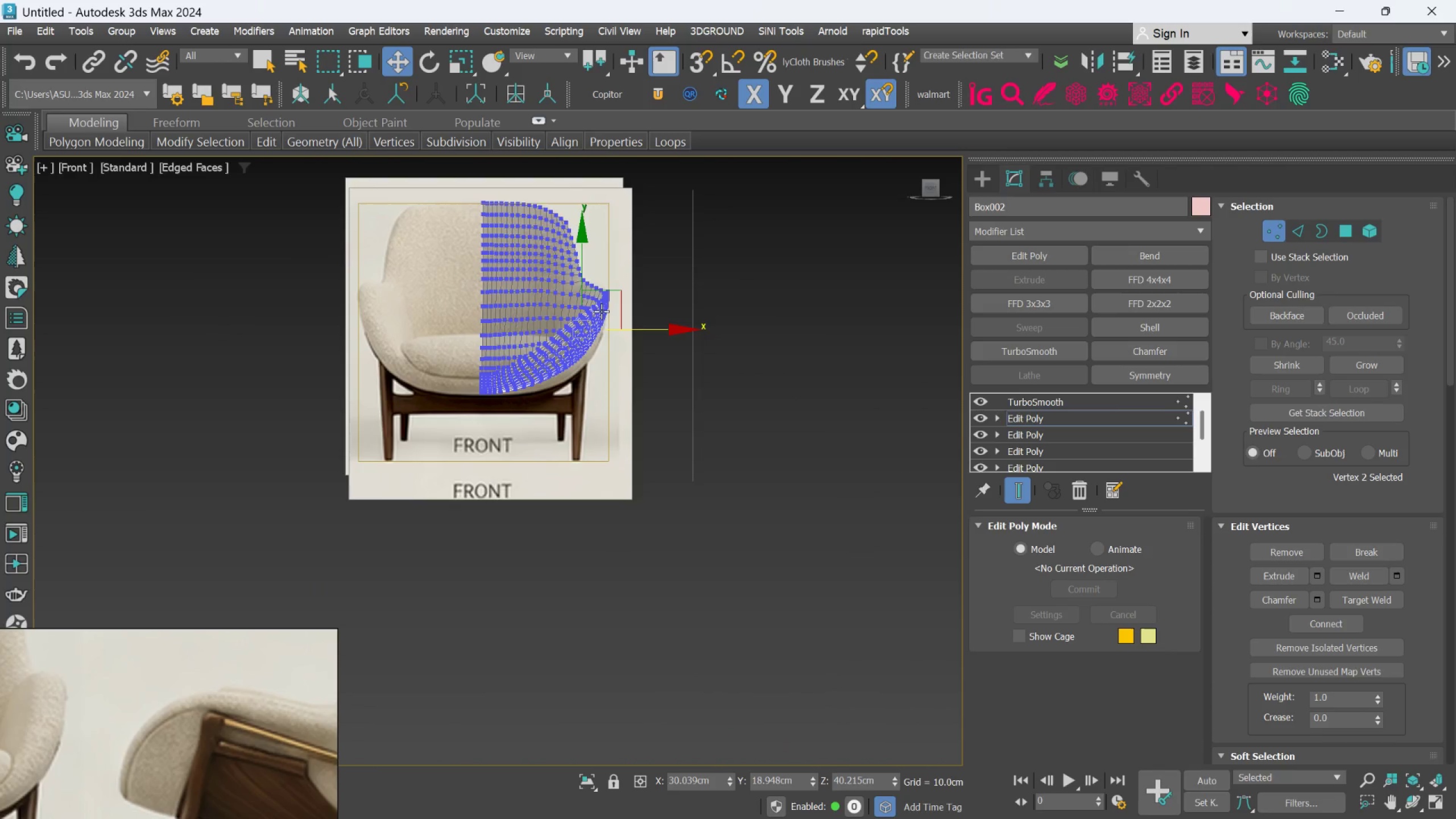 
scroll: coordinate [605, 269], scroll_direction: up, amount: 2.0
 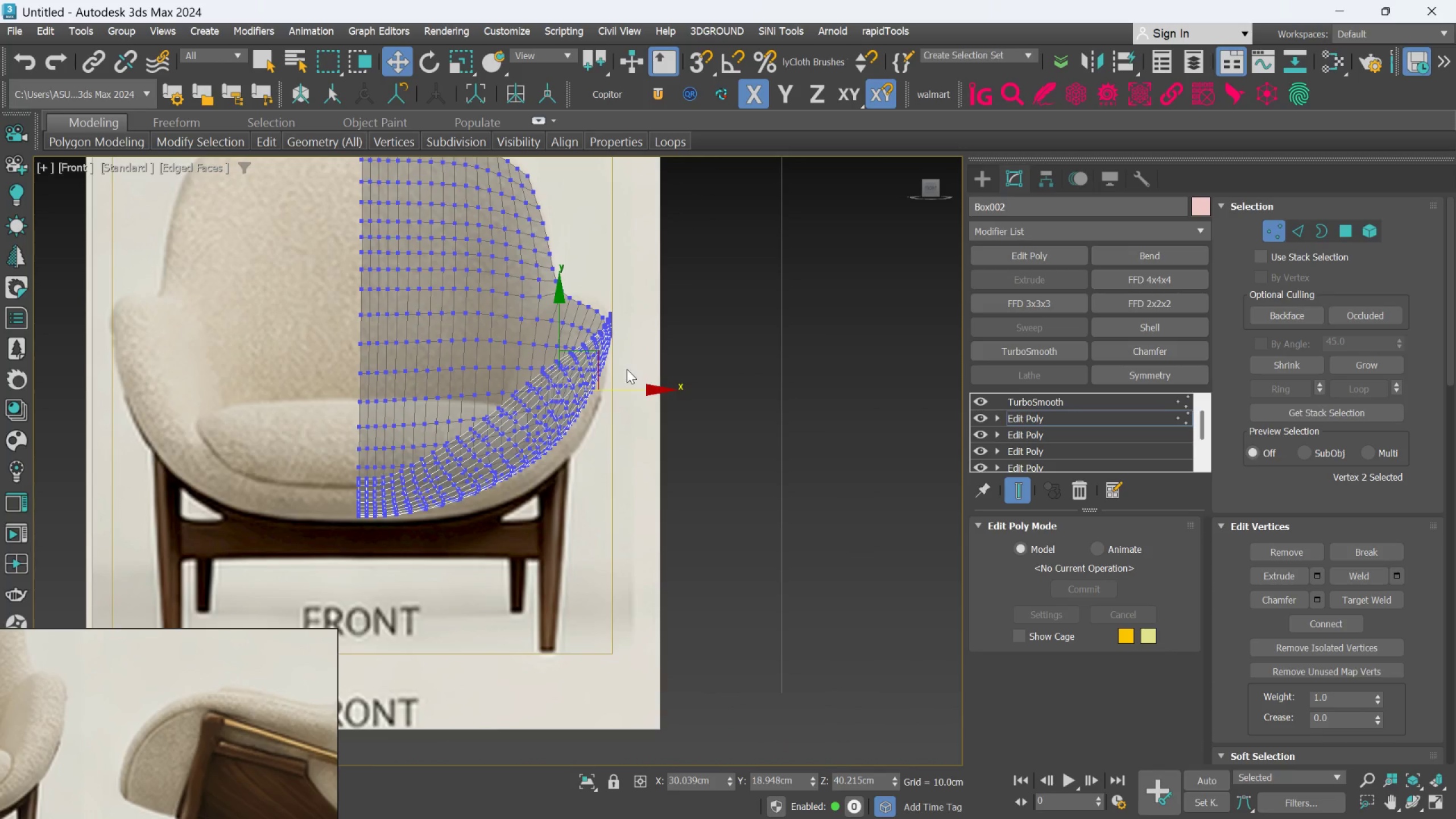 
hold_key(key=AltLeft, duration=1.41)
 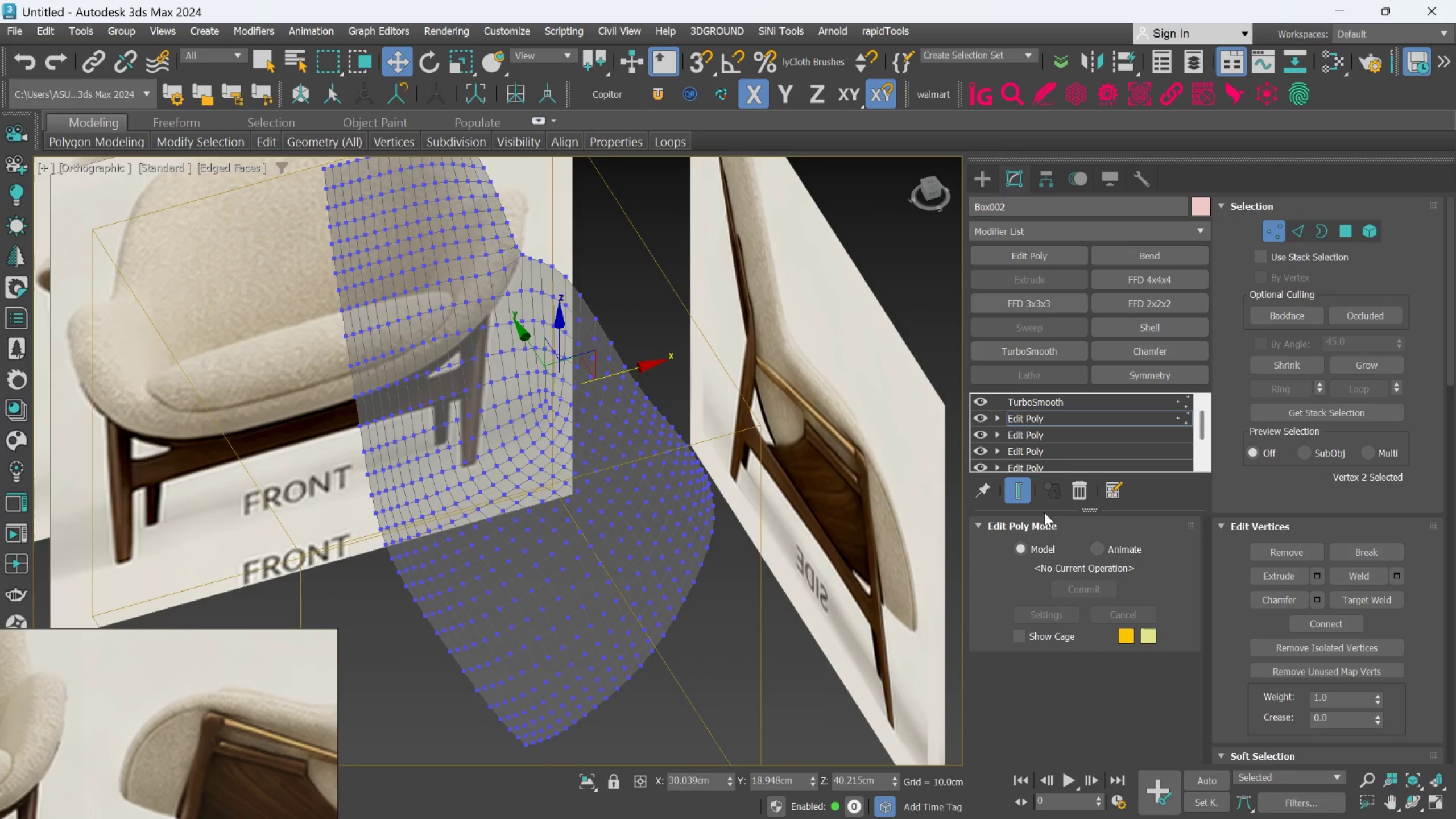 
key(L)
 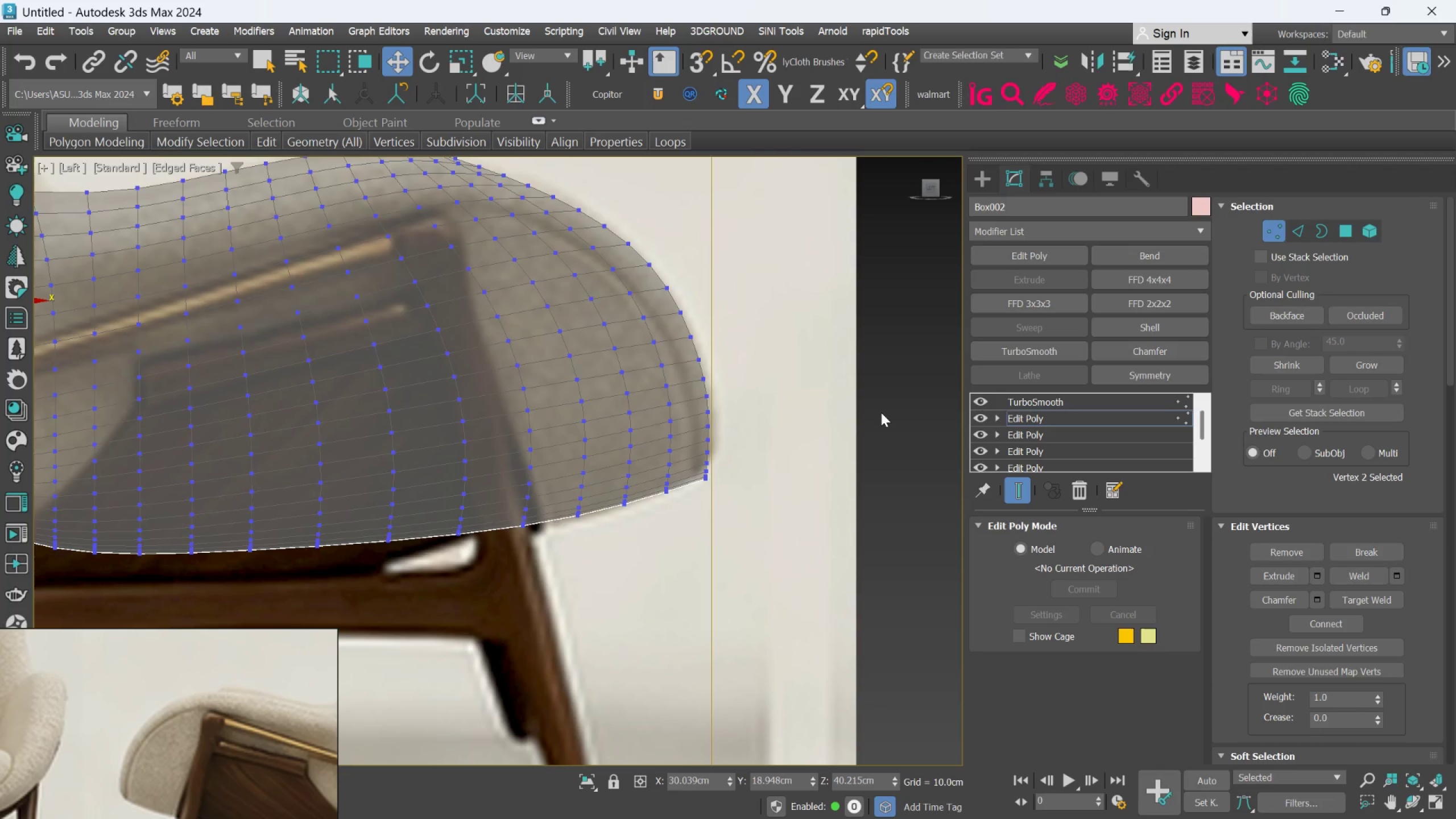 
scroll: coordinate [871, 417], scroll_direction: down, amount: 3.0
 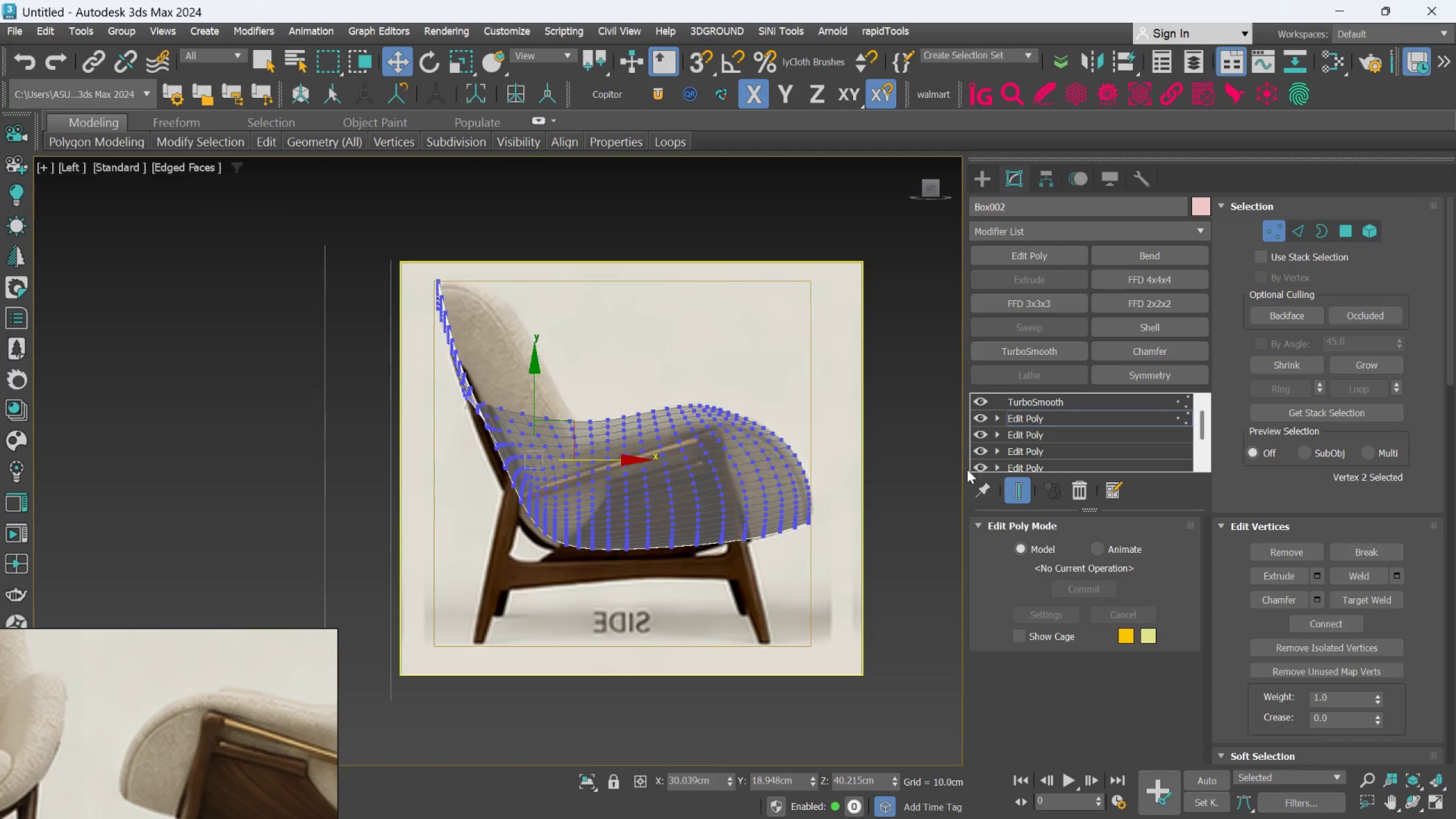 
left_click([1013, 479])
 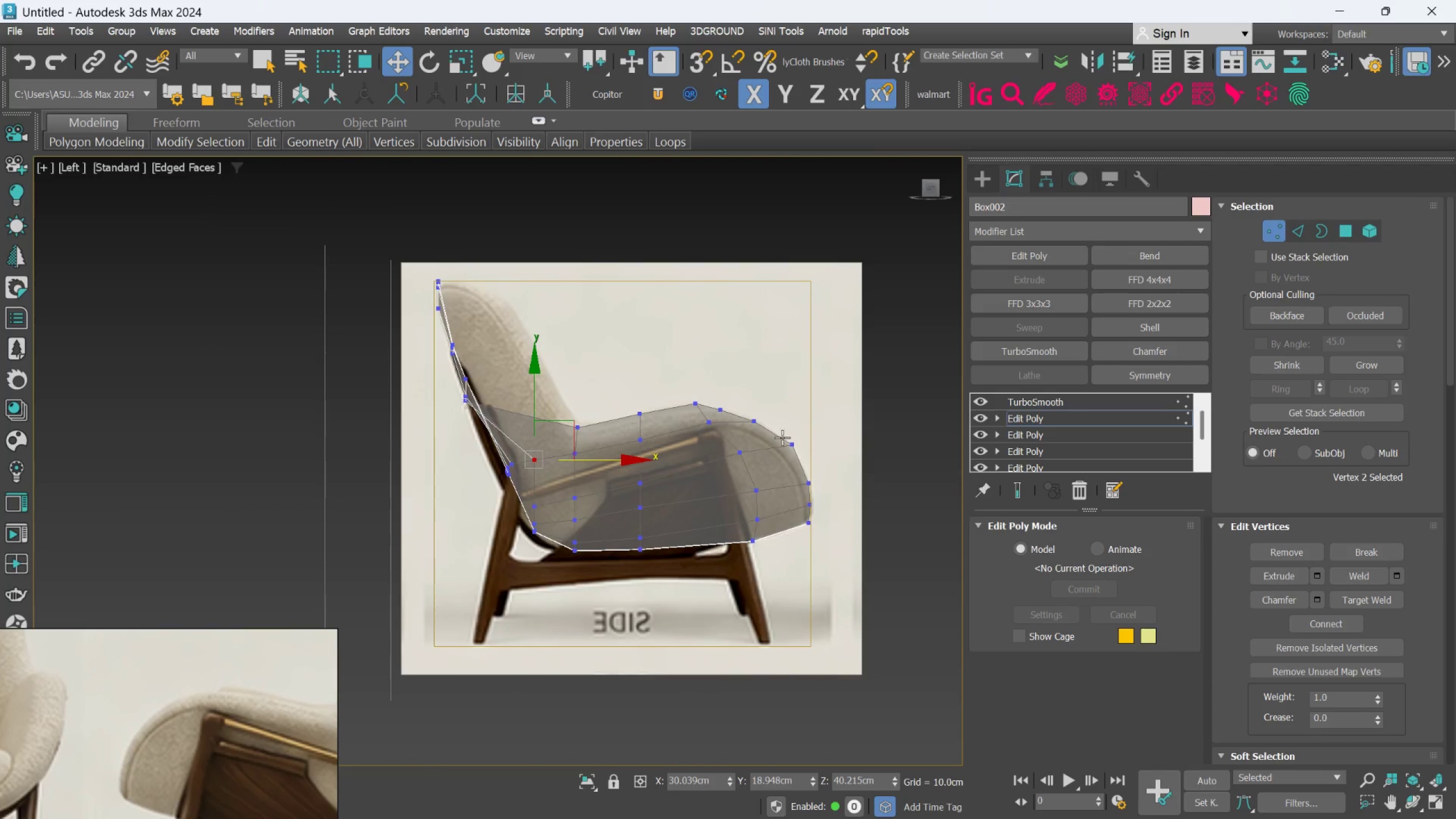 
scroll: coordinate [605, 402], scroll_direction: up, amount: 4.0
 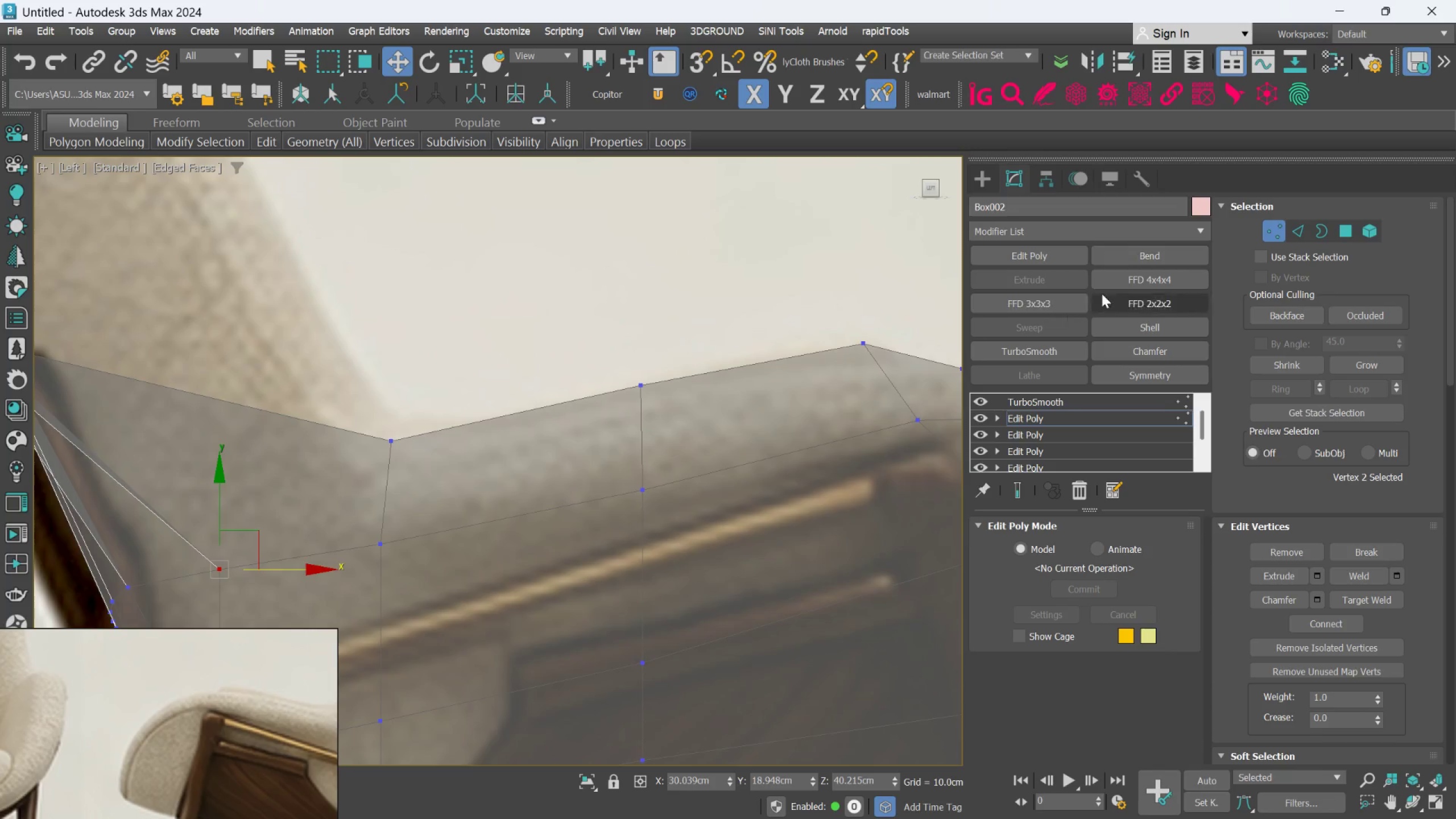 
mouse_move([1260, 235])
 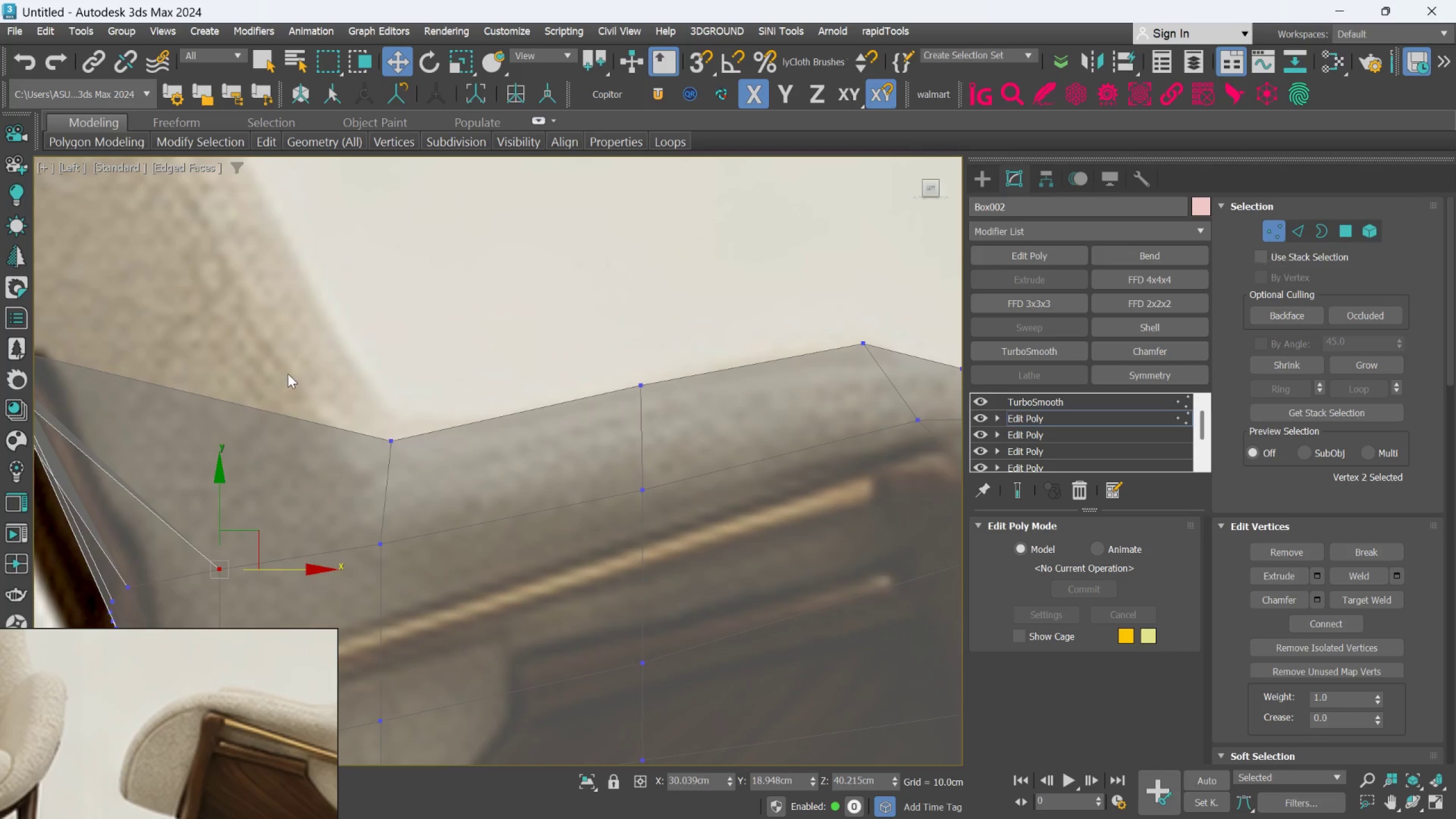 
left_click_drag(start_coordinate=[297, 376], to_coordinate=[435, 470])
 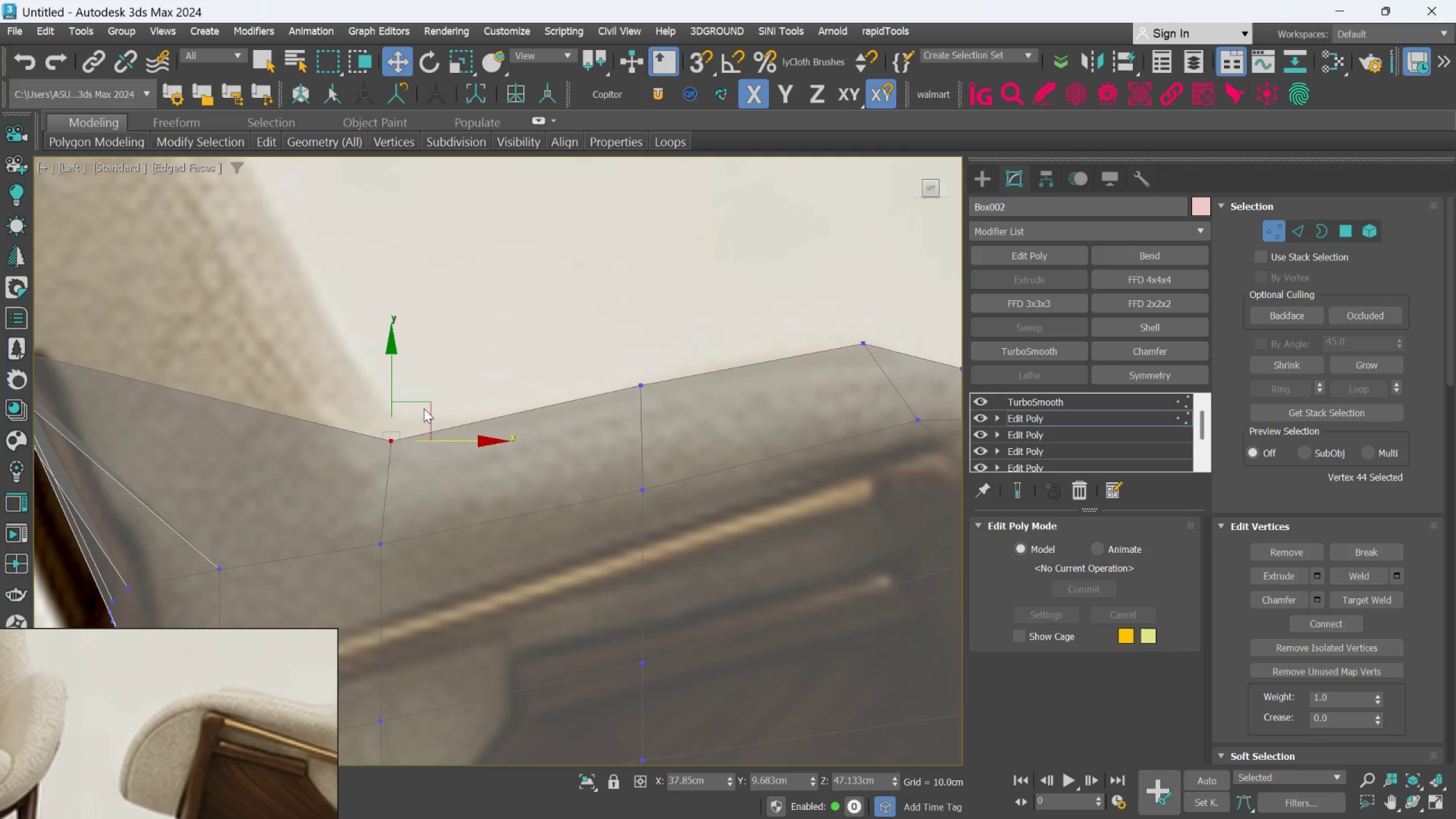 
scroll: coordinate [424, 408], scroll_direction: down, amount: 2.0
 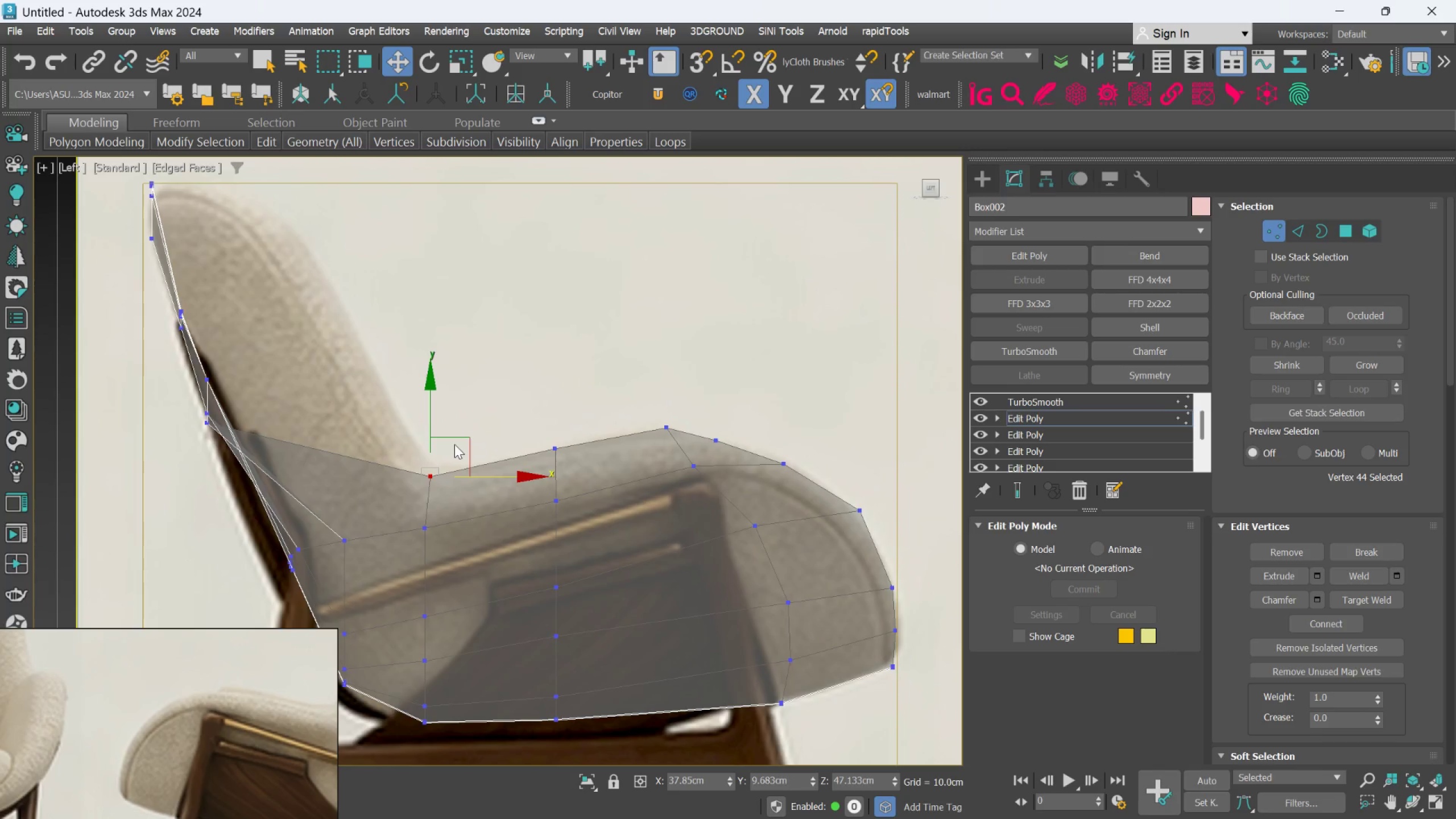 
left_click_drag(start_coordinate=[465, 436], to_coordinate=[461, 443])
 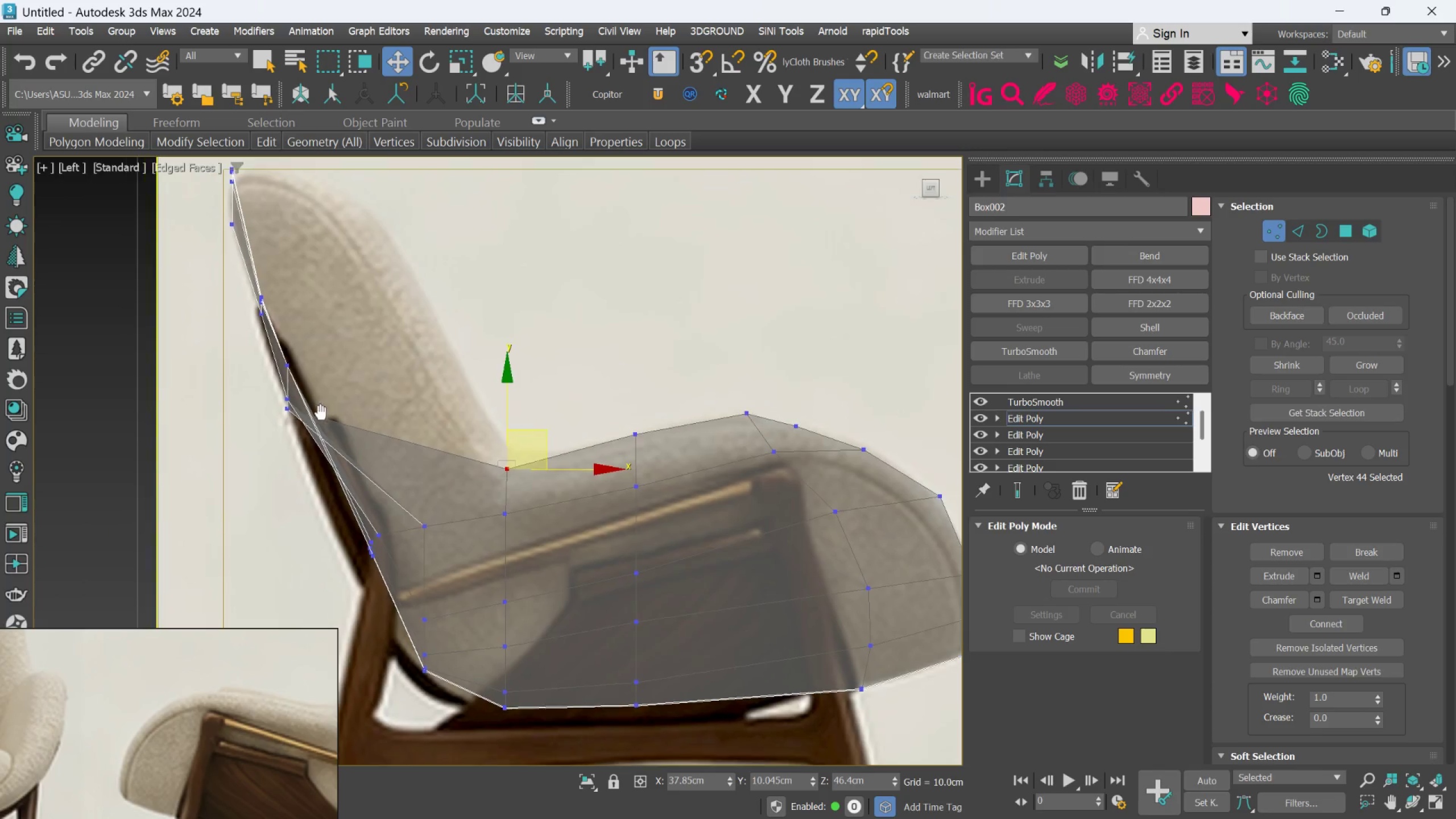 
scroll: coordinate [297, 391], scroll_direction: up, amount: 1.0
 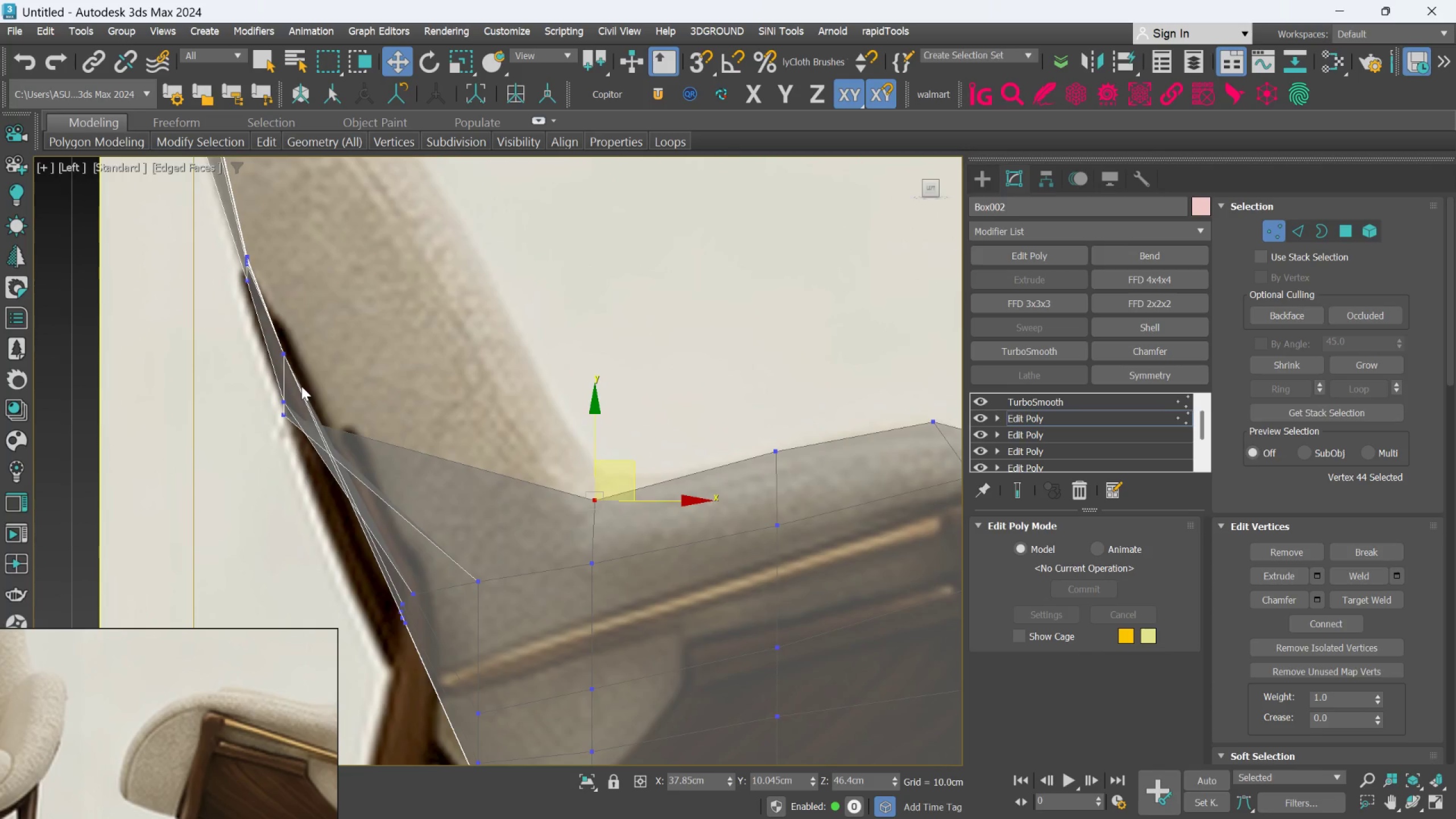 
scroll: coordinate [302, 386], scroll_direction: down, amount: 2.0
 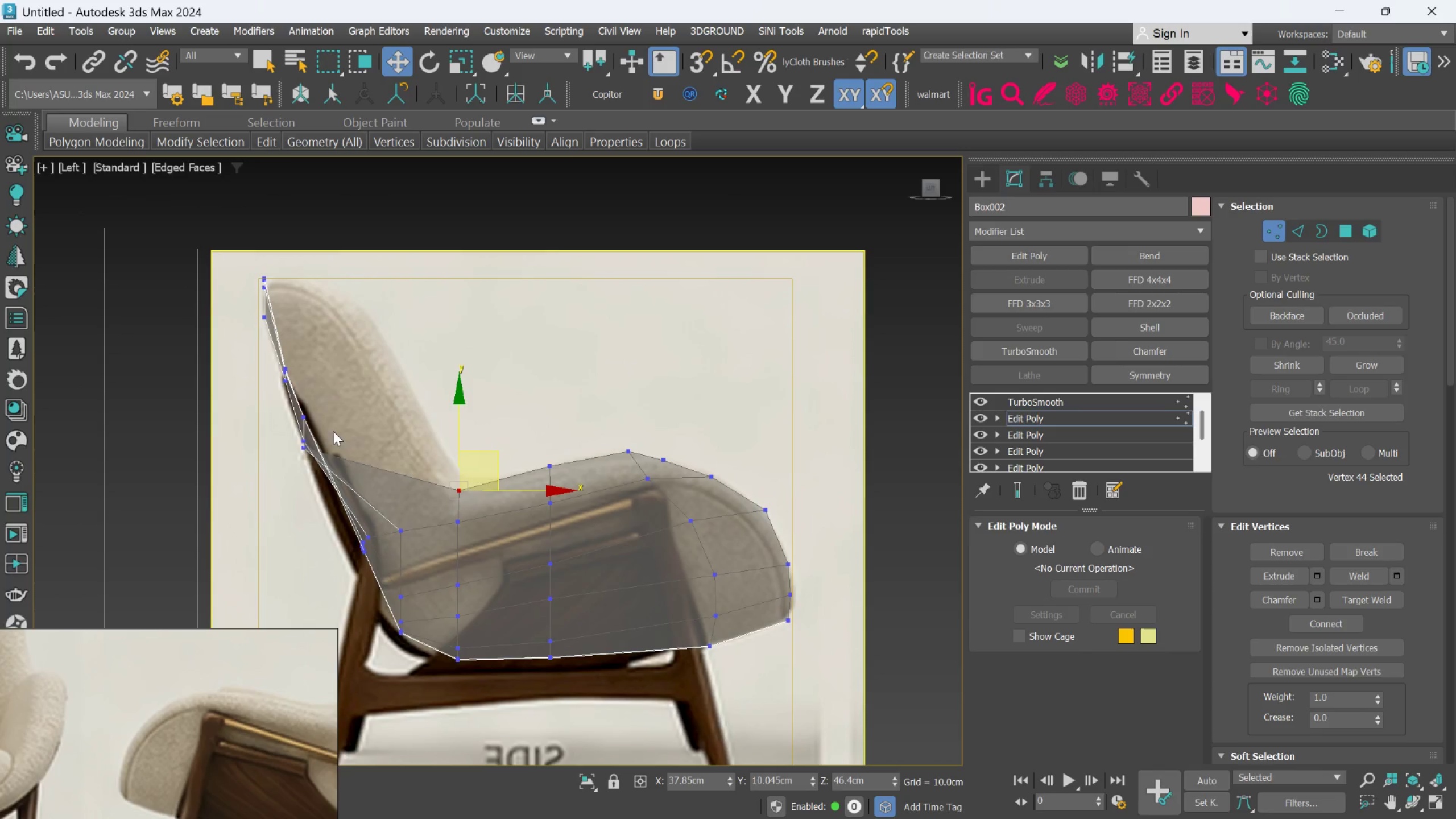 
scroll: coordinate [351, 441], scroll_direction: up, amount: 1.0
 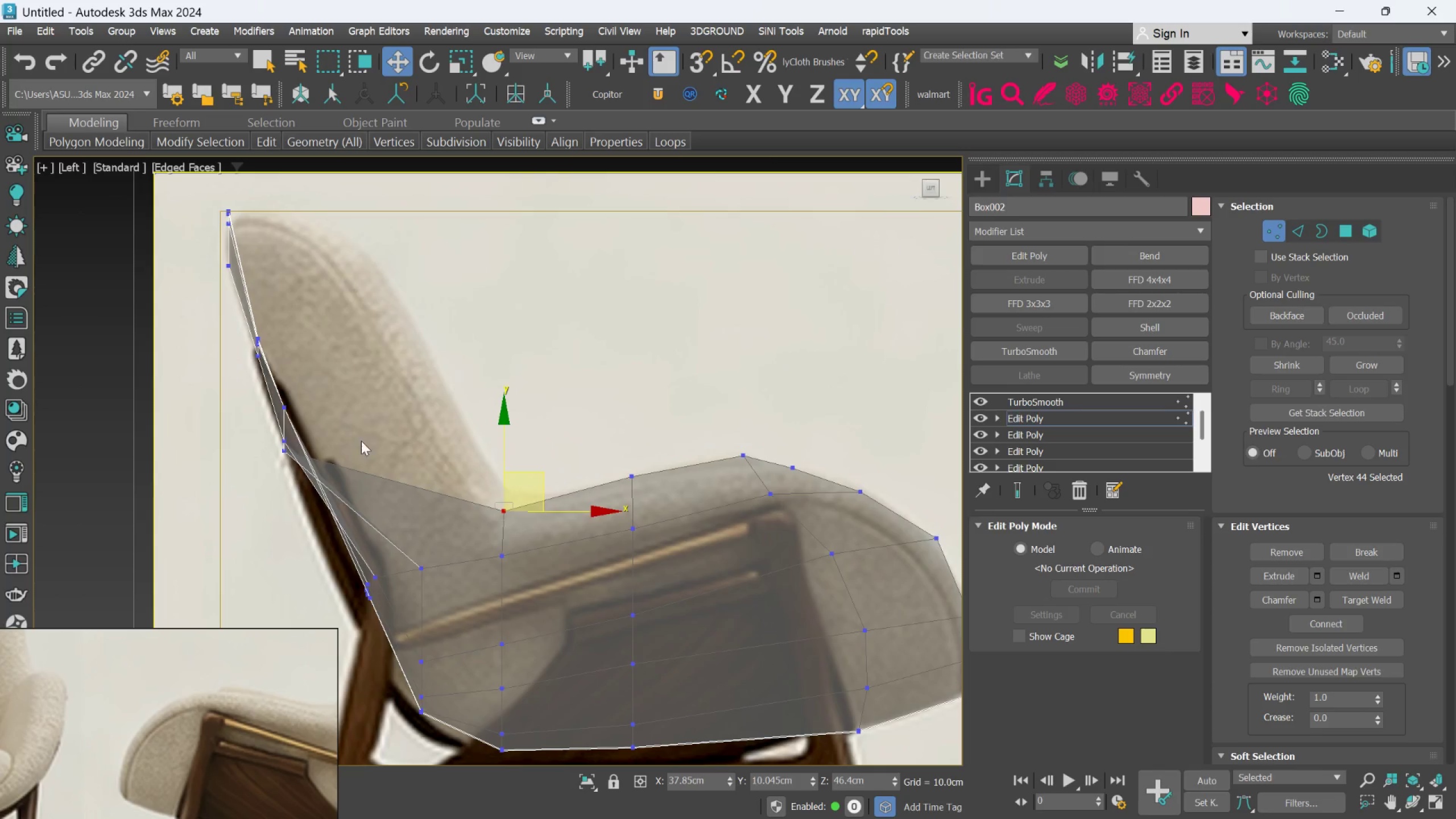 
hold_key(key=AltLeft, duration=1.52)
 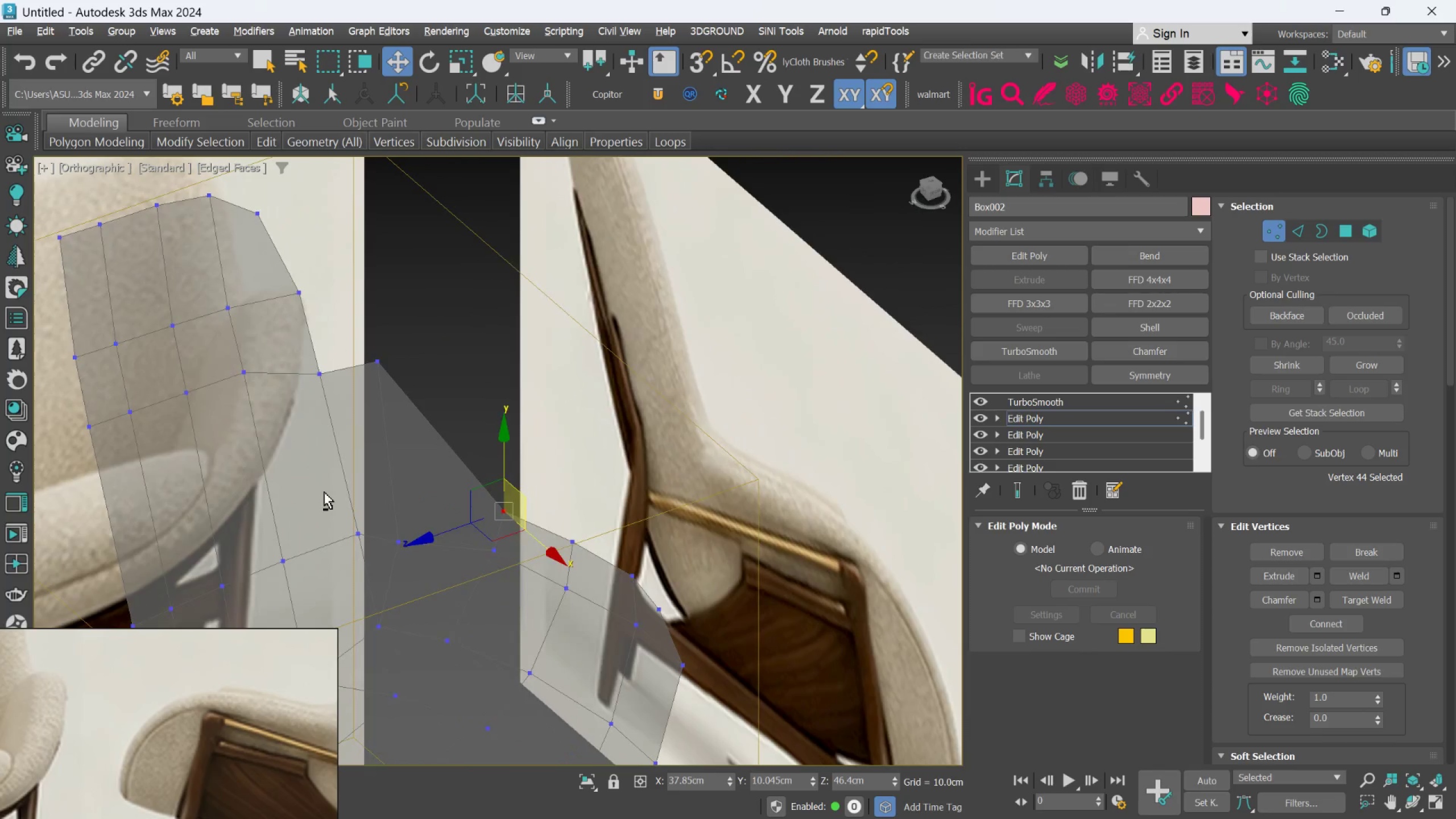 
hold_key(key=AltLeft, duration=0.55)
 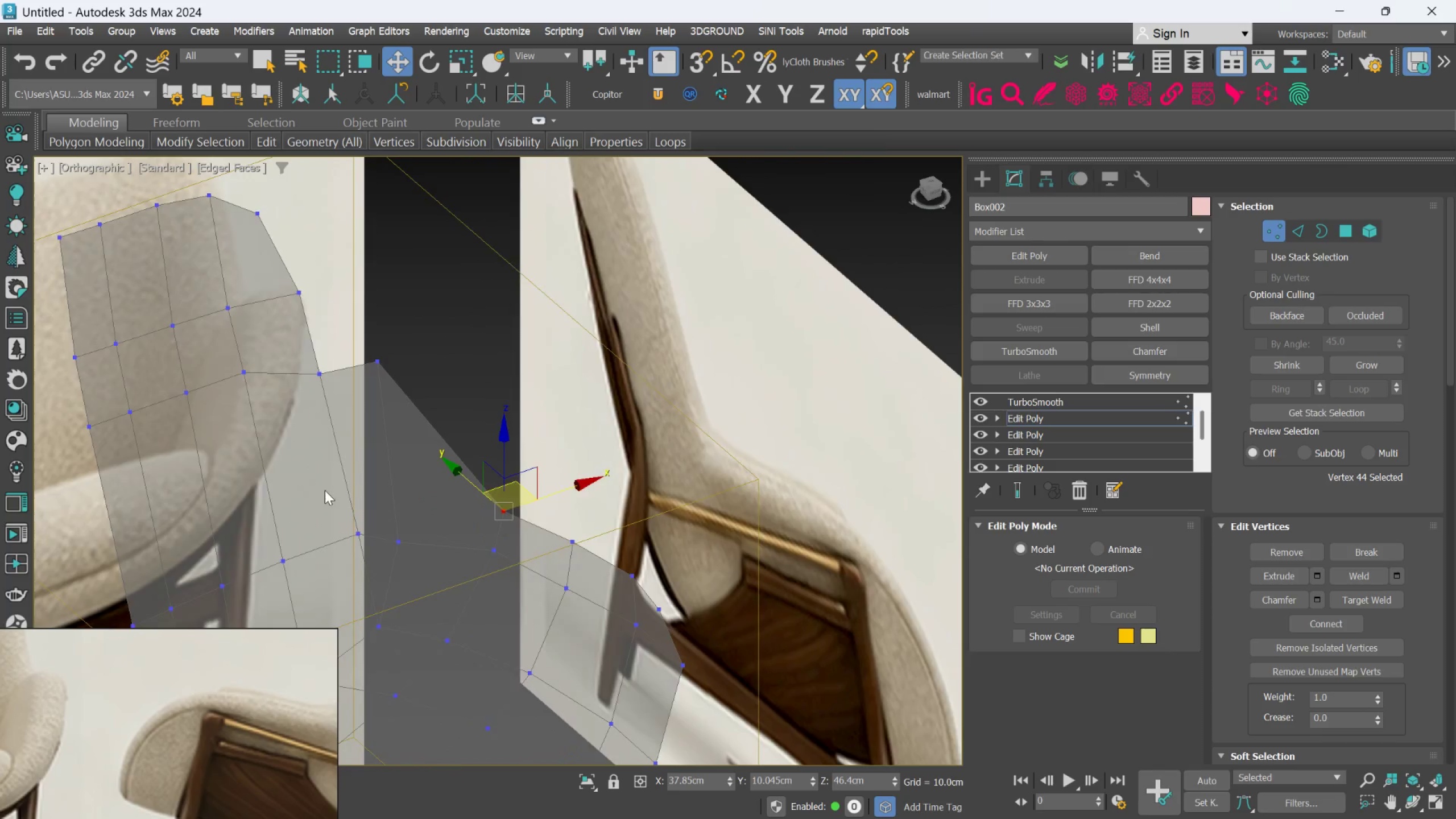 
hold_key(key=AltLeft, duration=1.5)
 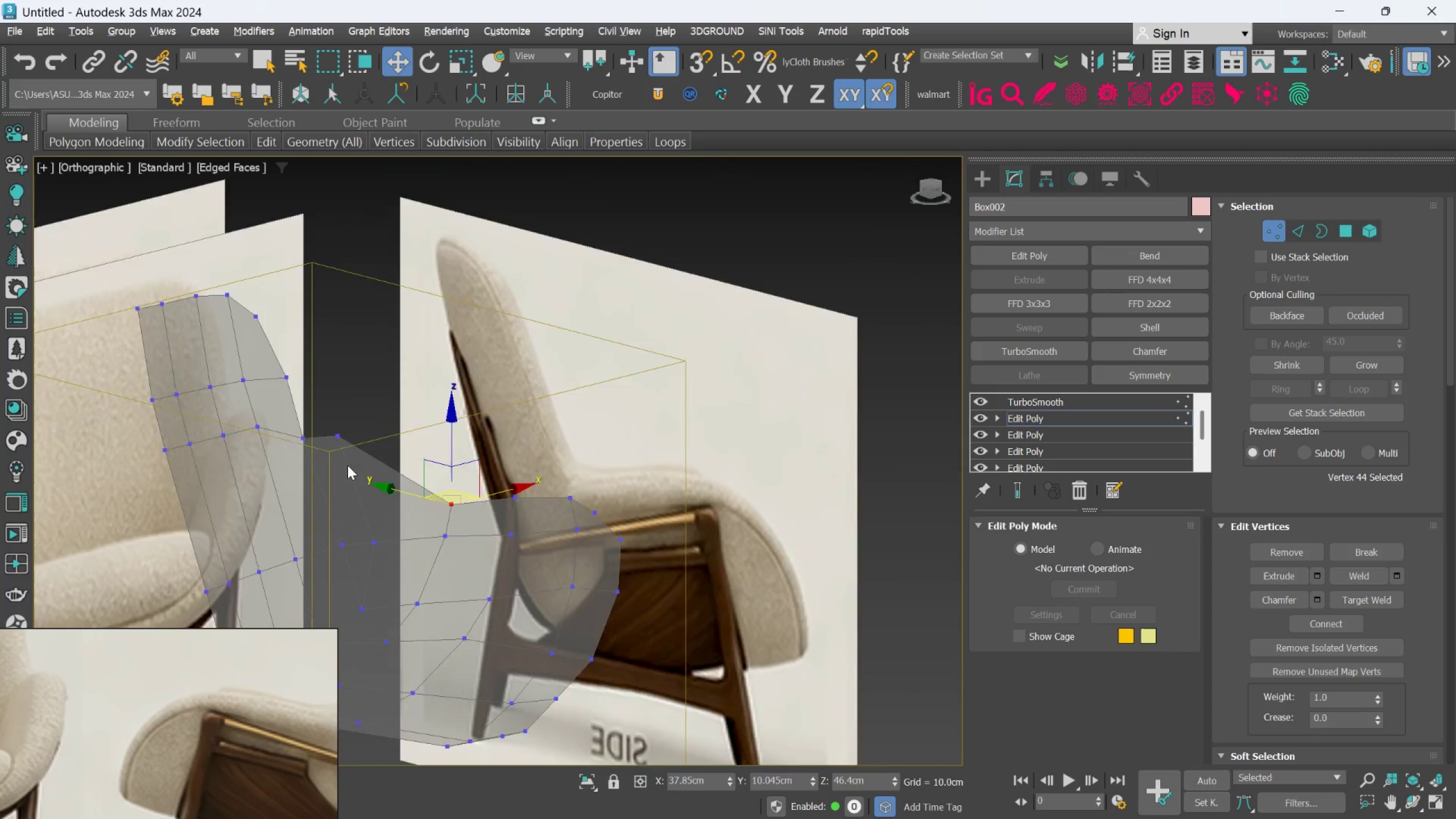 
scroll: coordinate [325, 489], scroll_direction: down, amount: 1.0
 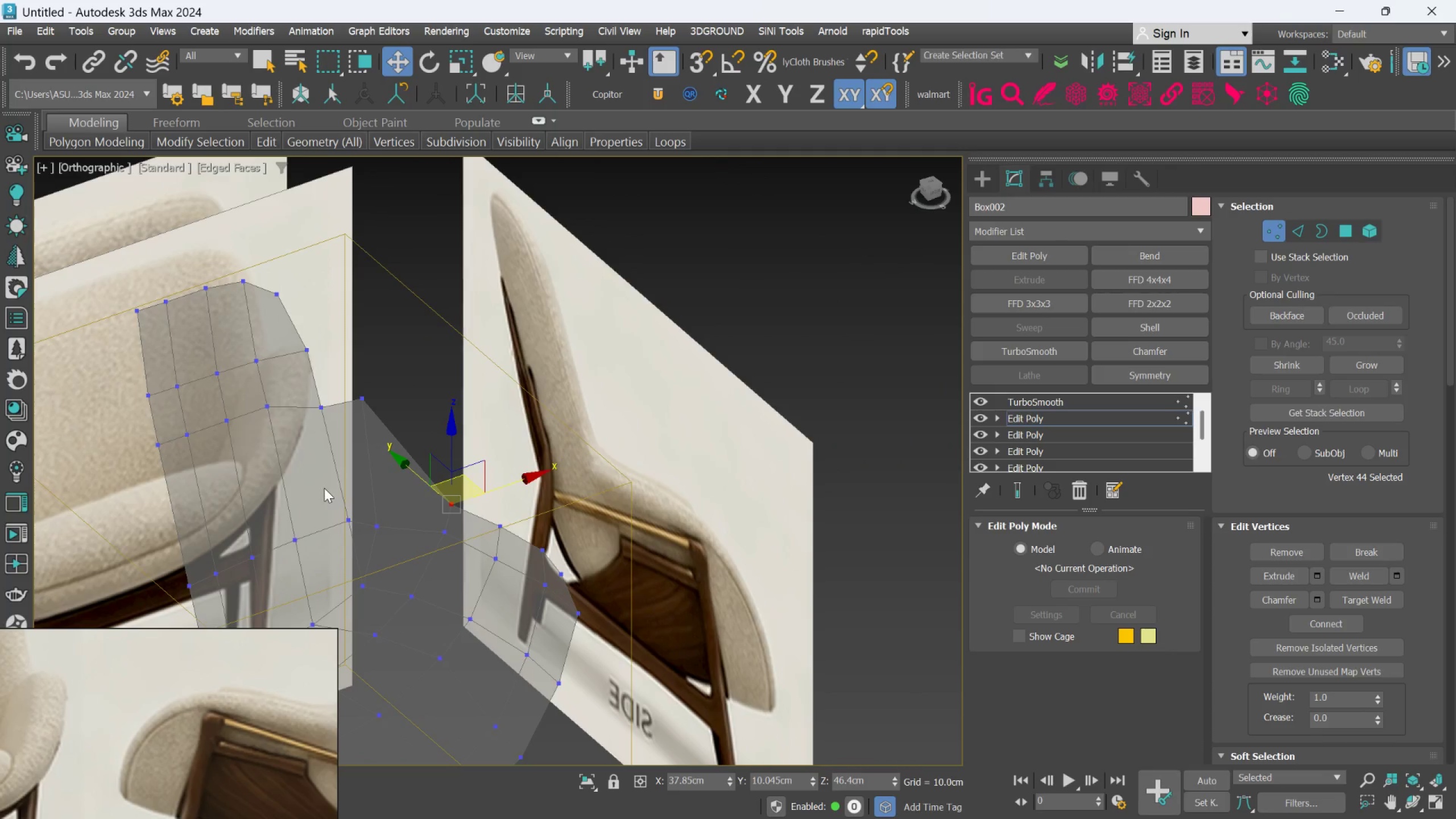 
key(Alt+AltLeft)
 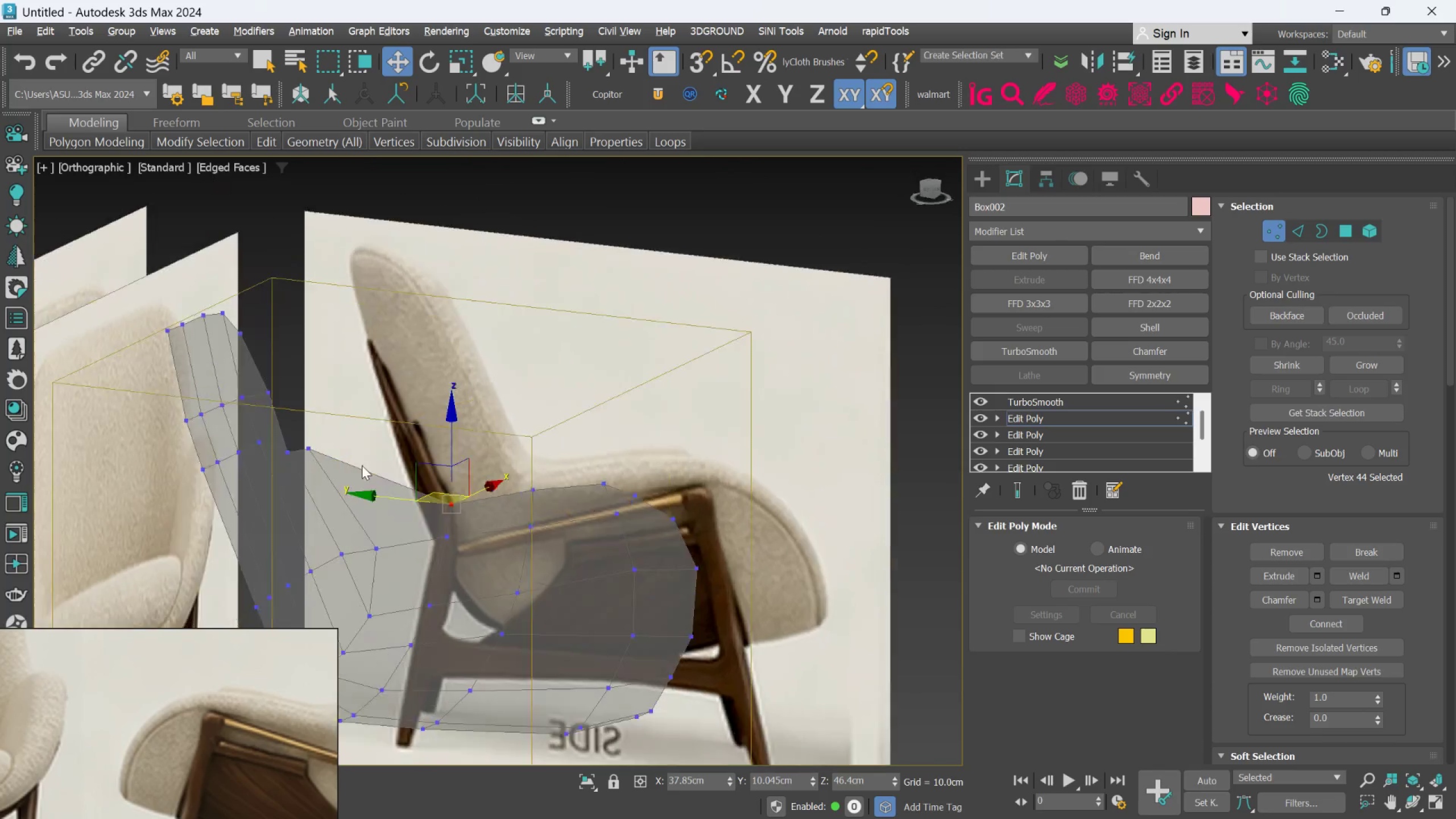 
key(Alt+AltLeft)
 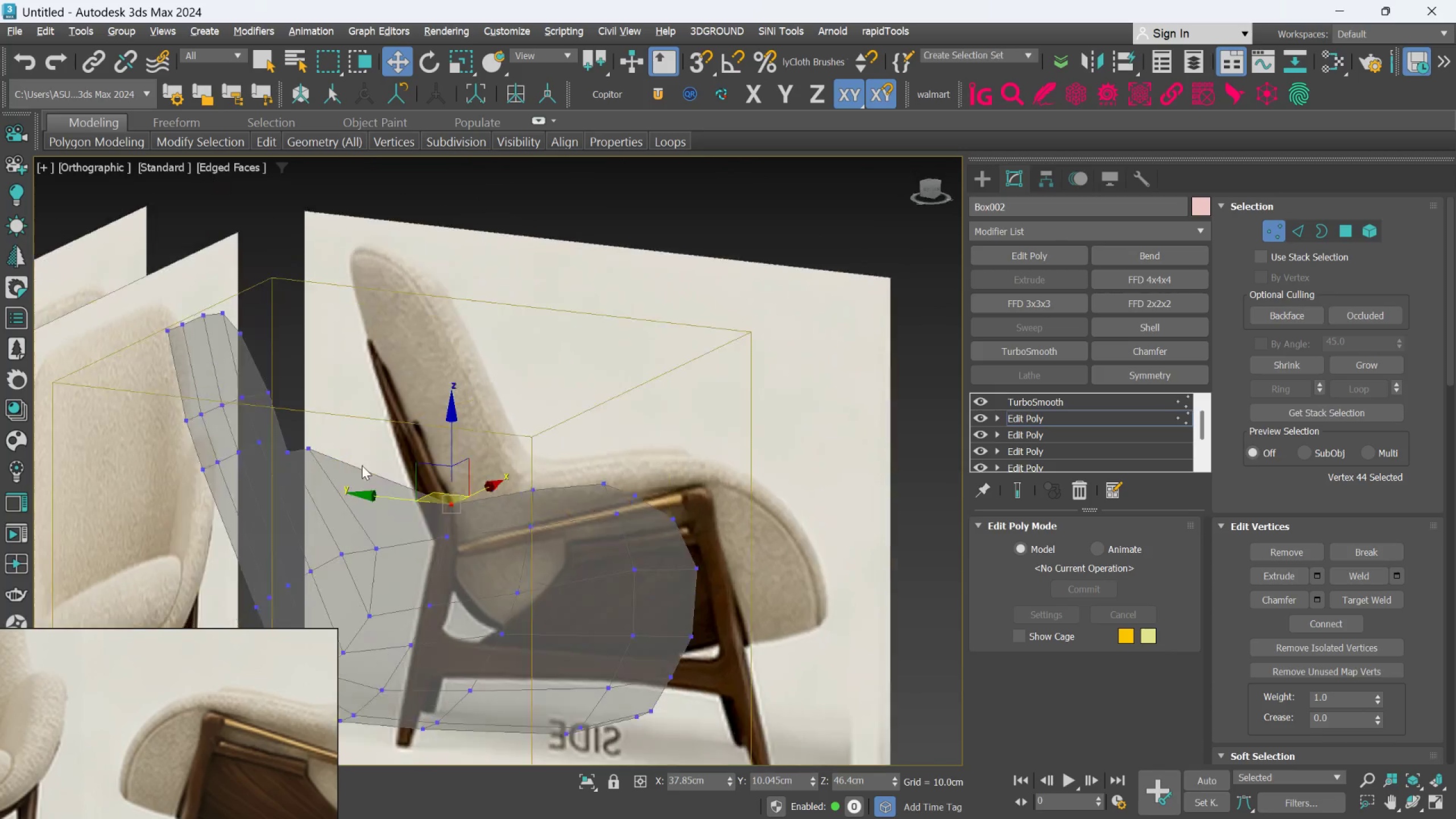 
key(Alt+AltLeft)
 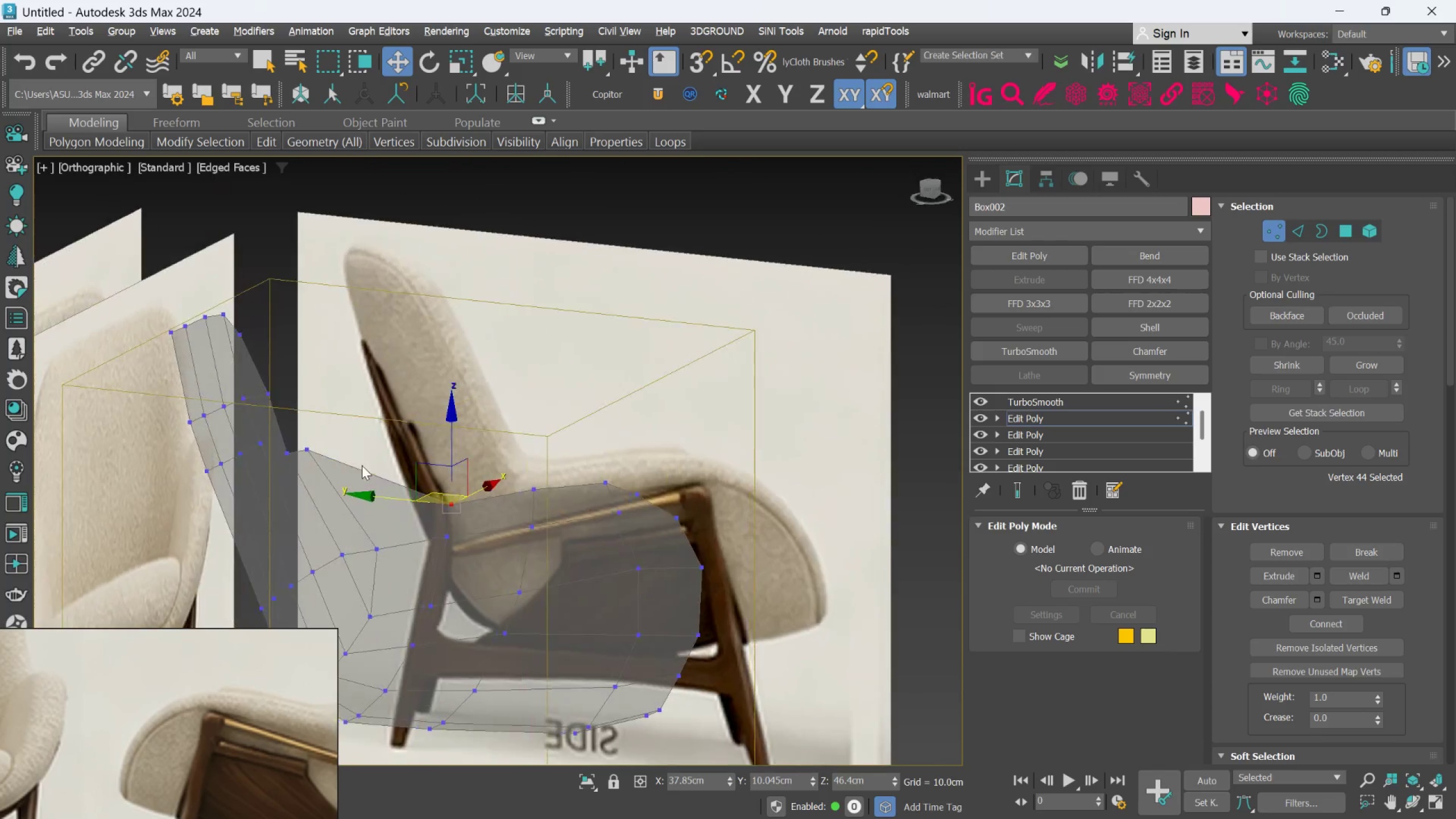 
key(Alt+AltLeft)
 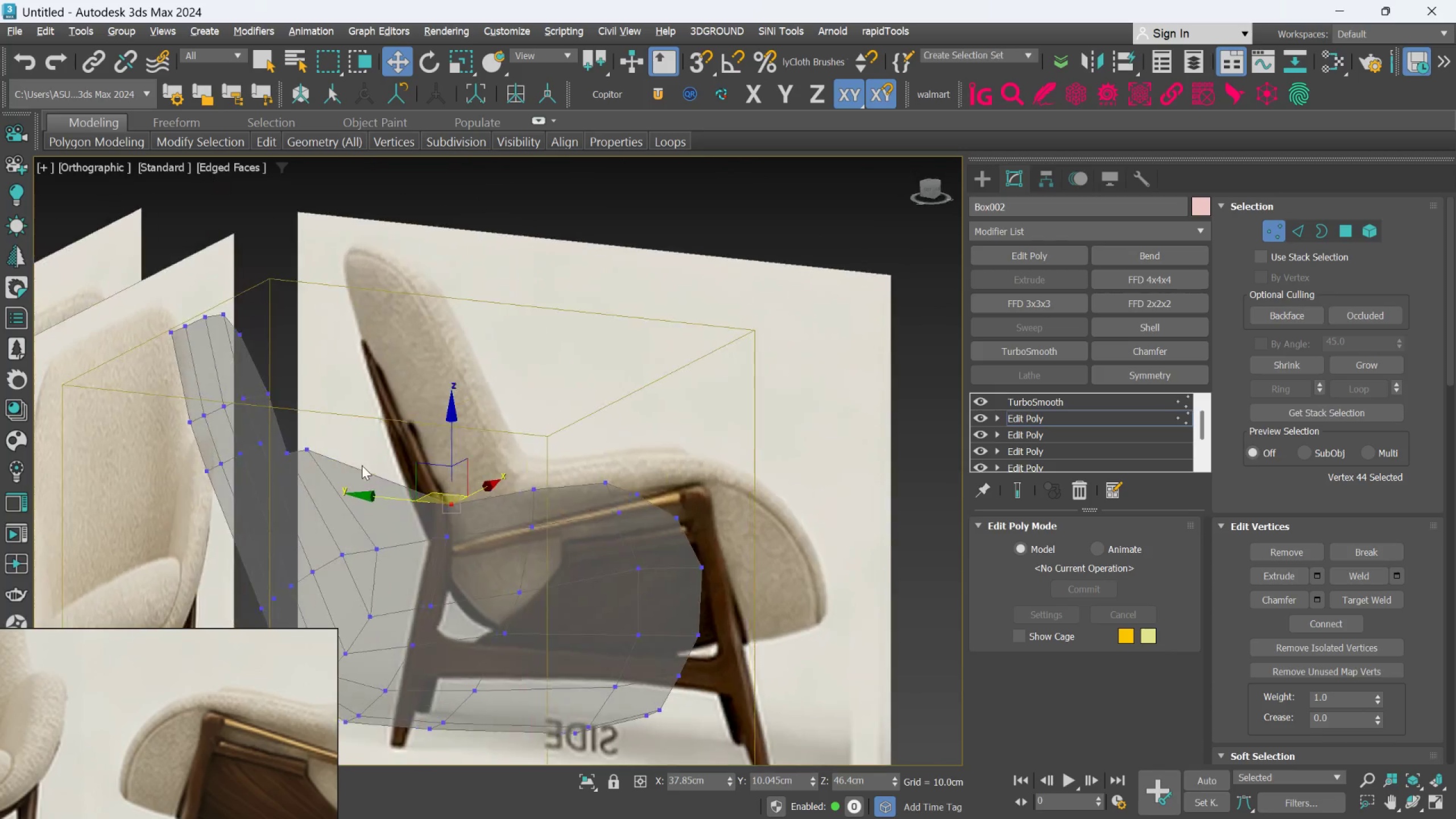 
key(Alt+AltLeft)
 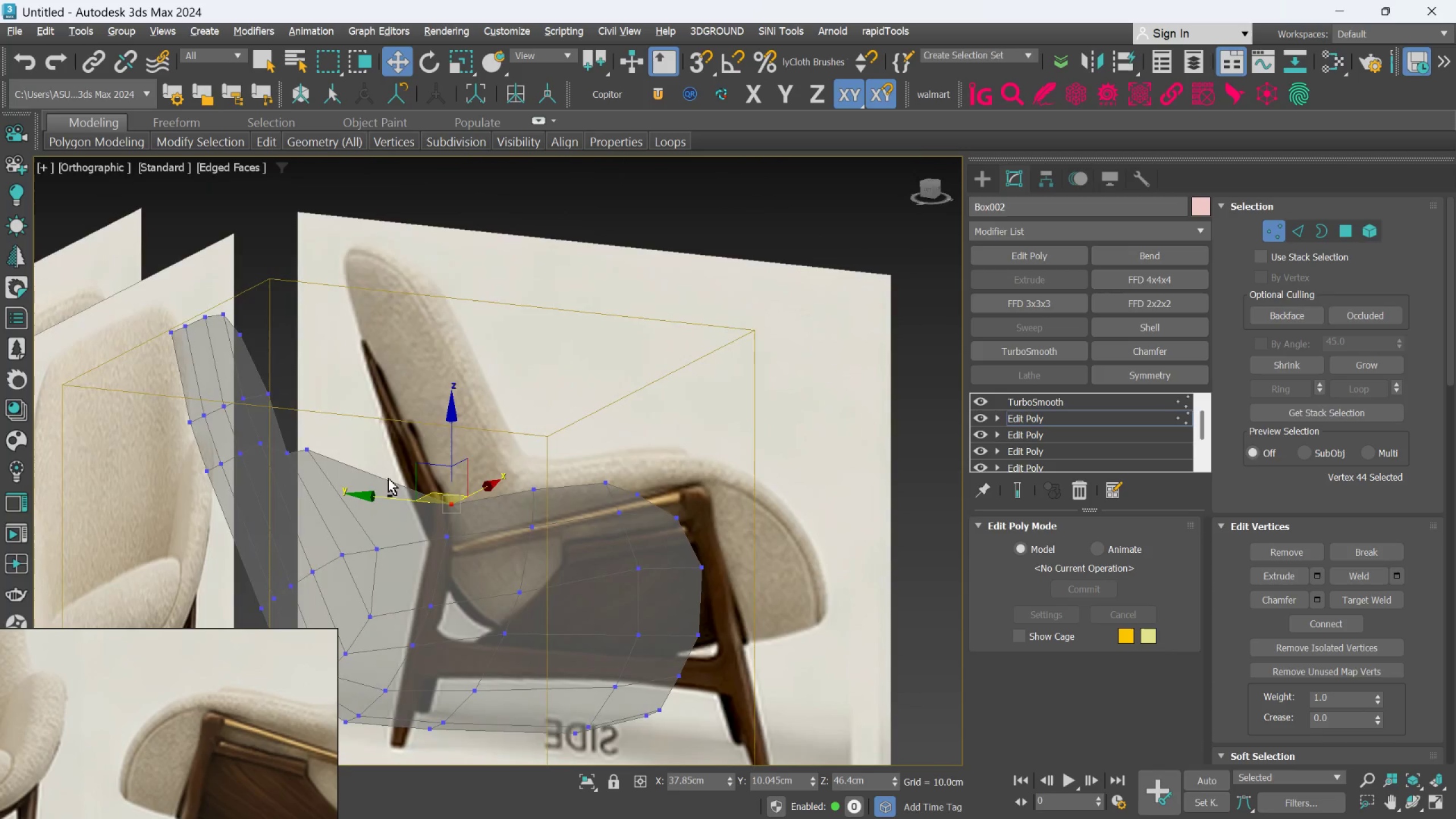 
key(Alt+AltLeft)
 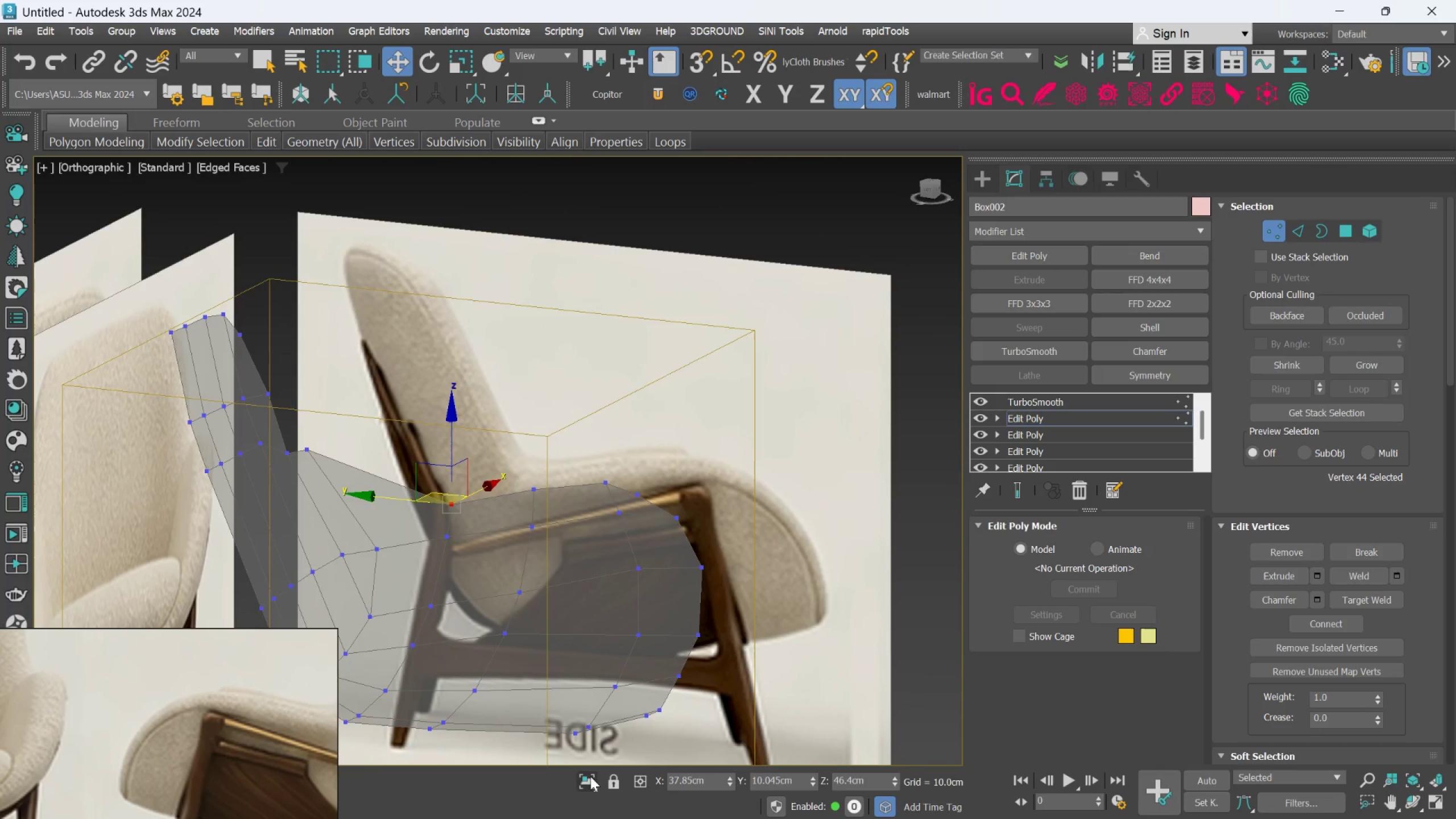 
left_click([589, 782])
 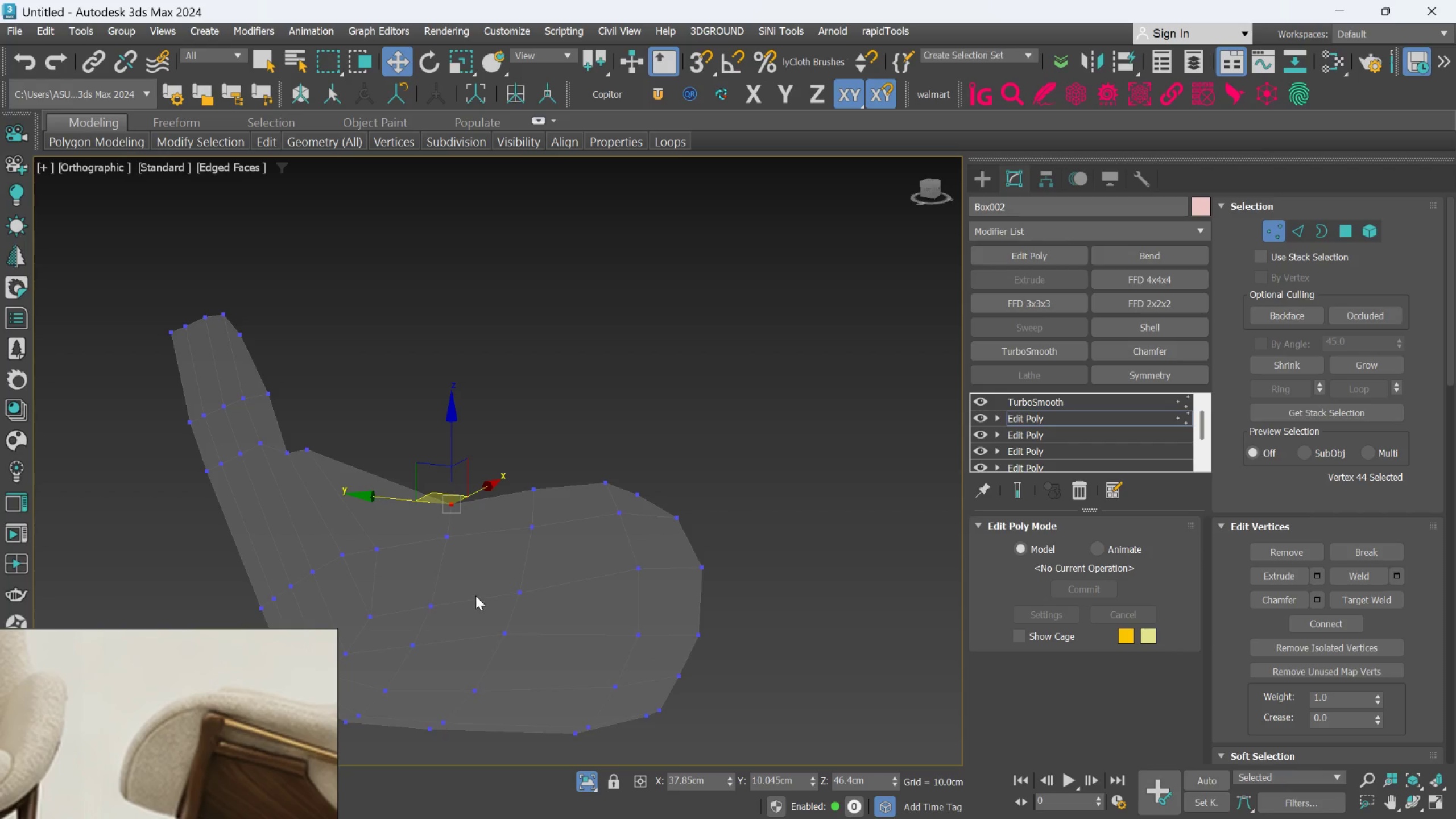 
hold_key(key=AltLeft, duration=1.0)
 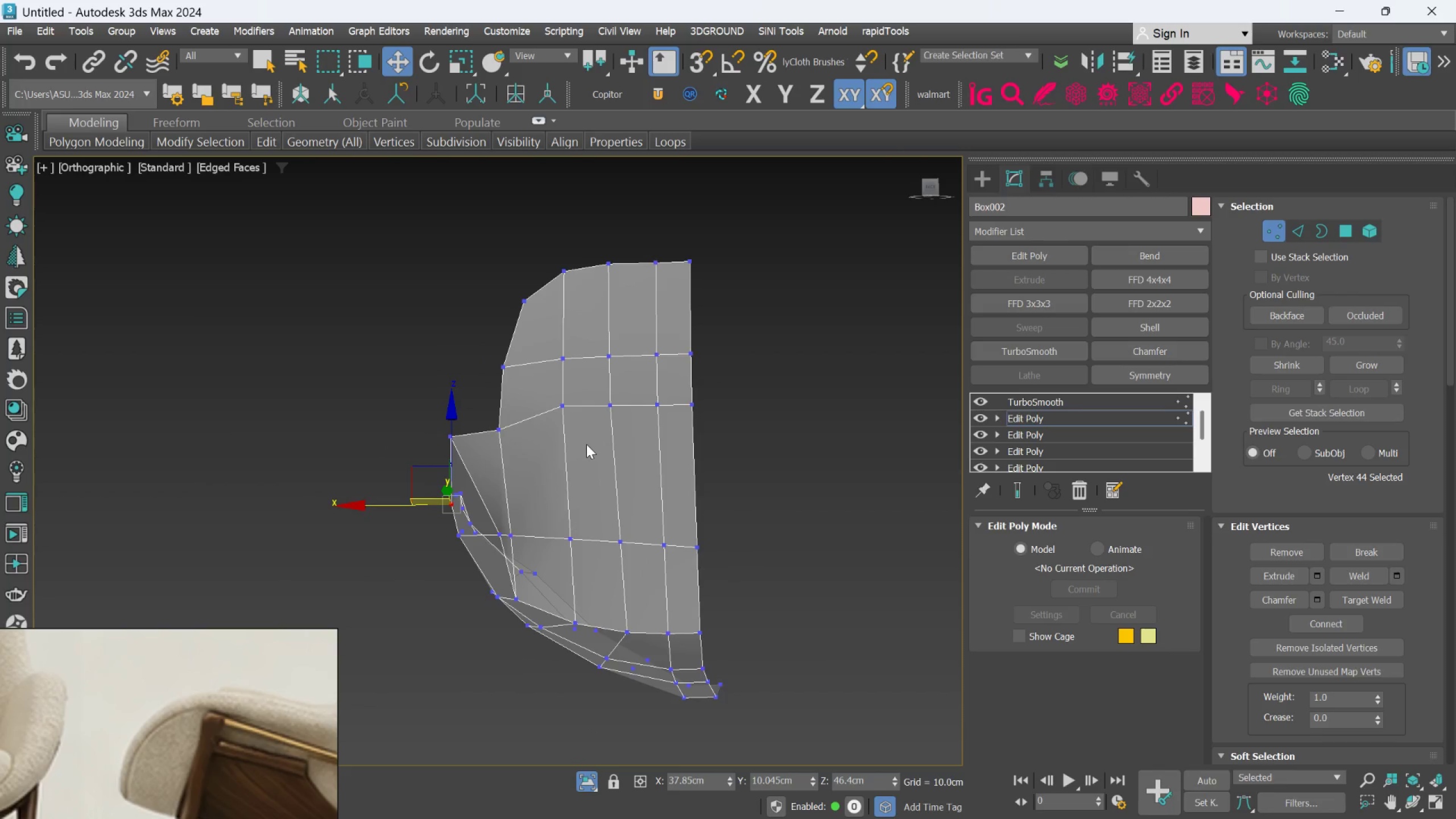 
hold_key(key=AltLeft, duration=0.84)
 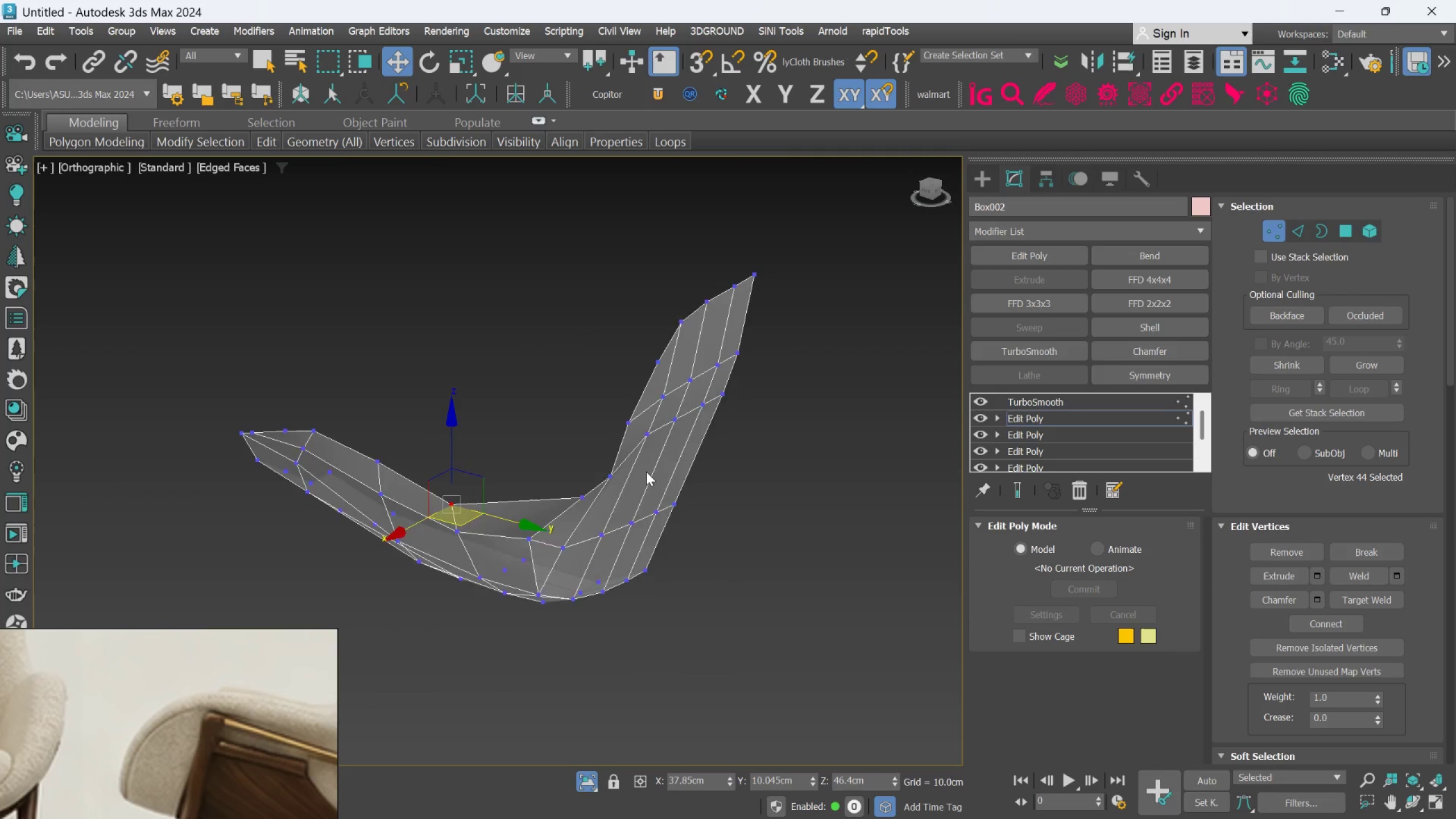 
hold_key(key=AltLeft, duration=0.38)
 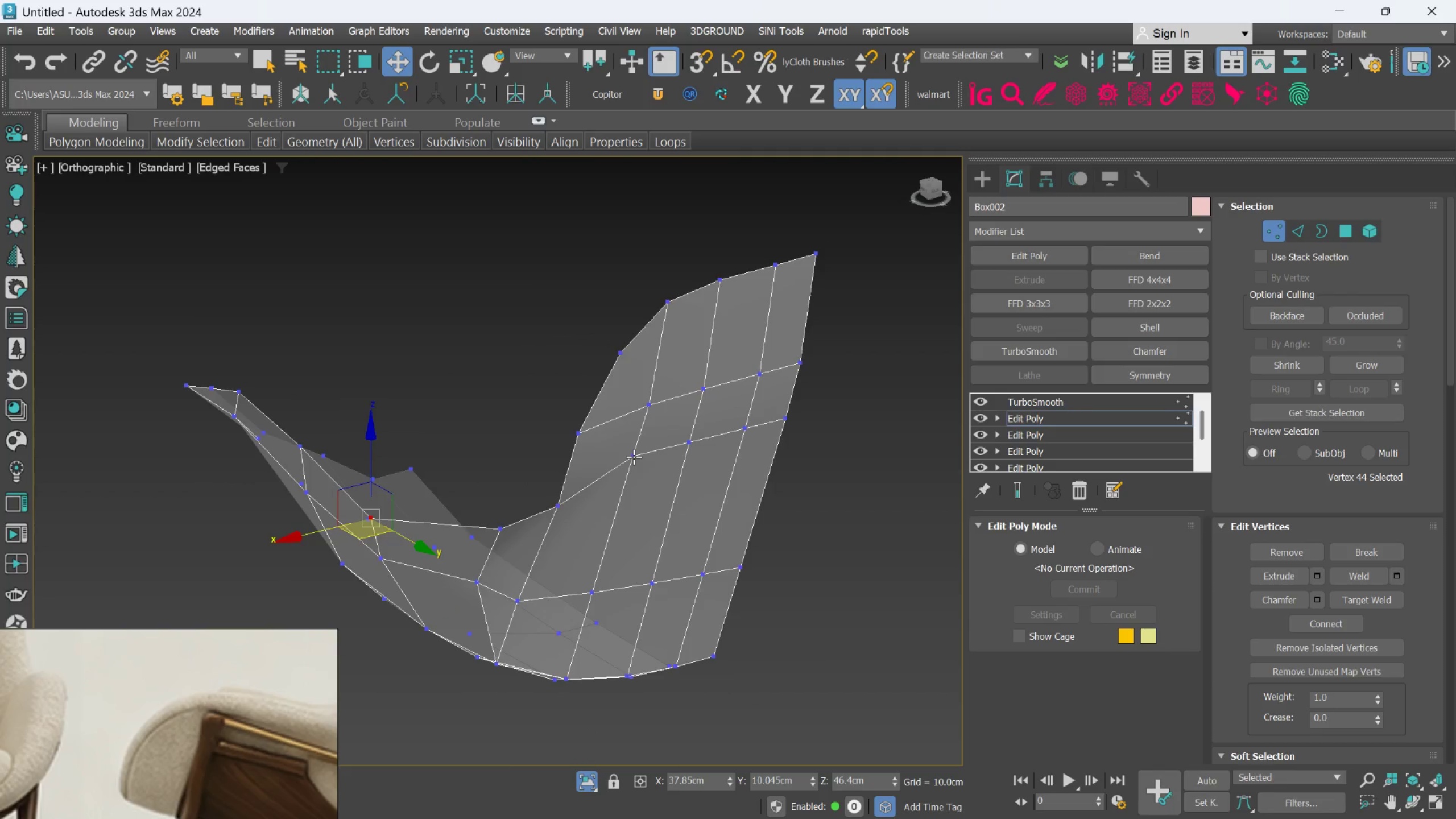 
scroll: coordinate [634, 457], scroll_direction: up, amount: 2.0
 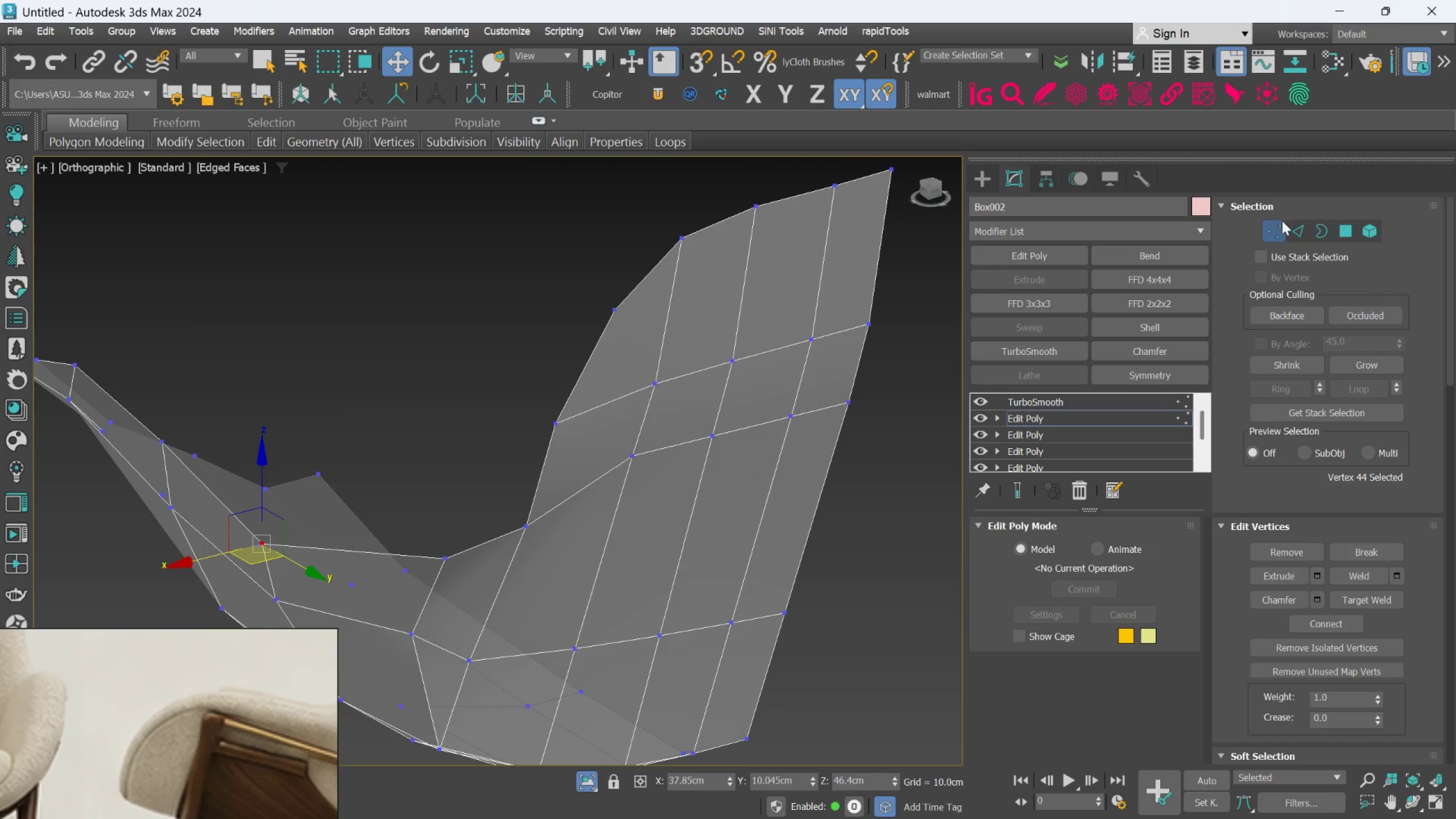 
left_click([1294, 224])
 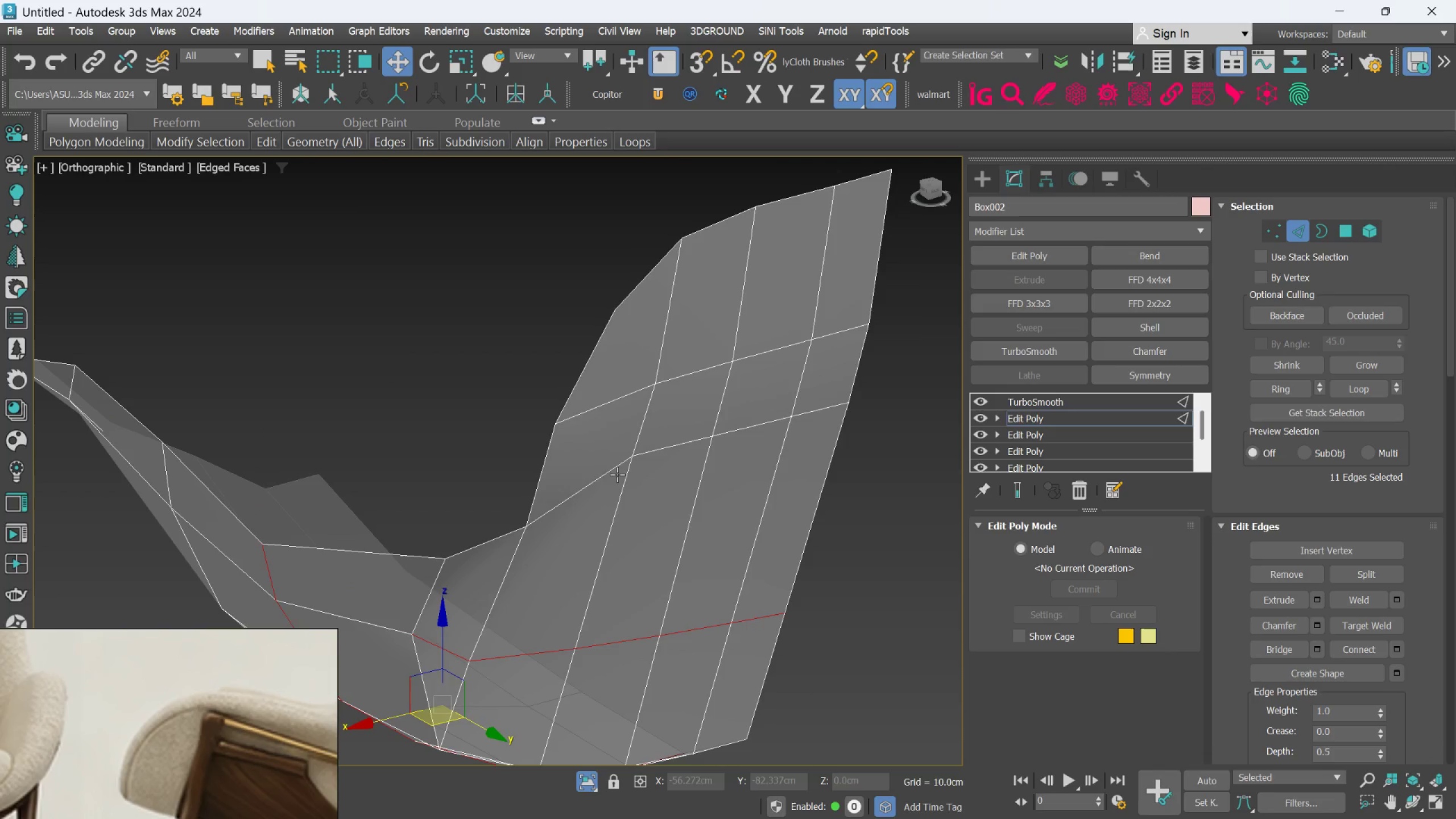 
left_click([598, 475])
 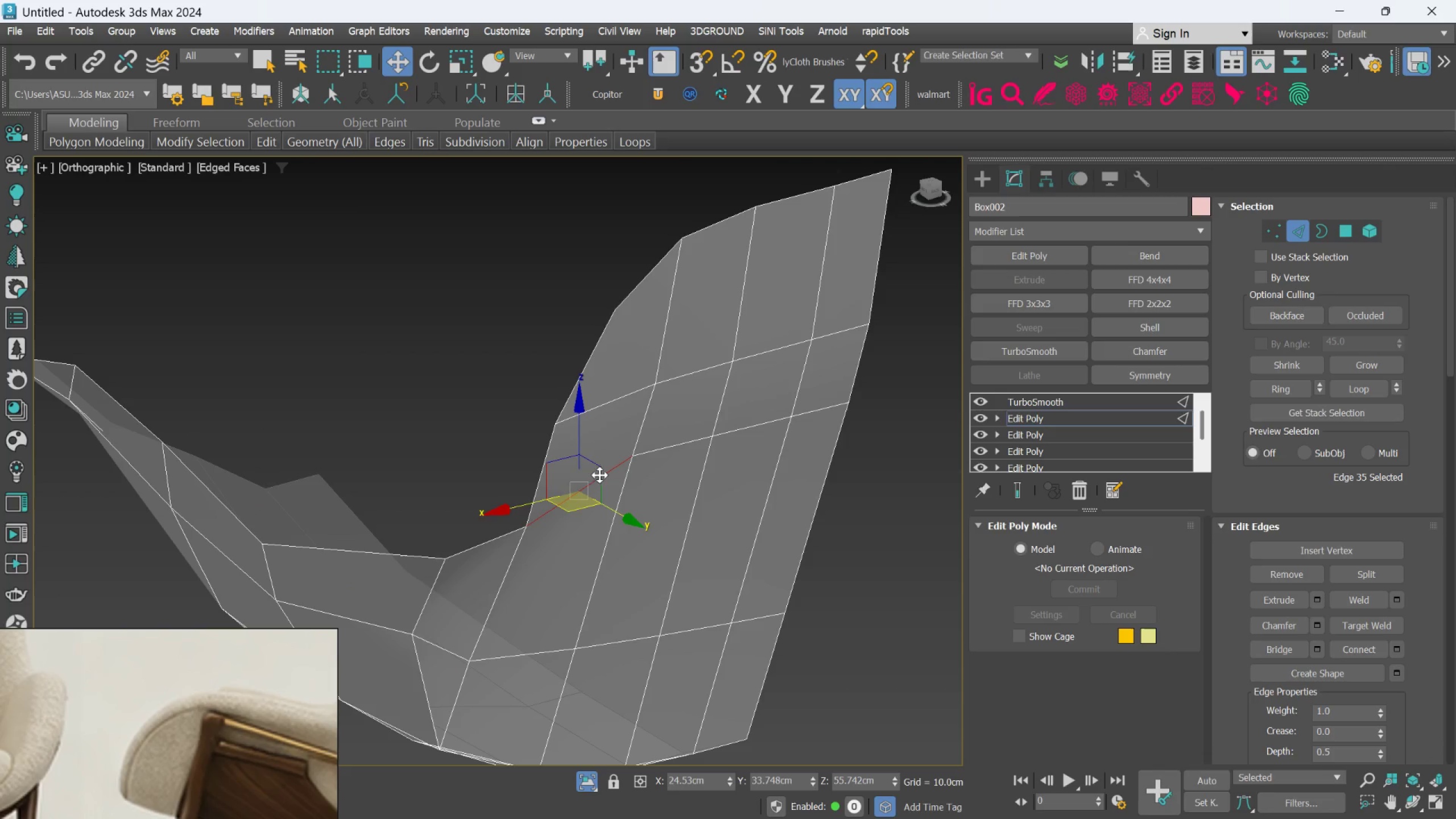 
hold_key(key=ControlLeft, duration=1.5)
left_click([688, 445])
 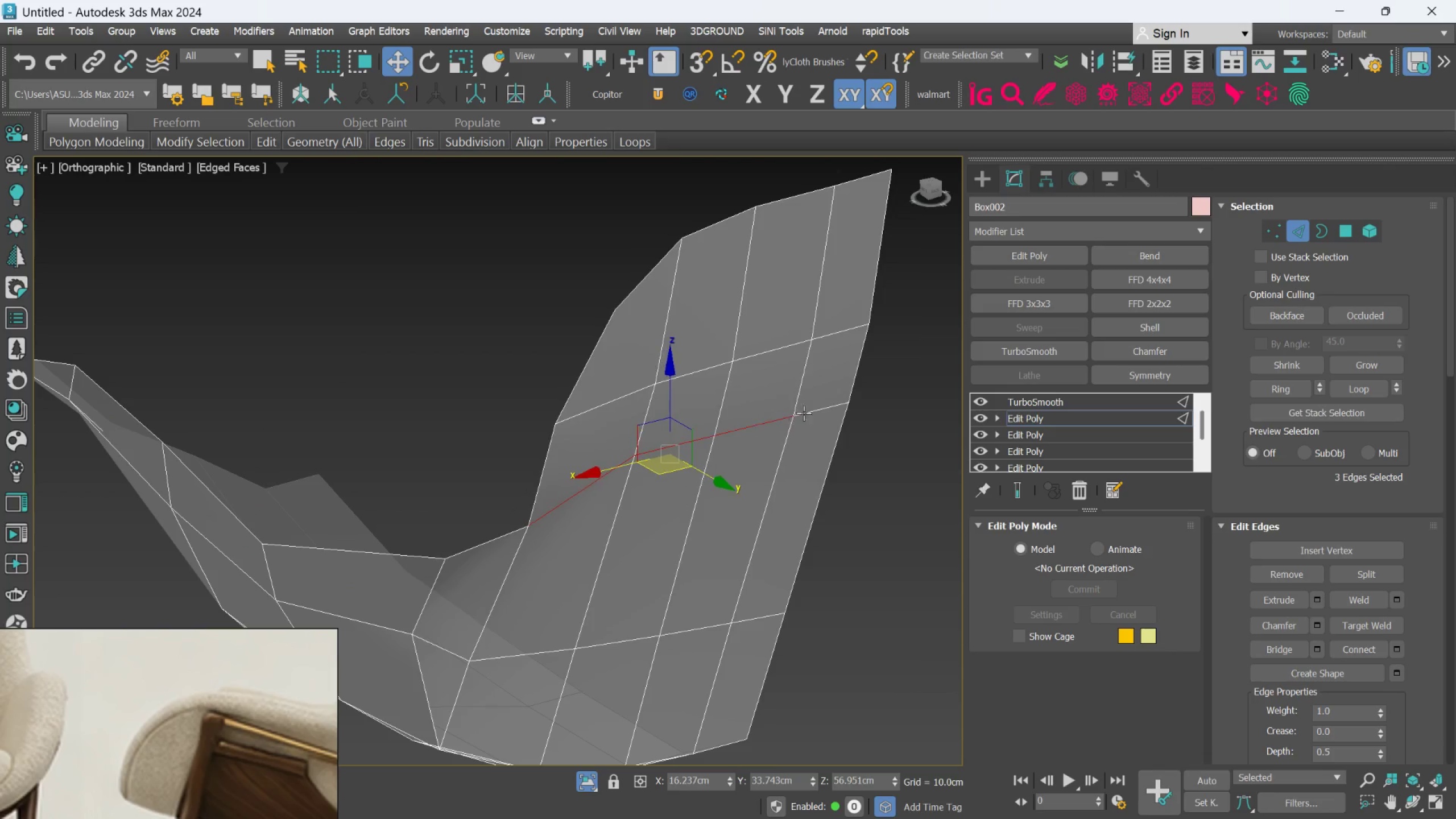 
hold_key(key=ControlLeft, duration=0.36)
left_click([813, 412])
 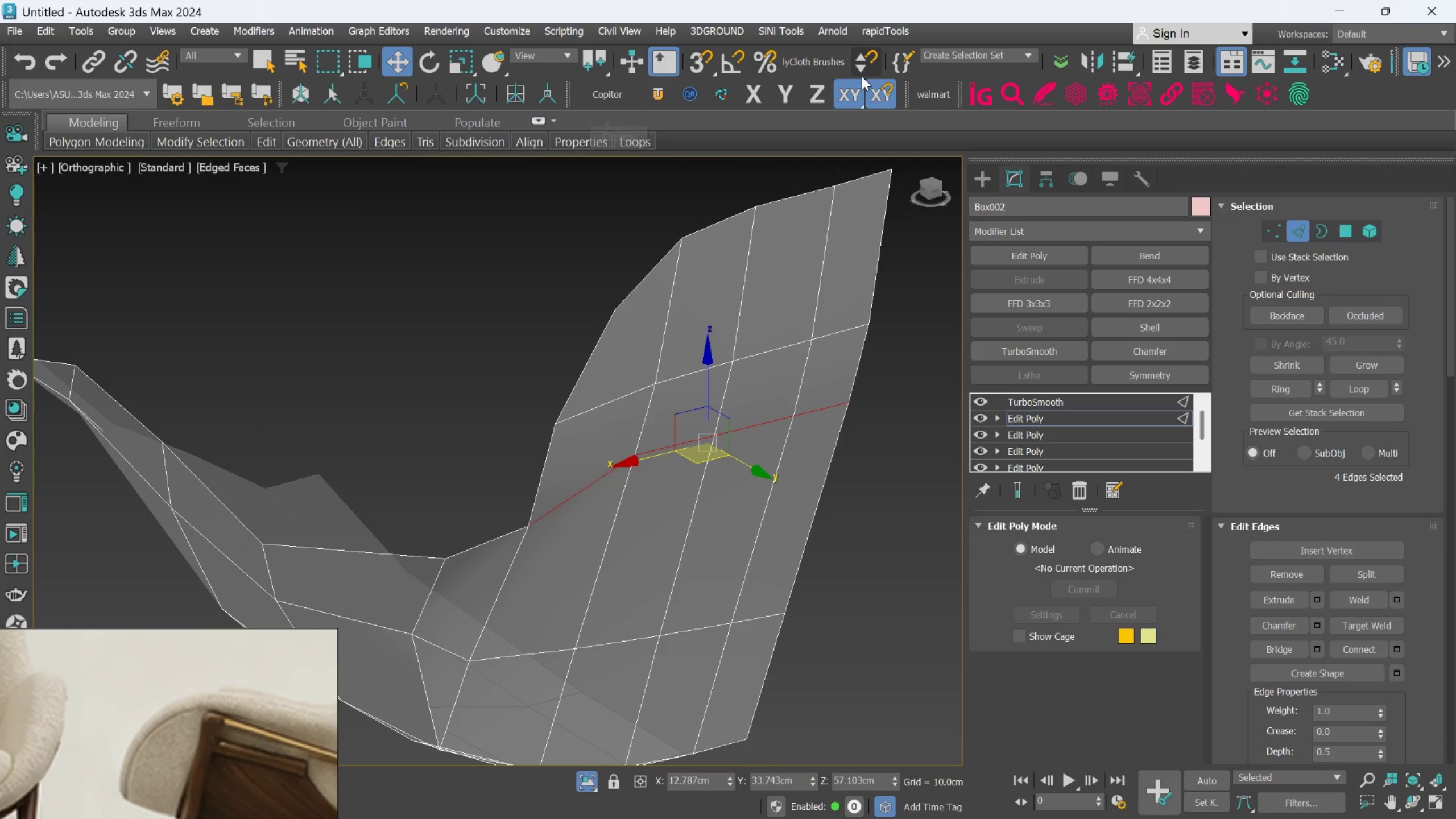 
left_click([640, 142])
 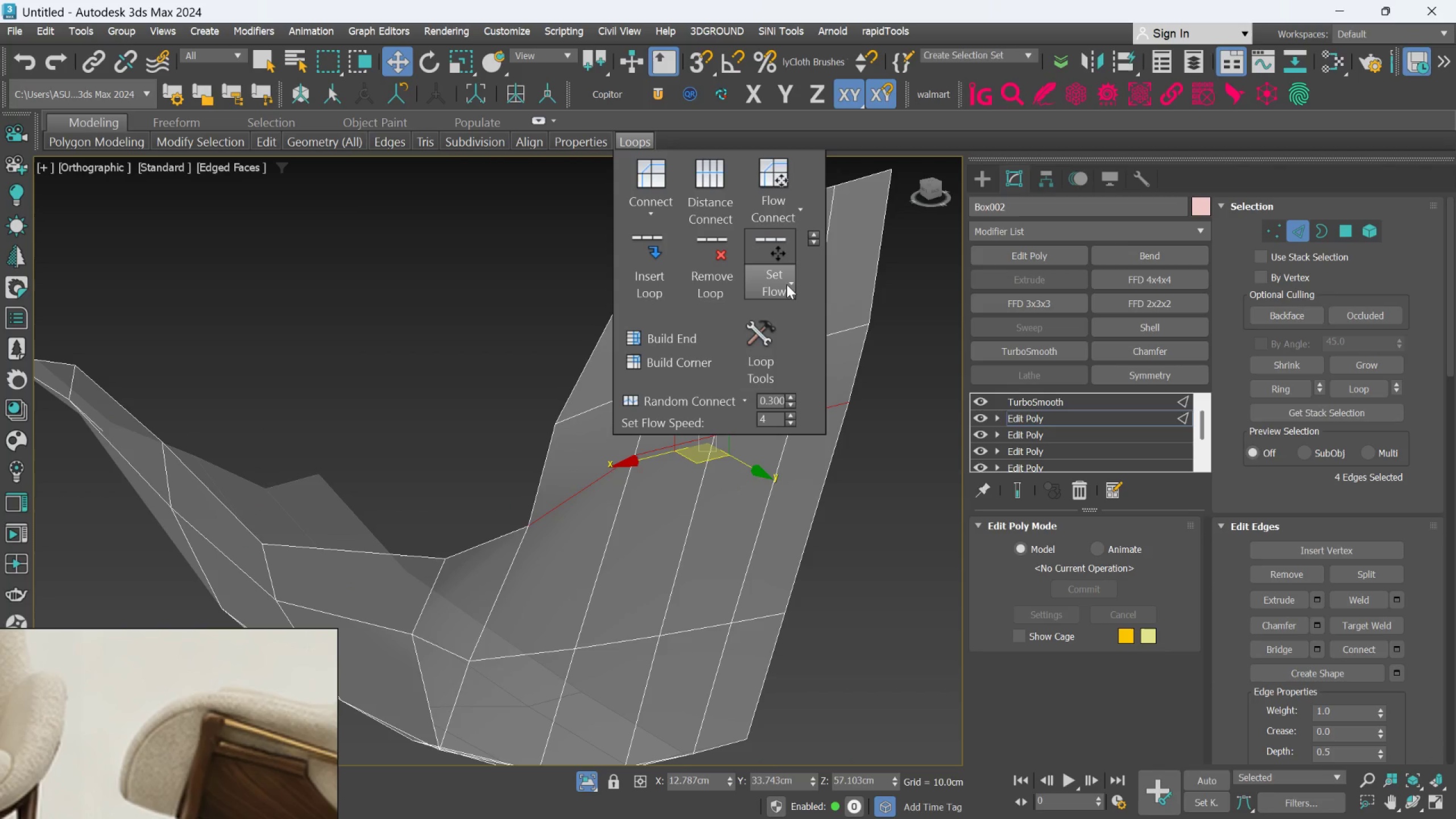 
left_click([776, 284])
 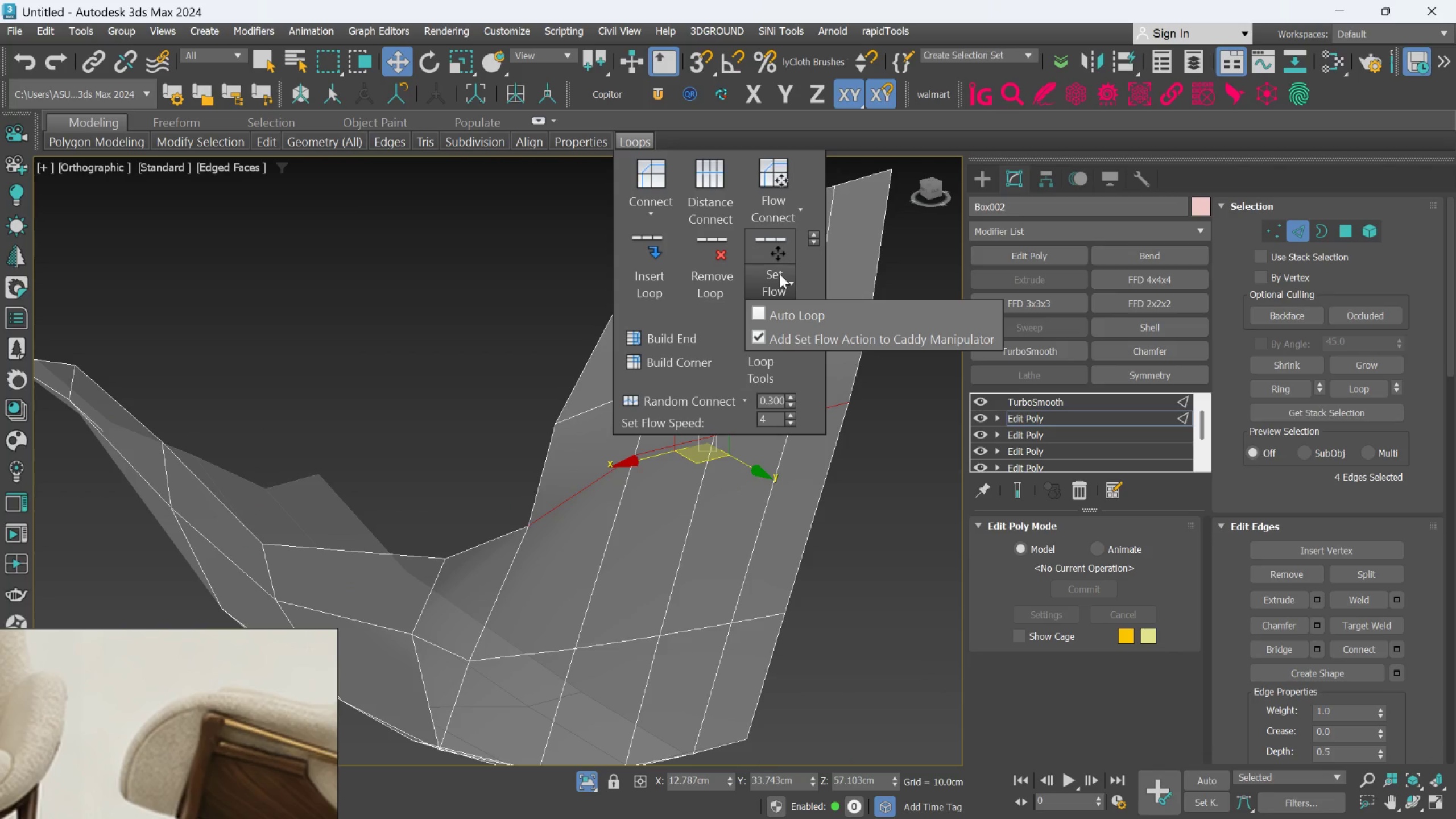 
left_click([774, 258])
 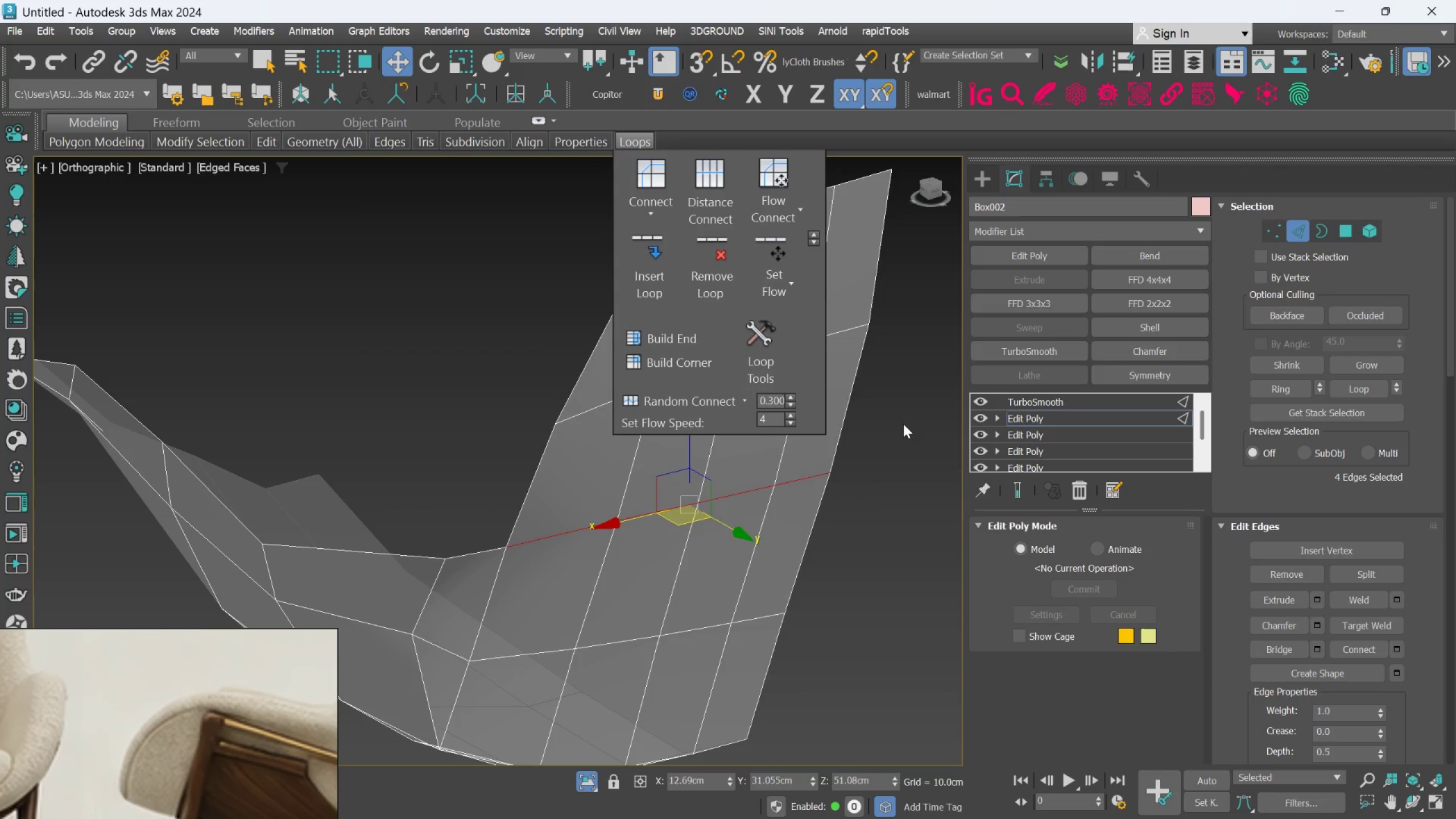 
middle_click([903, 435])
 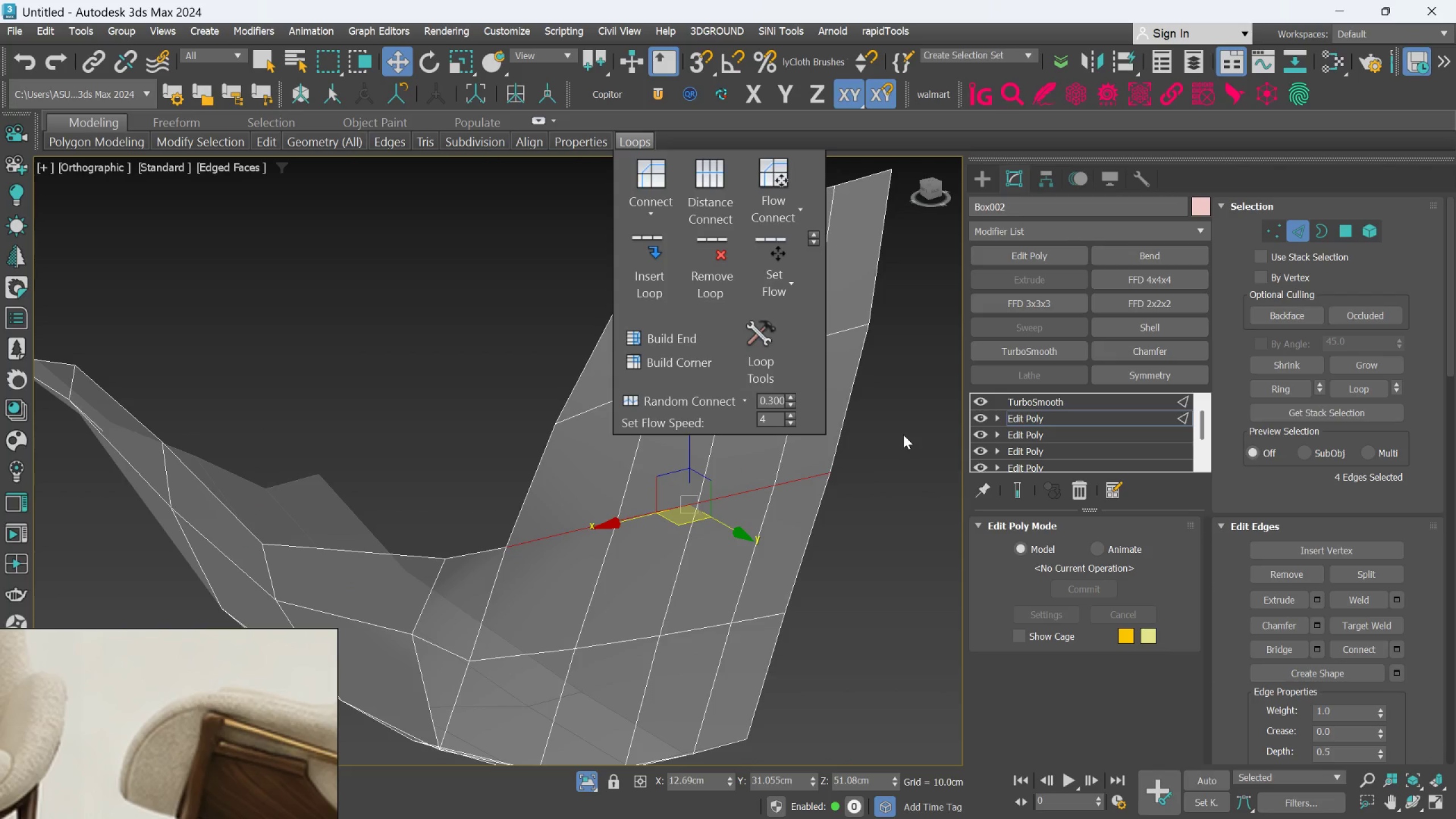 
left_click([903, 435])
 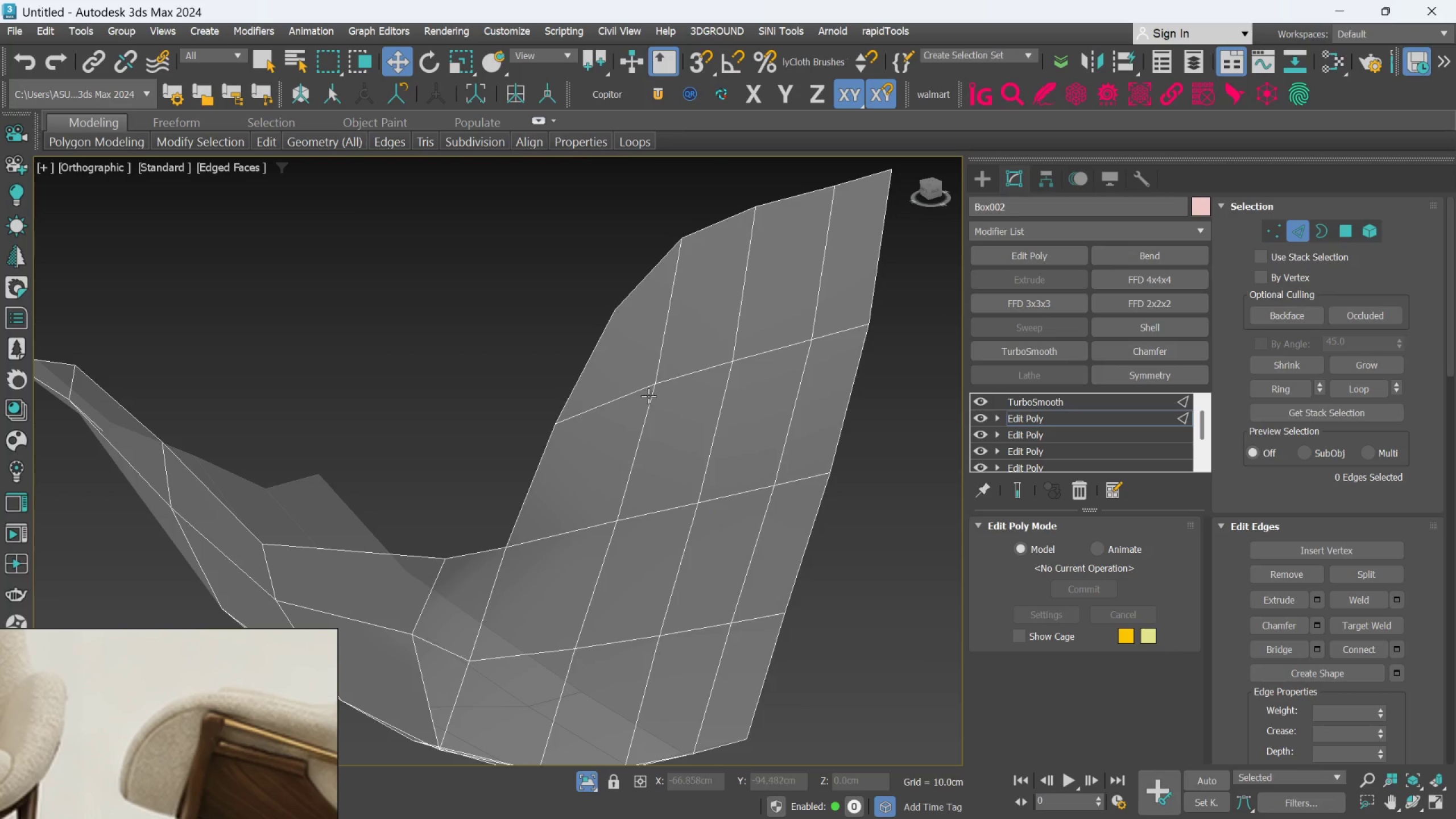 
left_click([626, 395])
 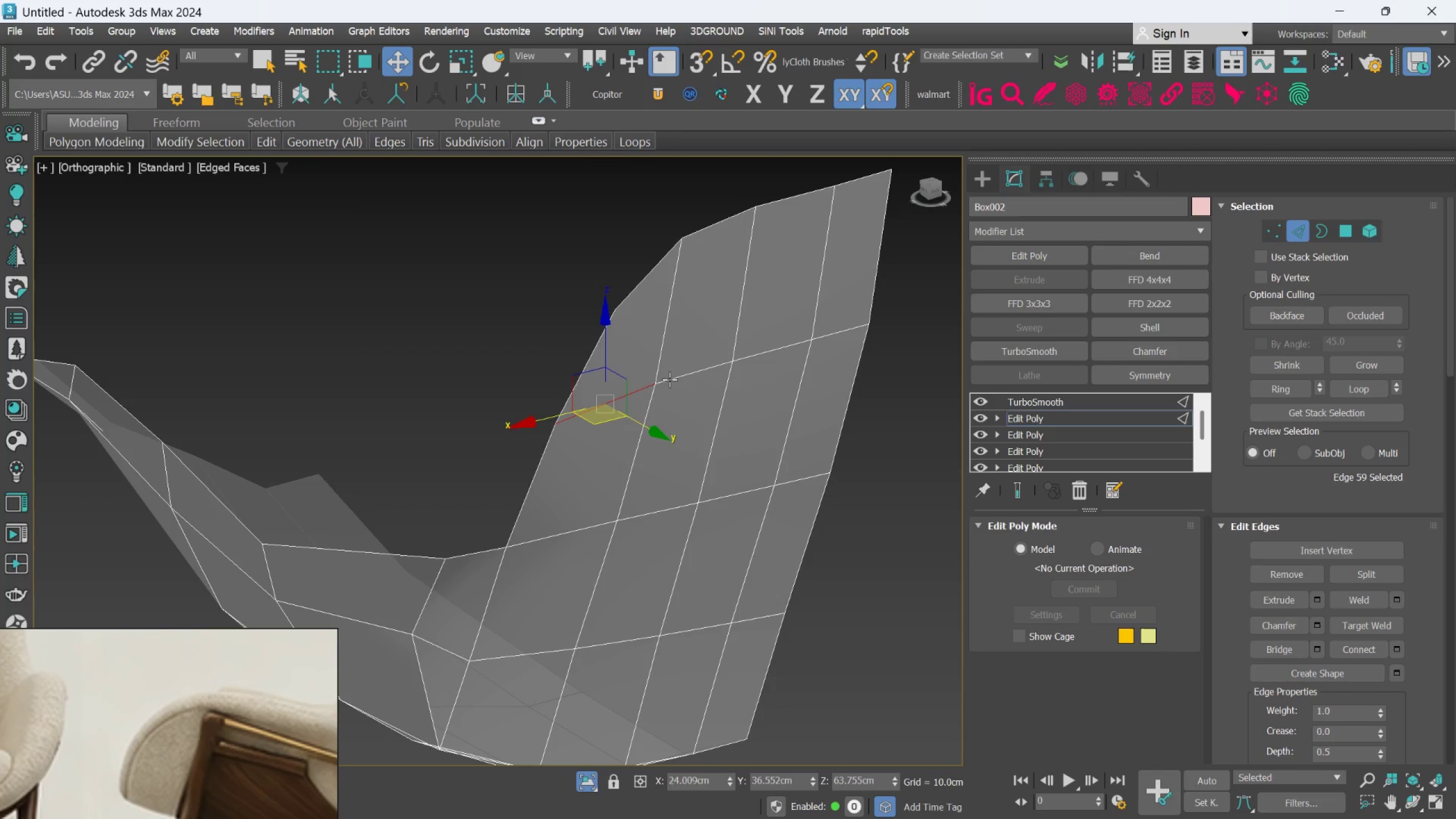 
hold_key(key=ControlLeft, duration=1.51)
left_click([681, 370])
 